 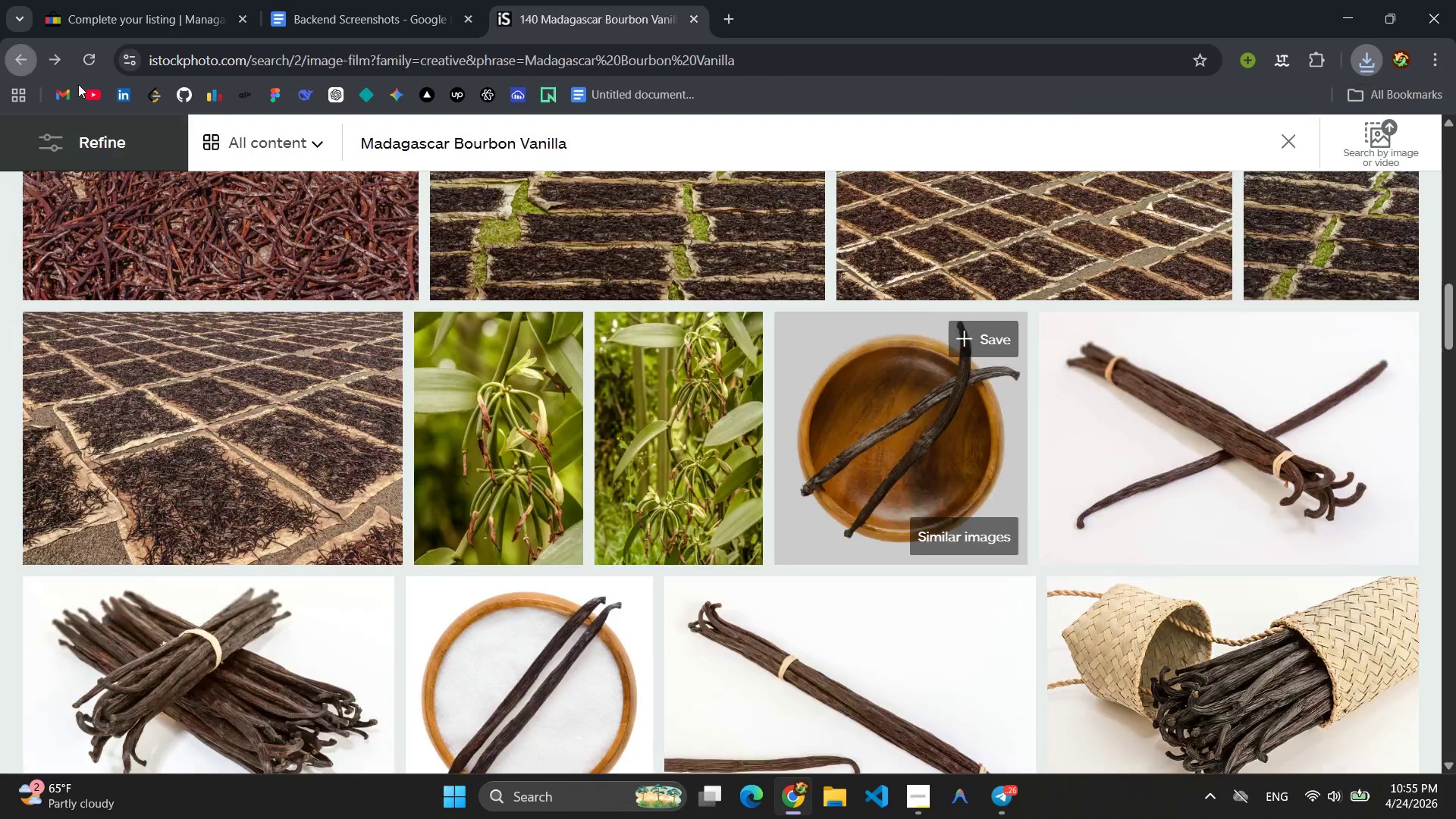 
scroll: coordinate [971, 484], scroll_direction: down, amount: 2.0
 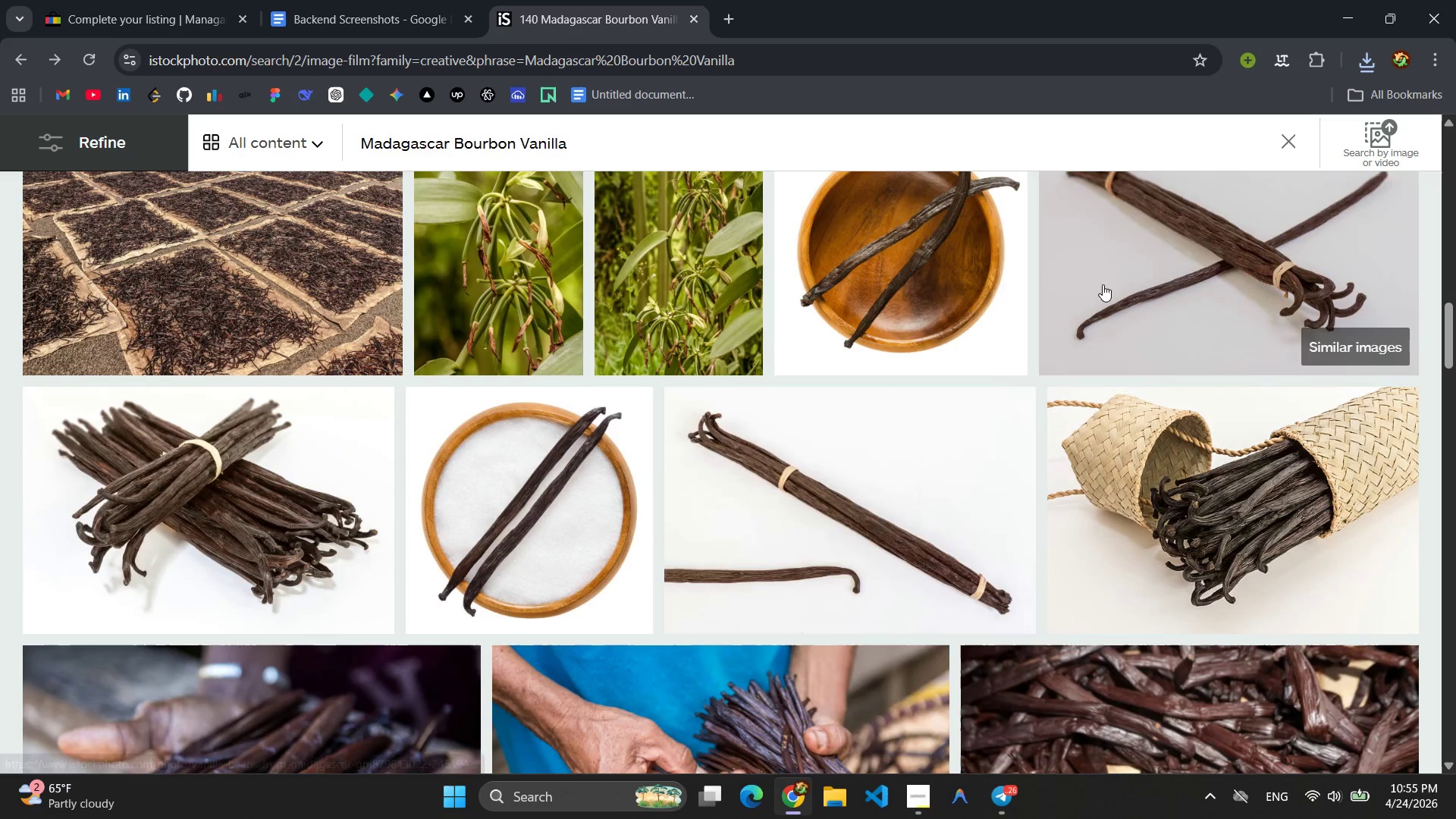 
left_click([1103, 284])
 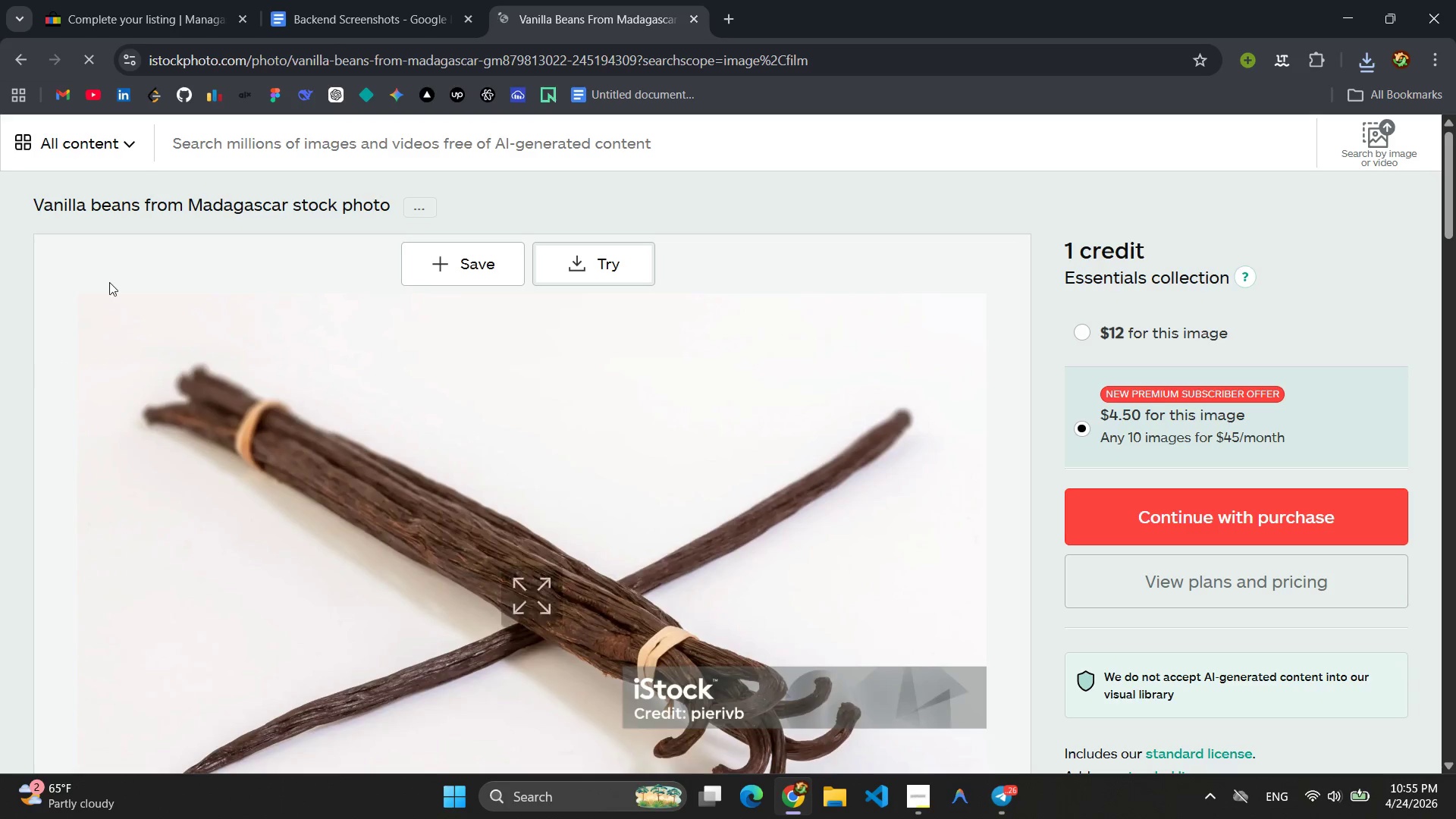 
wait(5.61)
 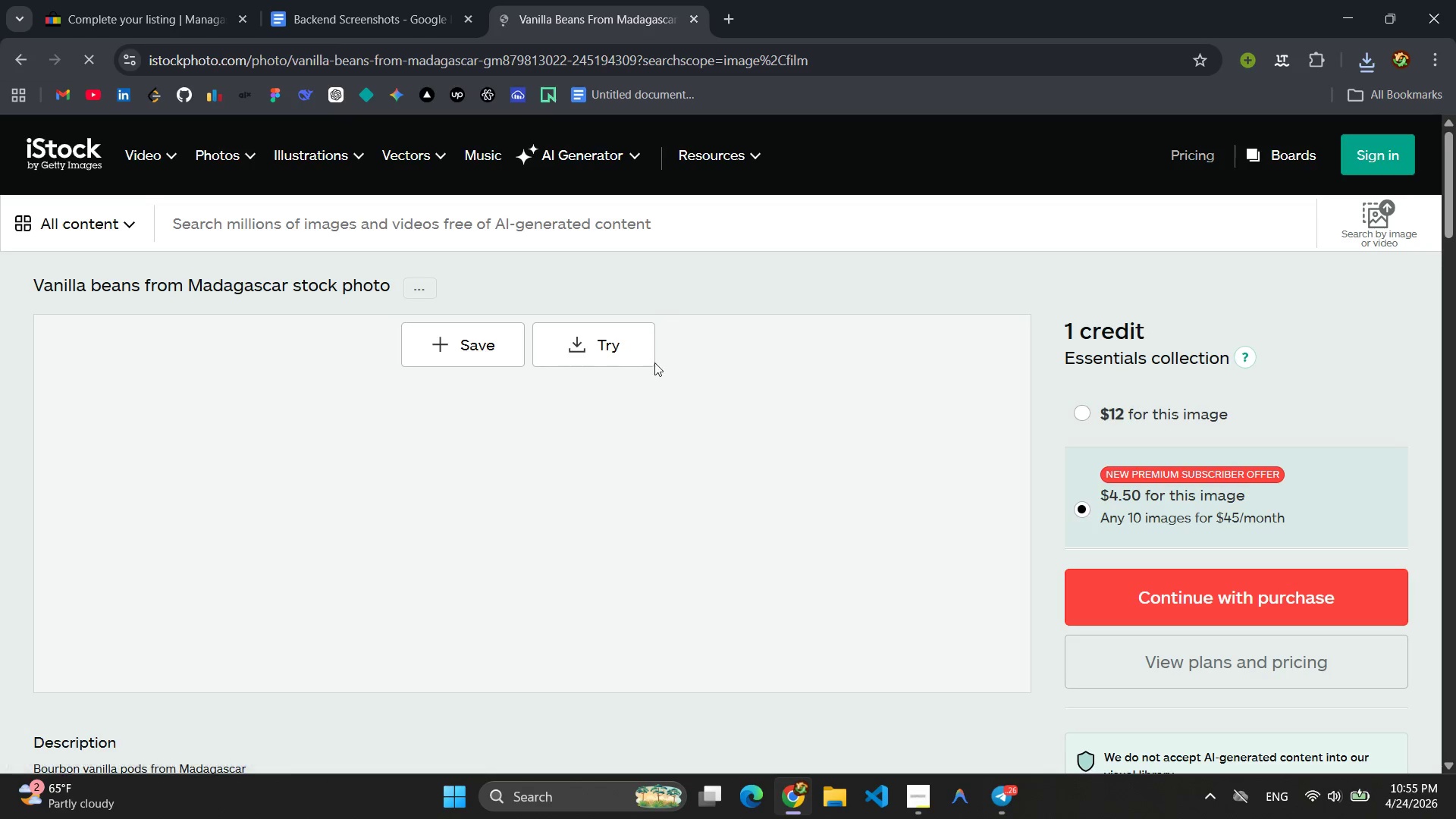 
left_click([15, 64])
 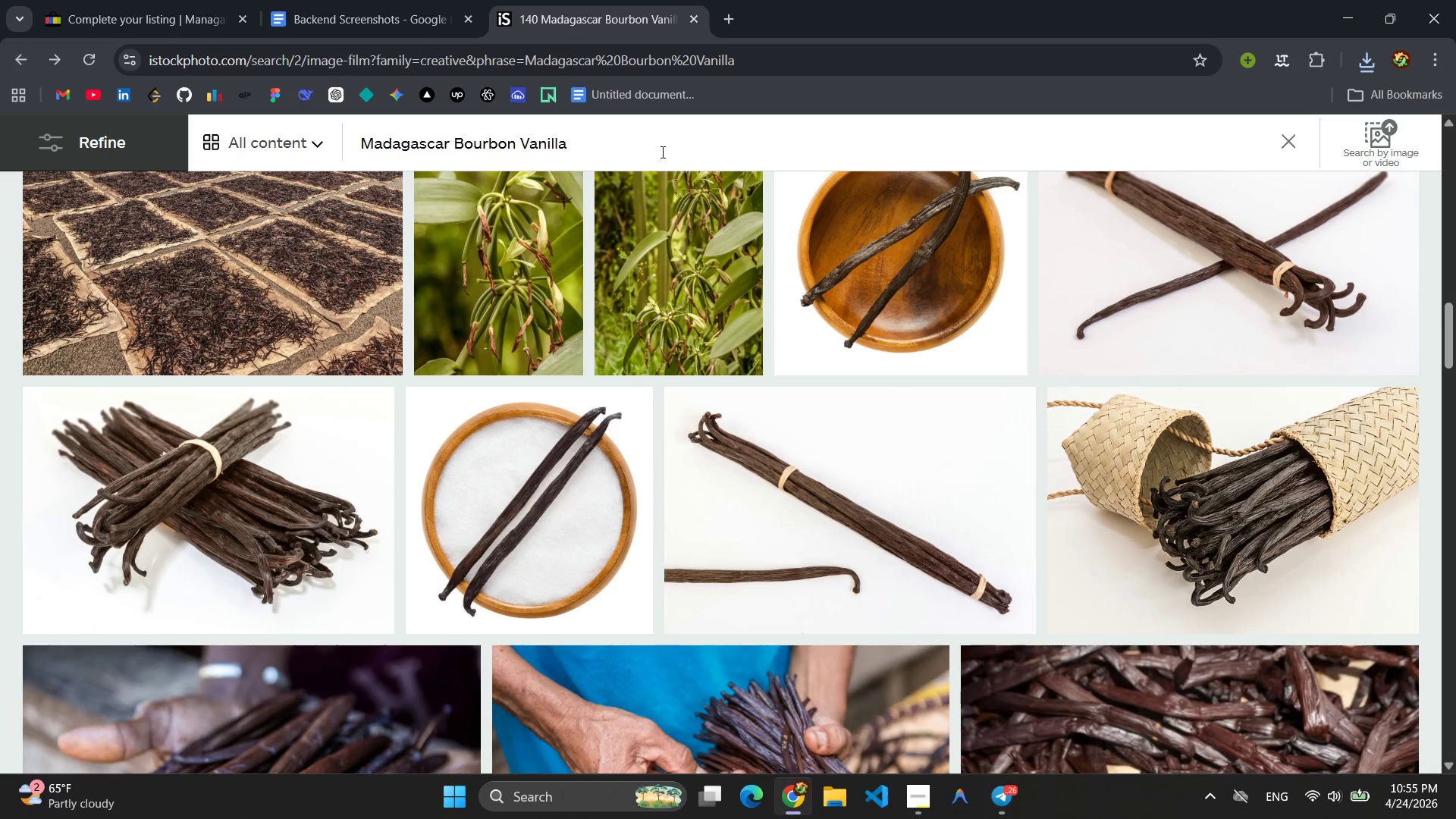 
left_click([640, 143])
 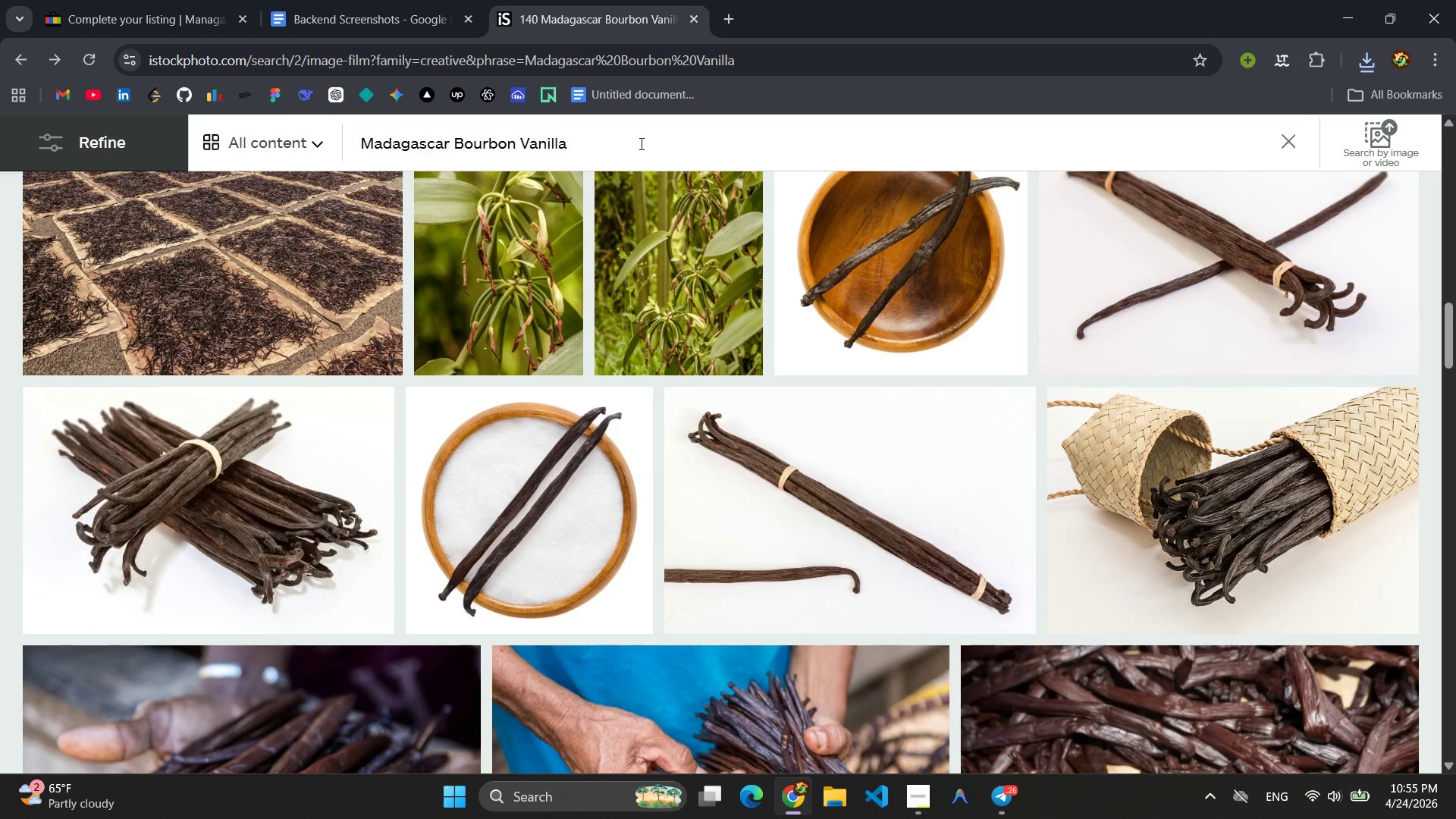 
type( Bean Infussi)
key(Backspace)
key(Backspace)
type(ion Set for cupca)
key(Backspace)
type(akes )
 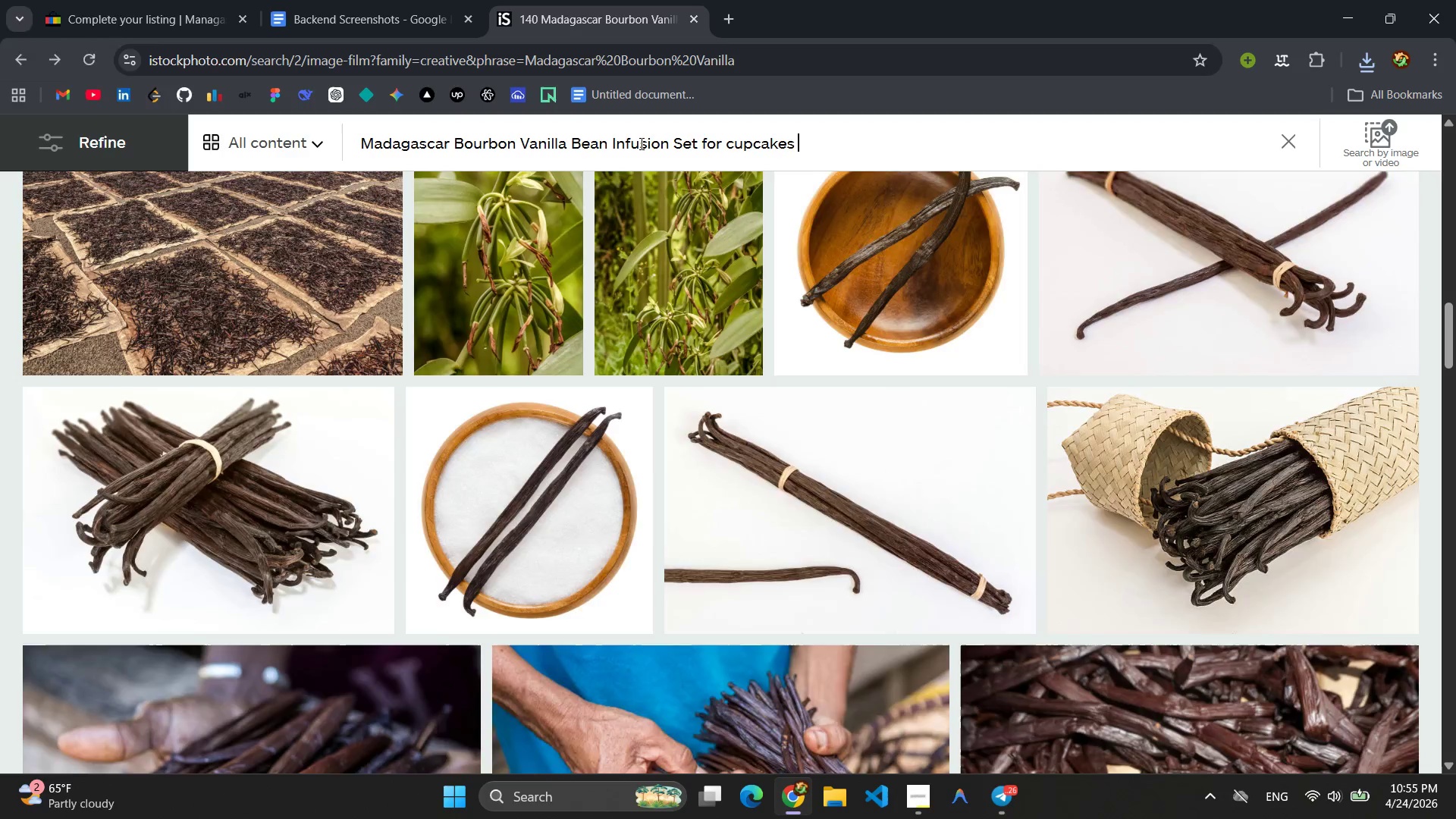 
key(Enter)
 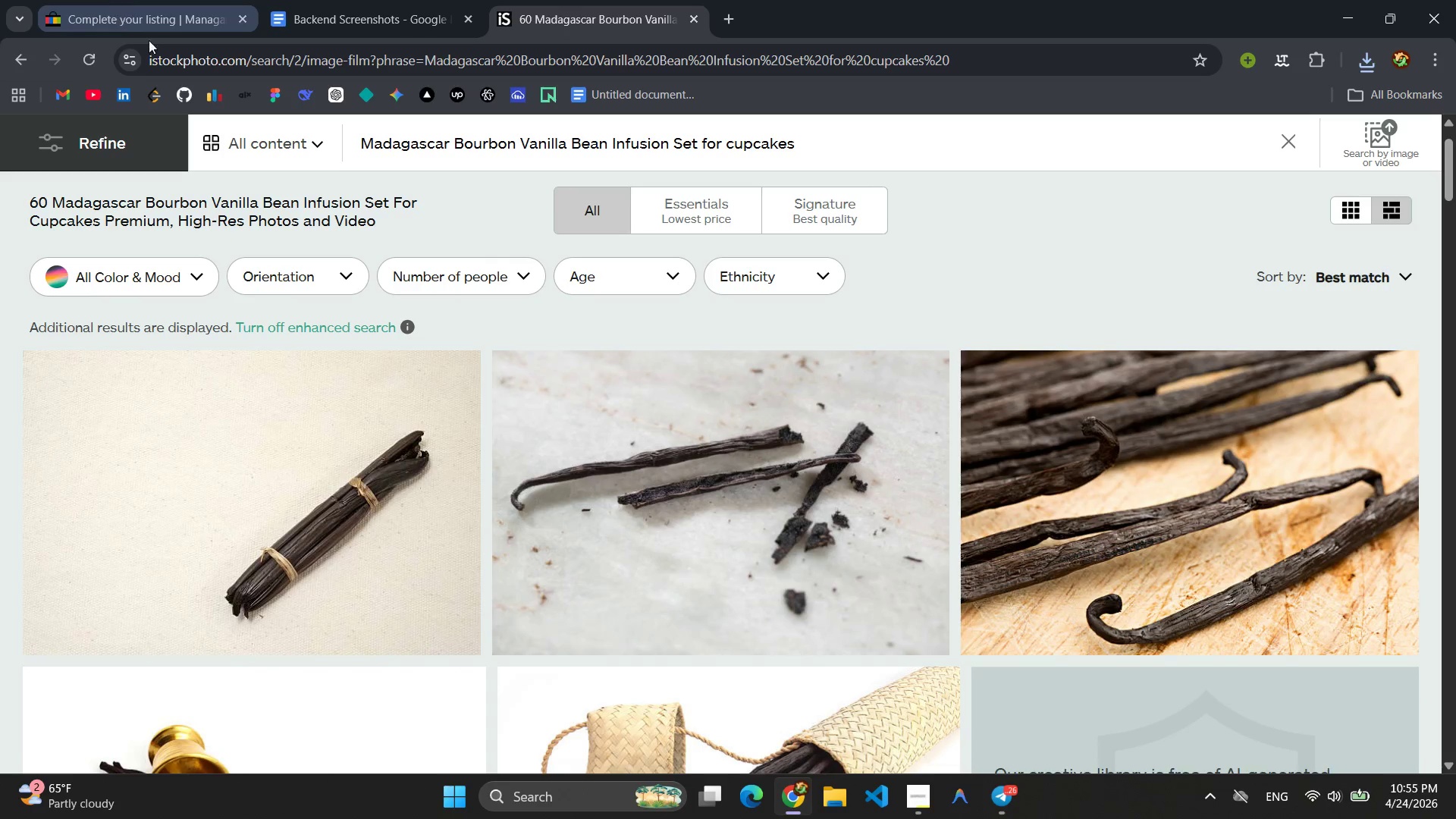 
scroll: coordinate [725, 447], scroll_direction: down, amount: 21.0
 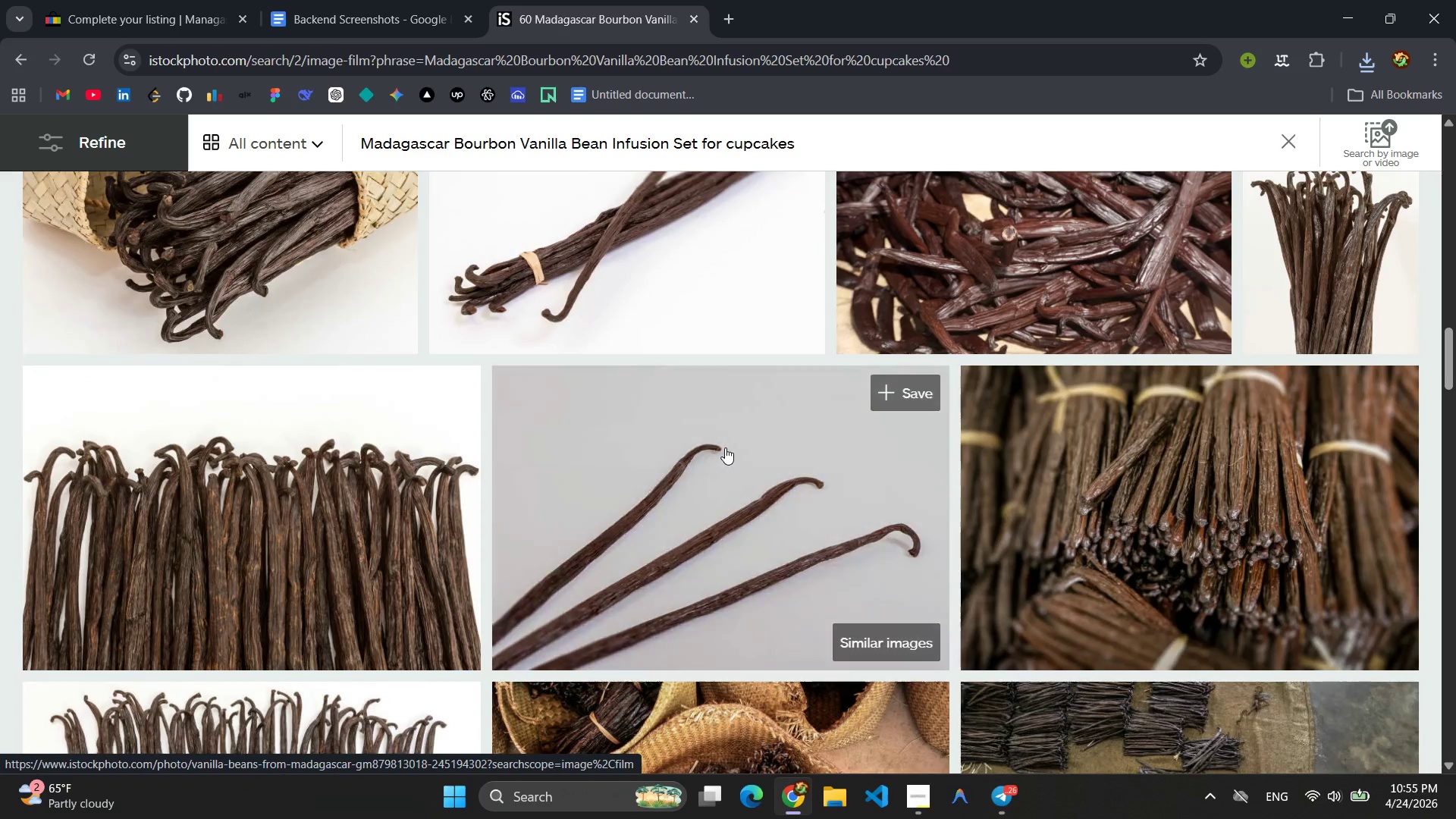 
scroll: coordinate [725, 447], scroll_direction: up, amount: 3.0
 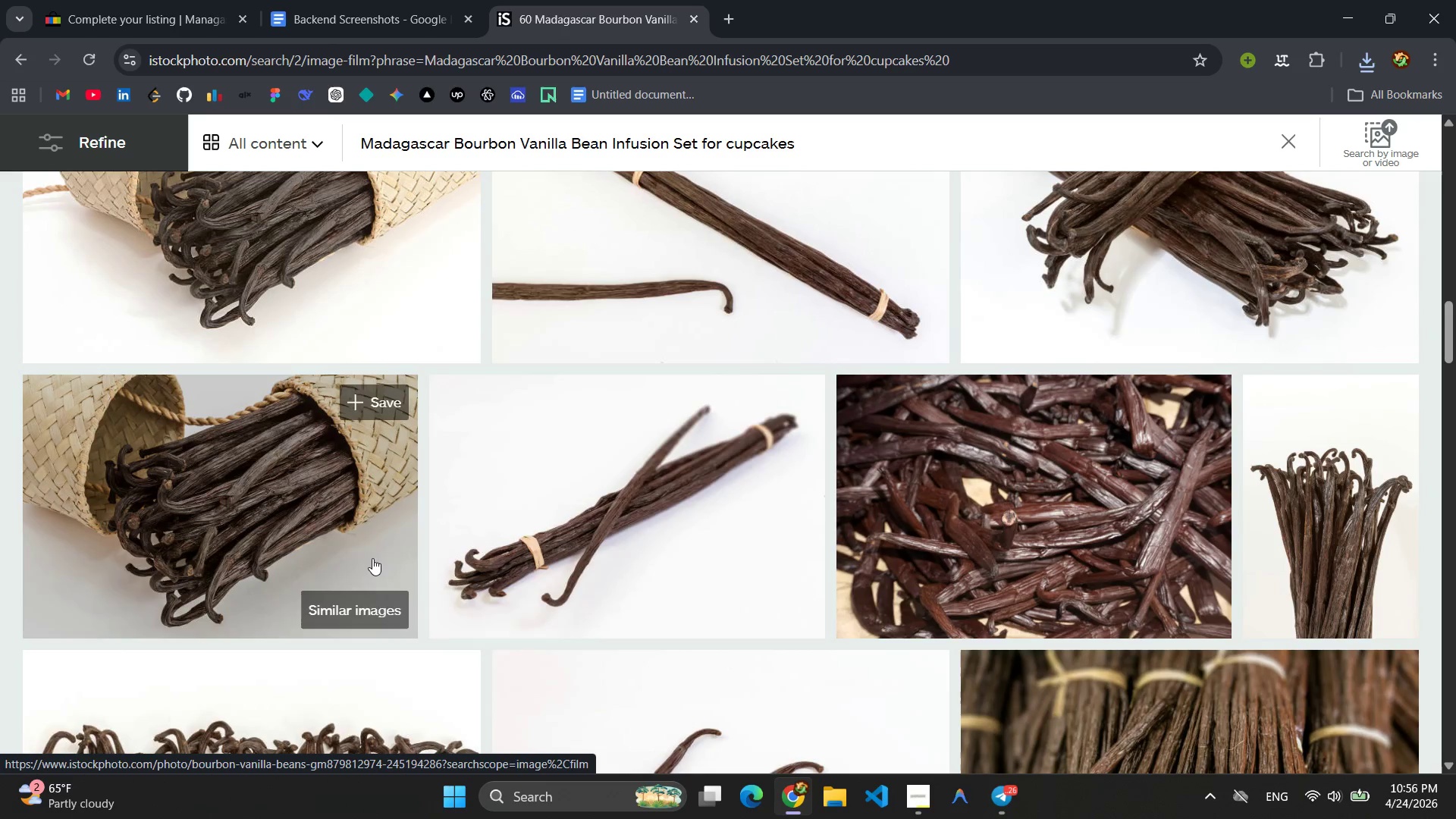 
scroll: coordinate [848, 481], scroll_direction: down, amount: 11.0
 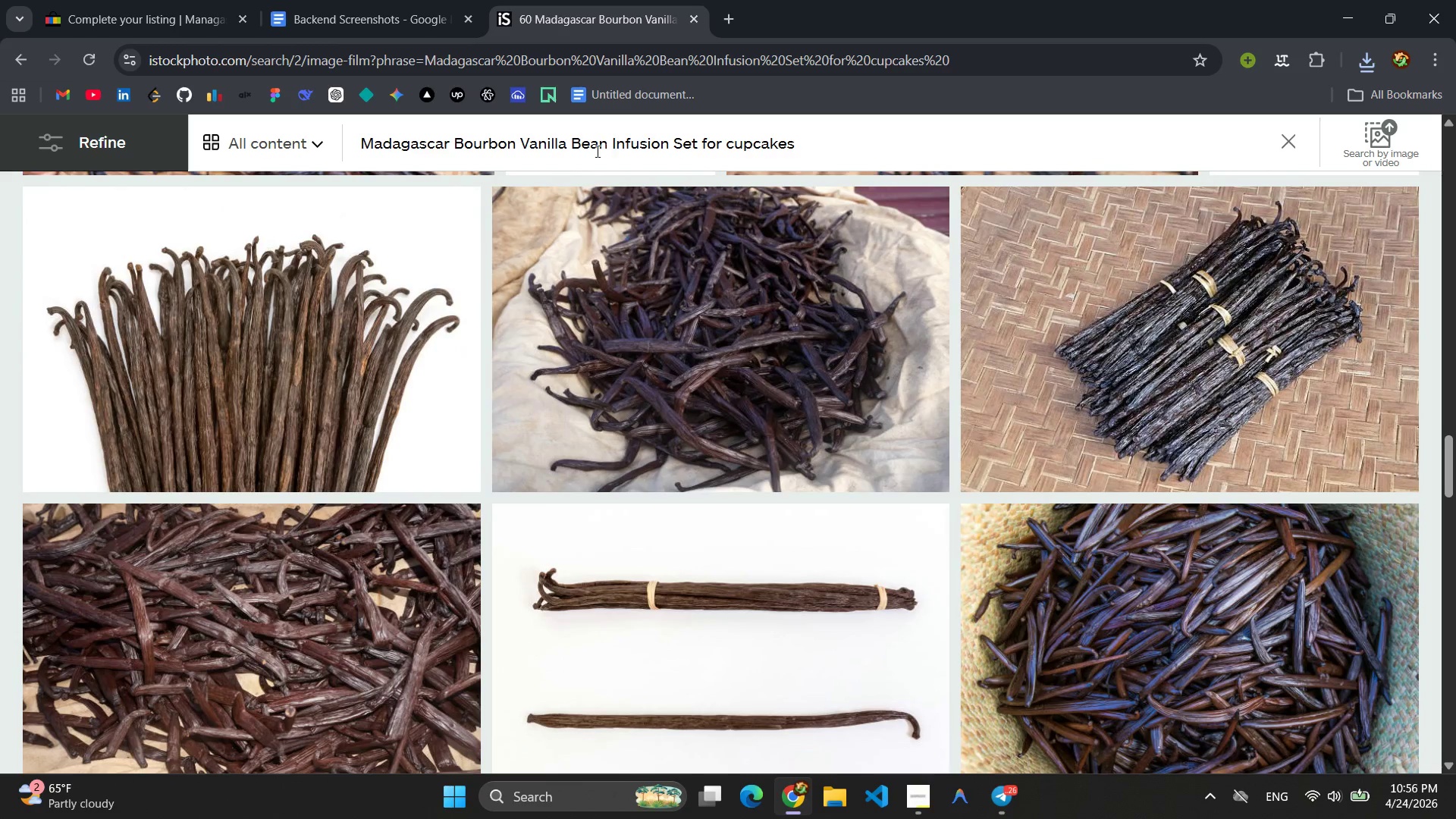 
left_click_drag(start_coordinate=[573, 145], to_coordinate=[407, 147])
 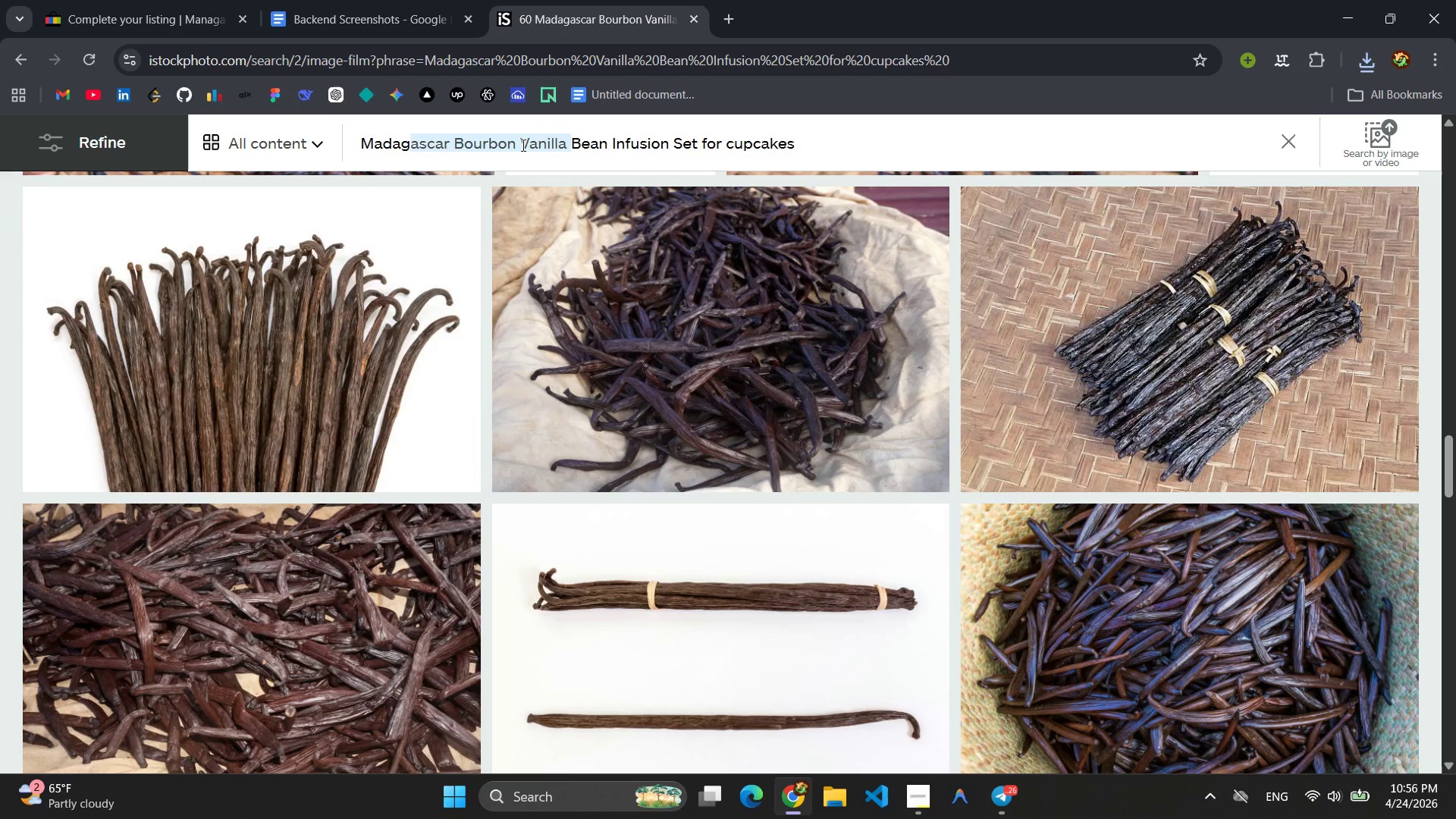 
left_click([522, 145])
 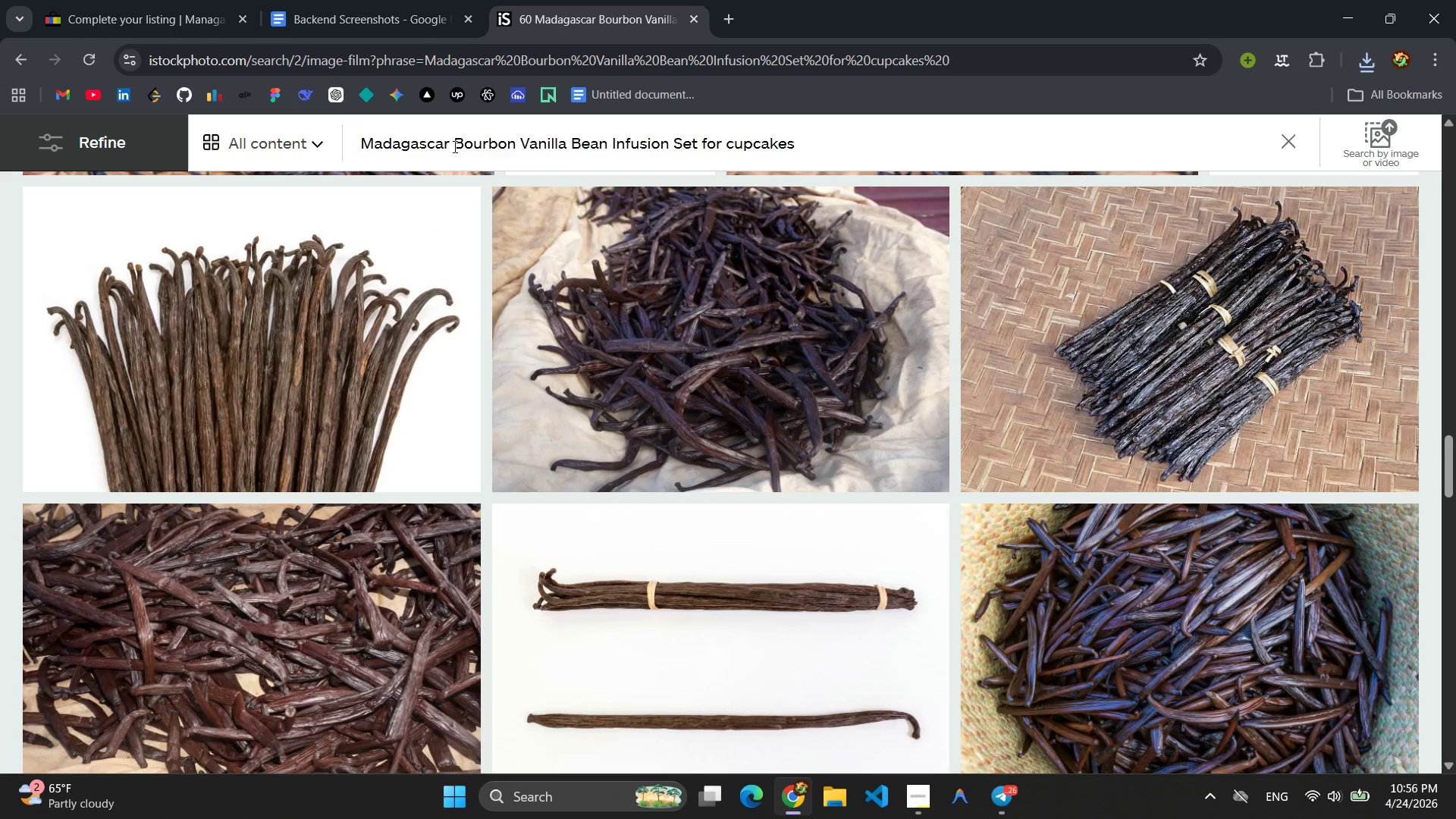 
left_click_drag(start_coordinate=[453, 145], to_coordinate=[340, 145])
 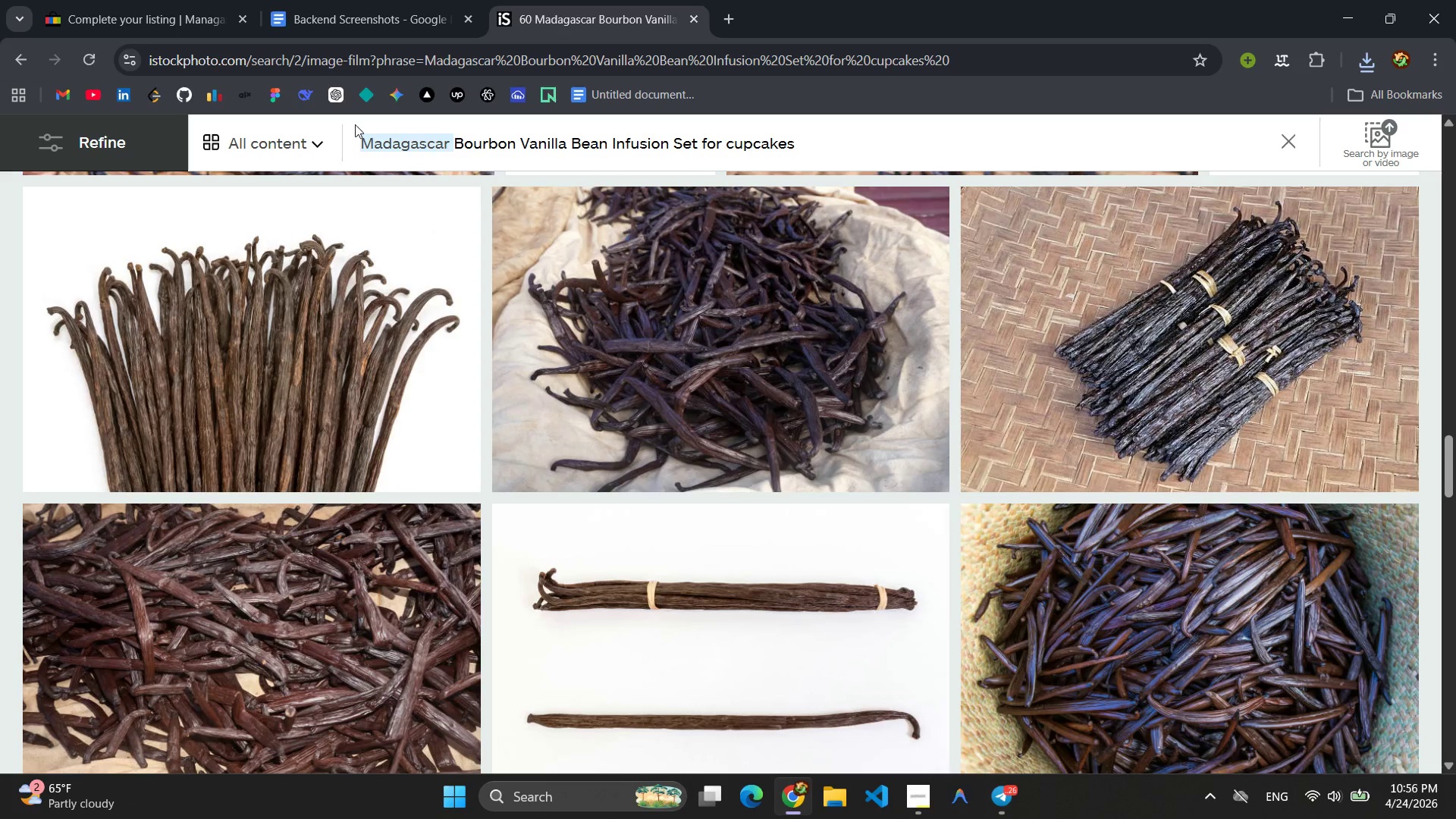 
key(Backspace)
 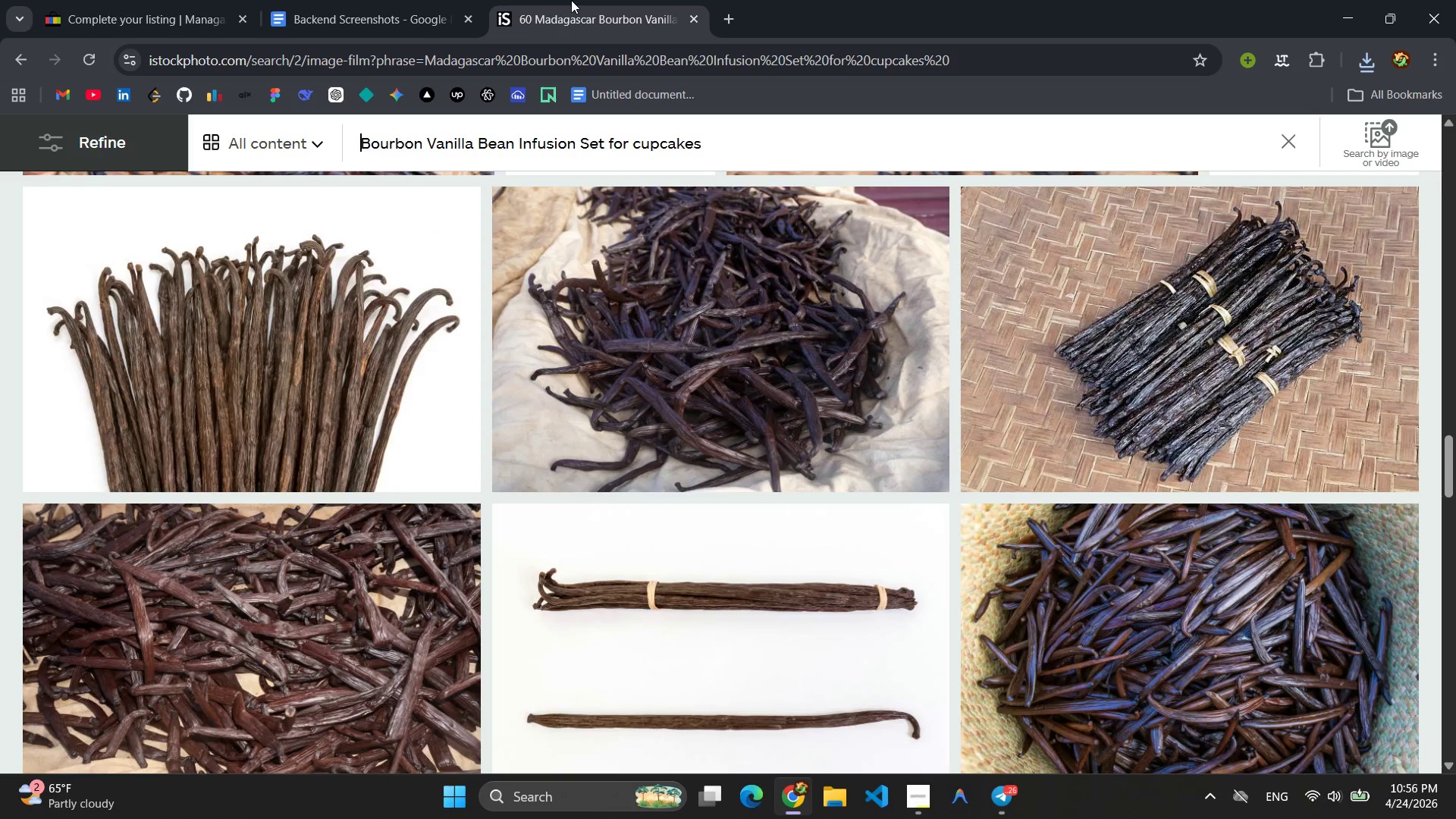 
key(Enter)
 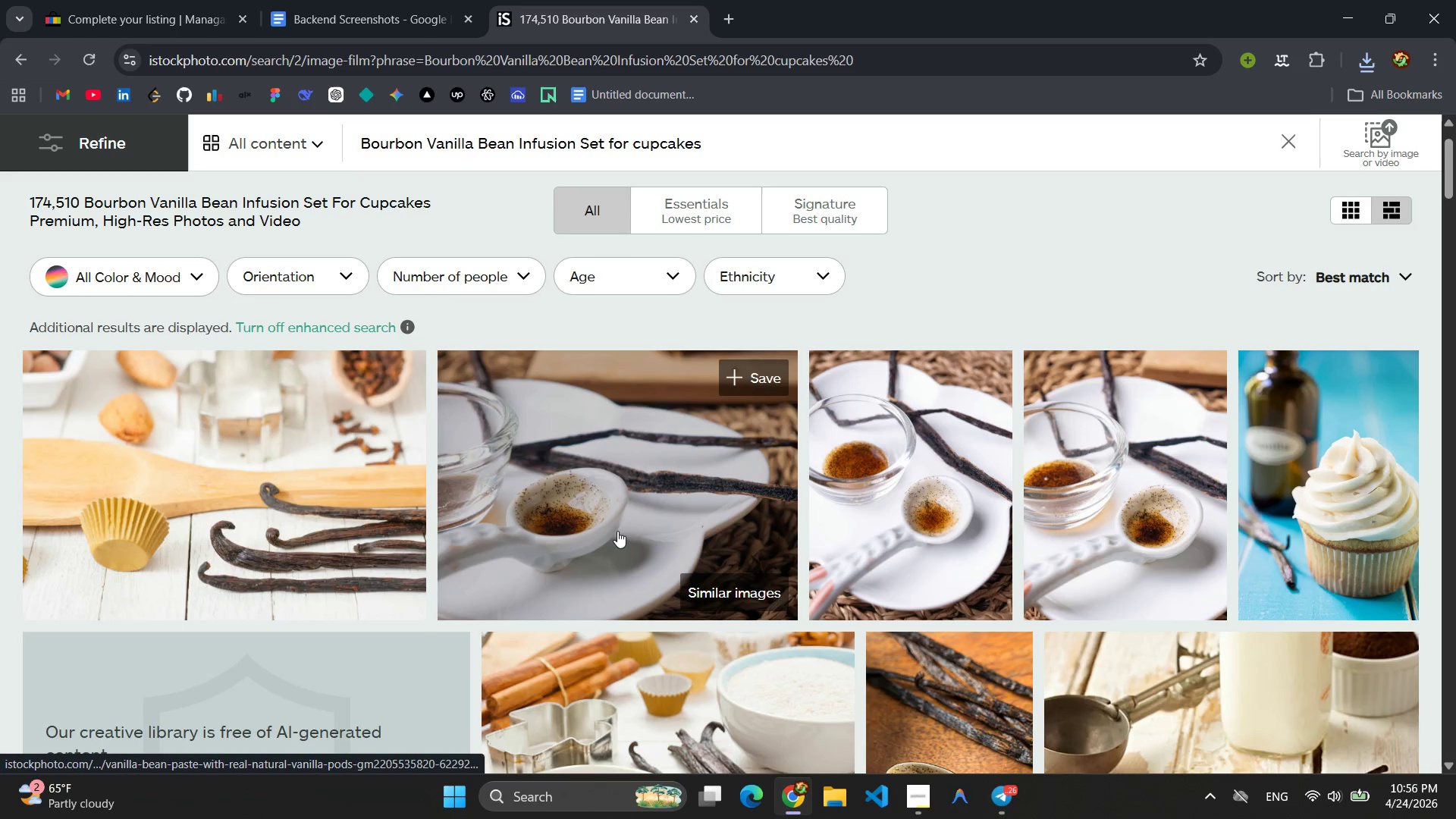 
scroll: coordinate [635, 525], scroll_direction: down, amount: 4.0
 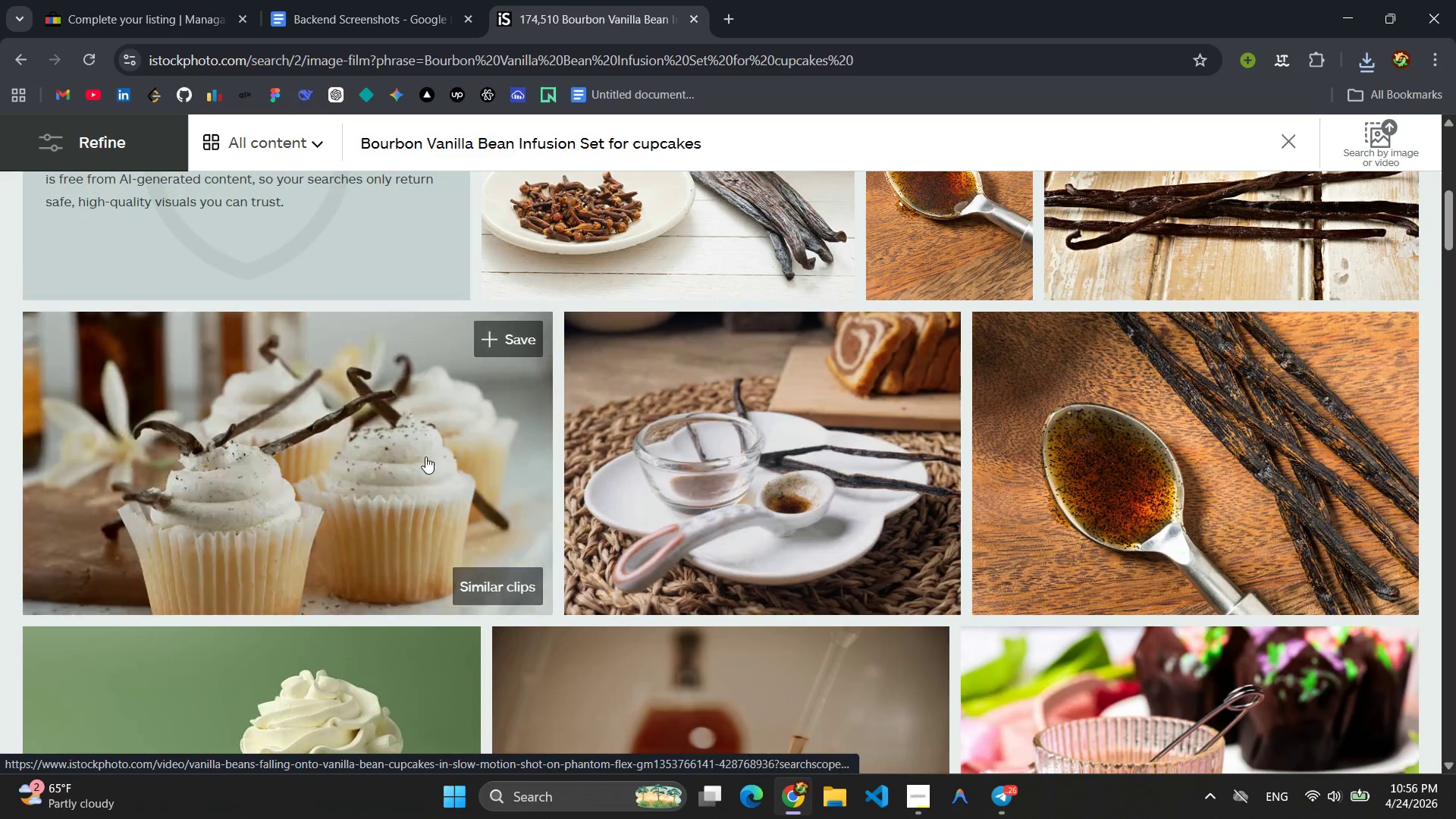 
left_click([246, 464])
 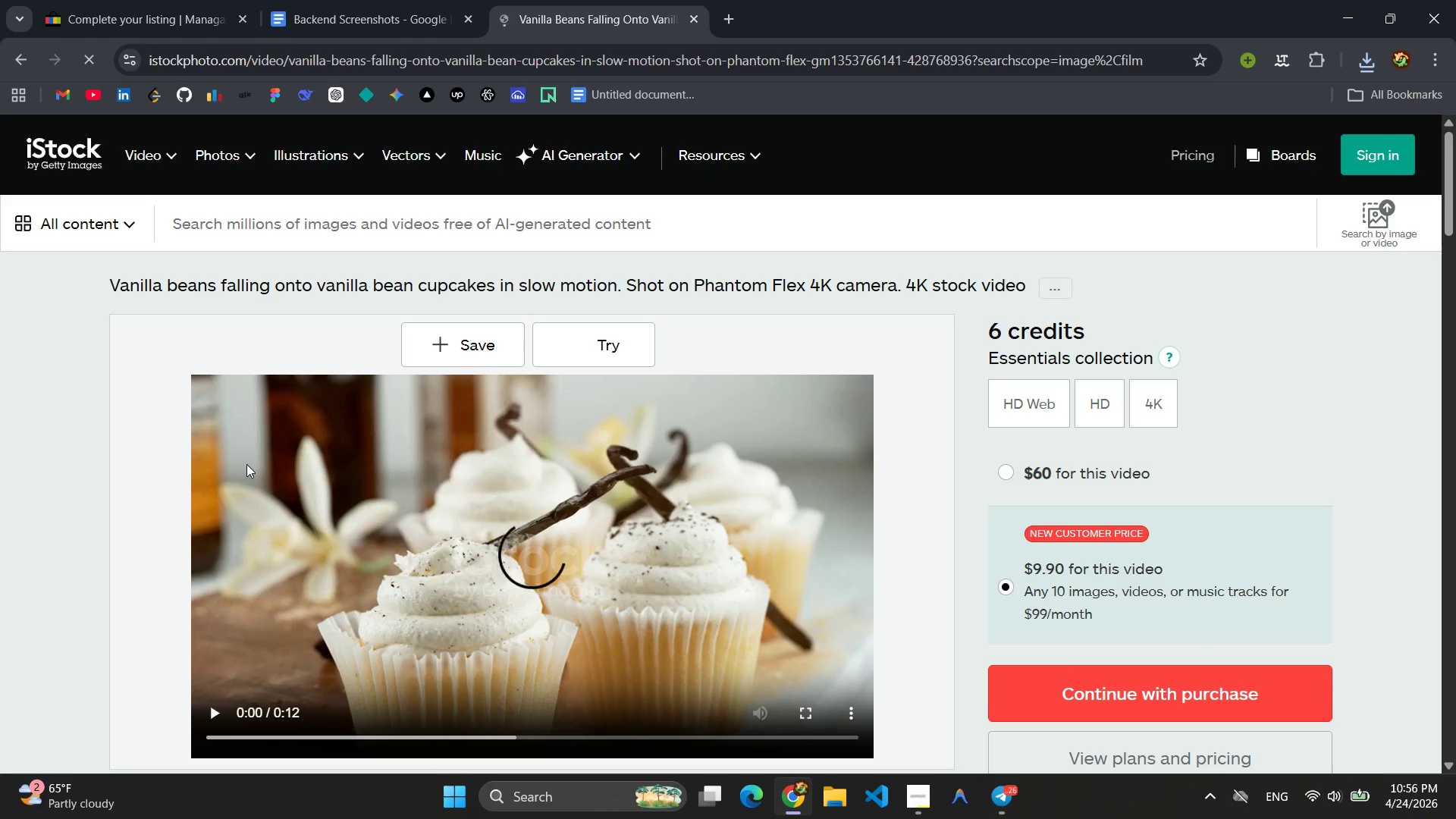 
scroll: coordinate [504, 491], scroll_direction: down, amount: 3.0
 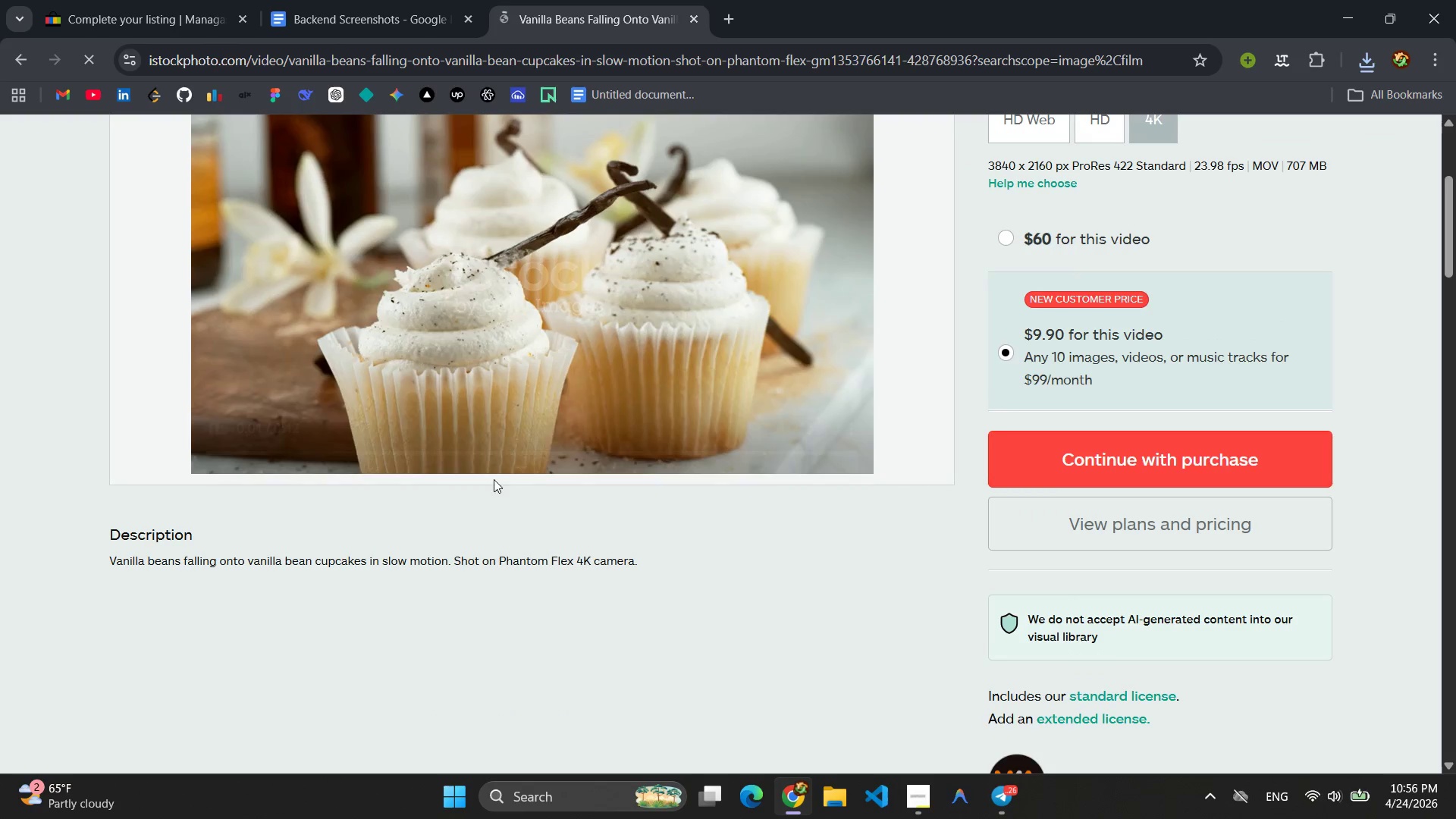 
scroll: coordinate [605, 494], scroll_direction: up, amount: 3.0
 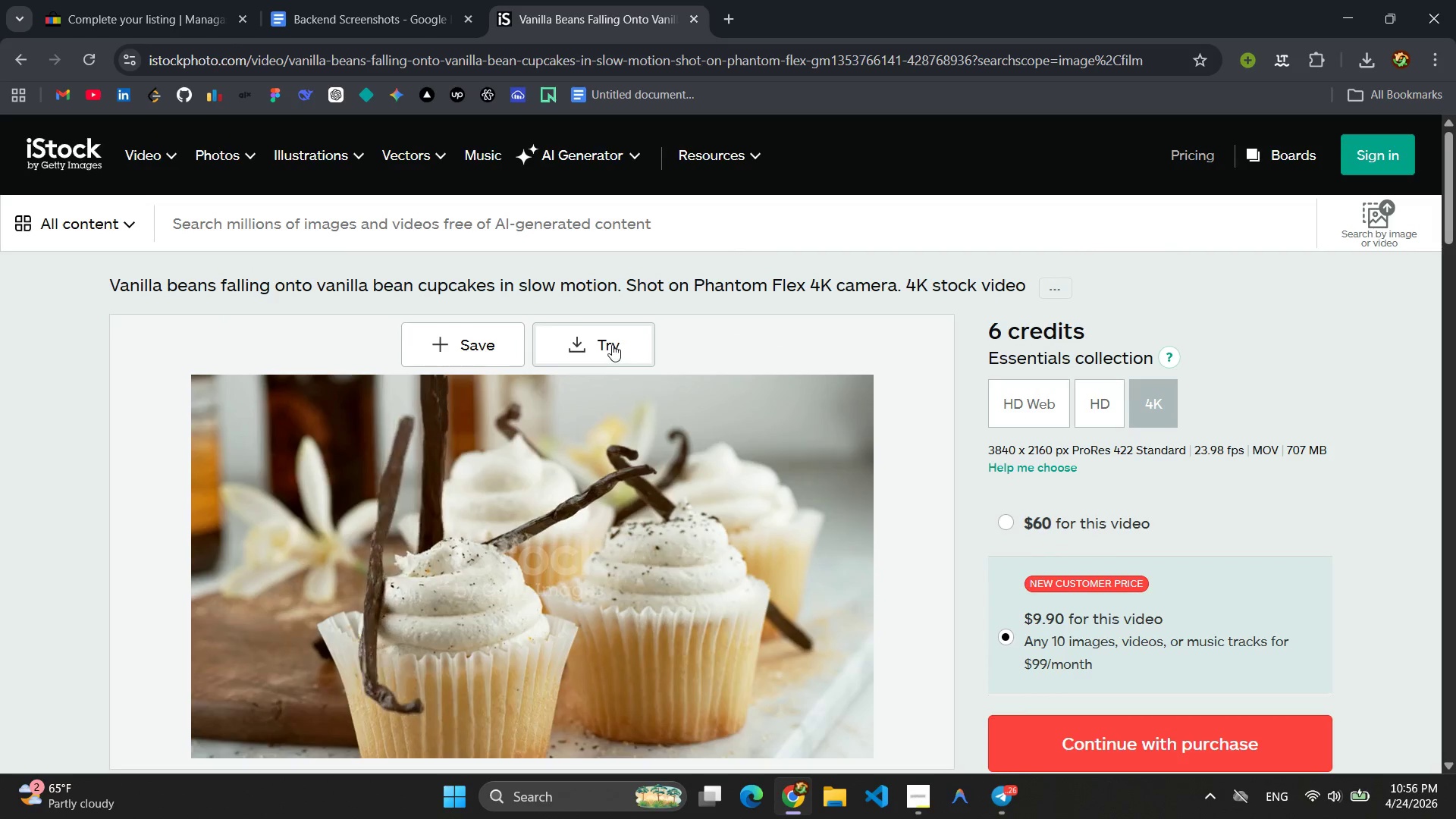 
left_click([612, 344])
 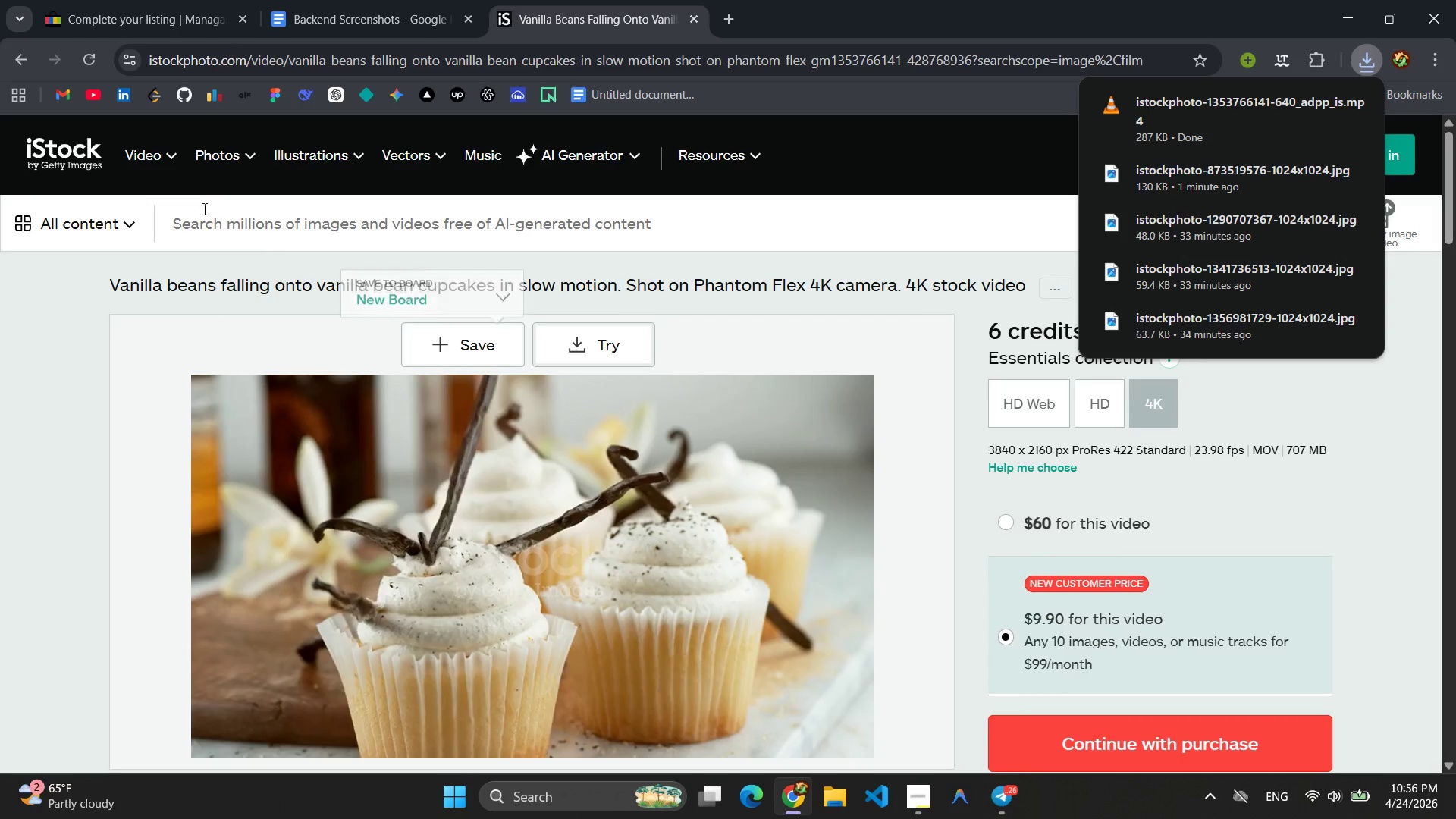 
left_click([17, 64])
 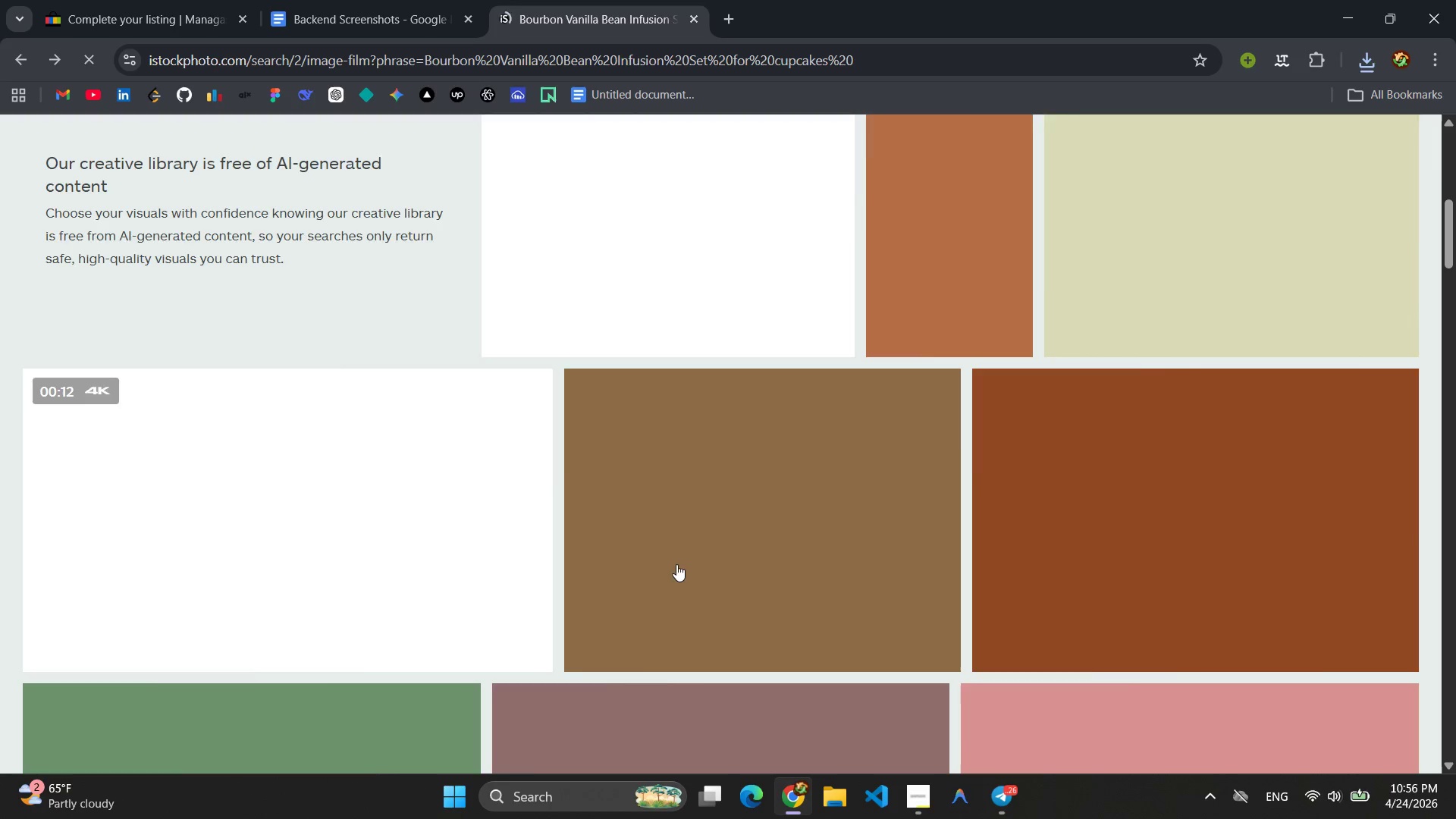 
scroll: coordinate [724, 563], scroll_direction: down, amount: 4.0
 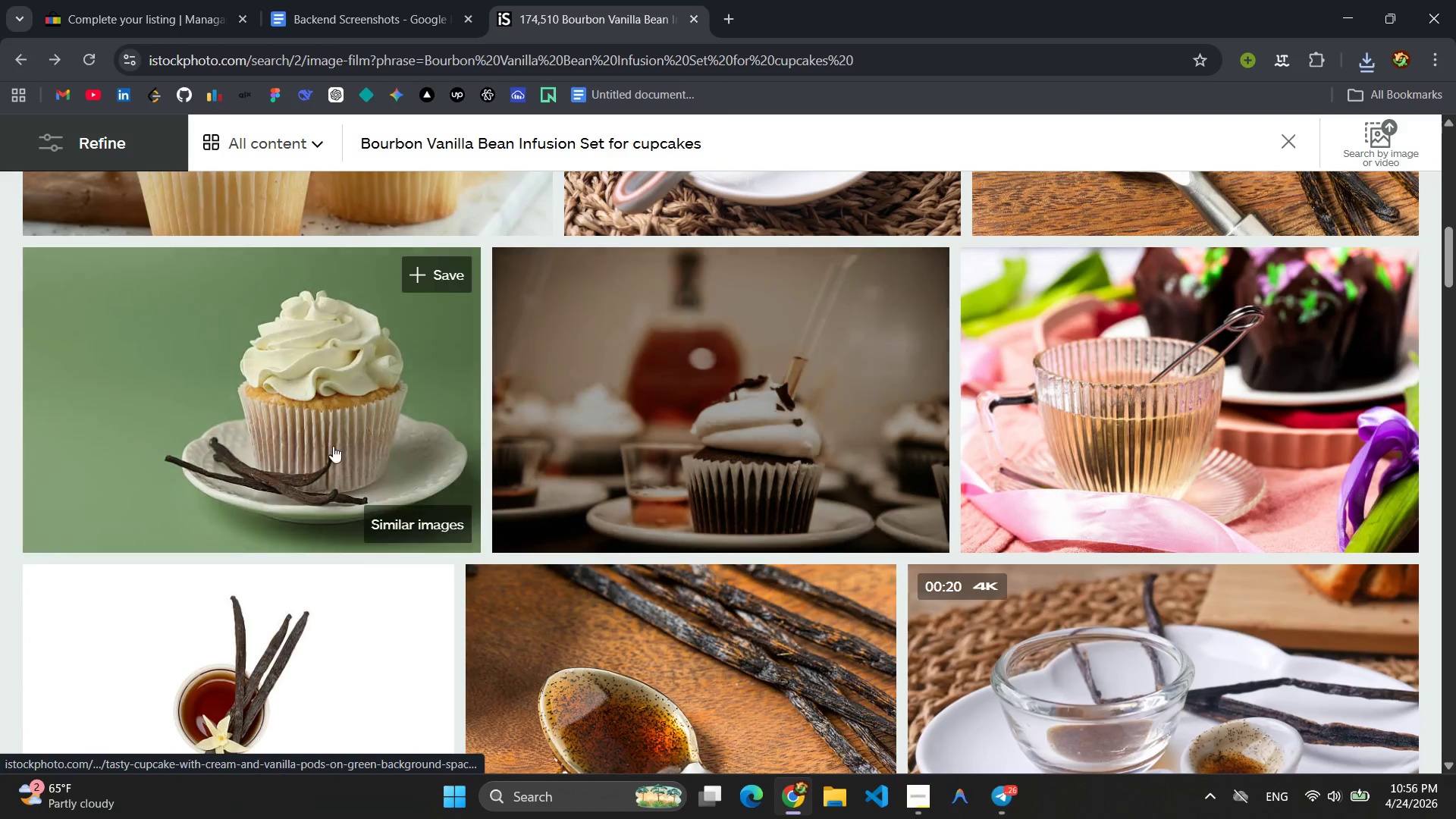 
left_click([315, 443])
 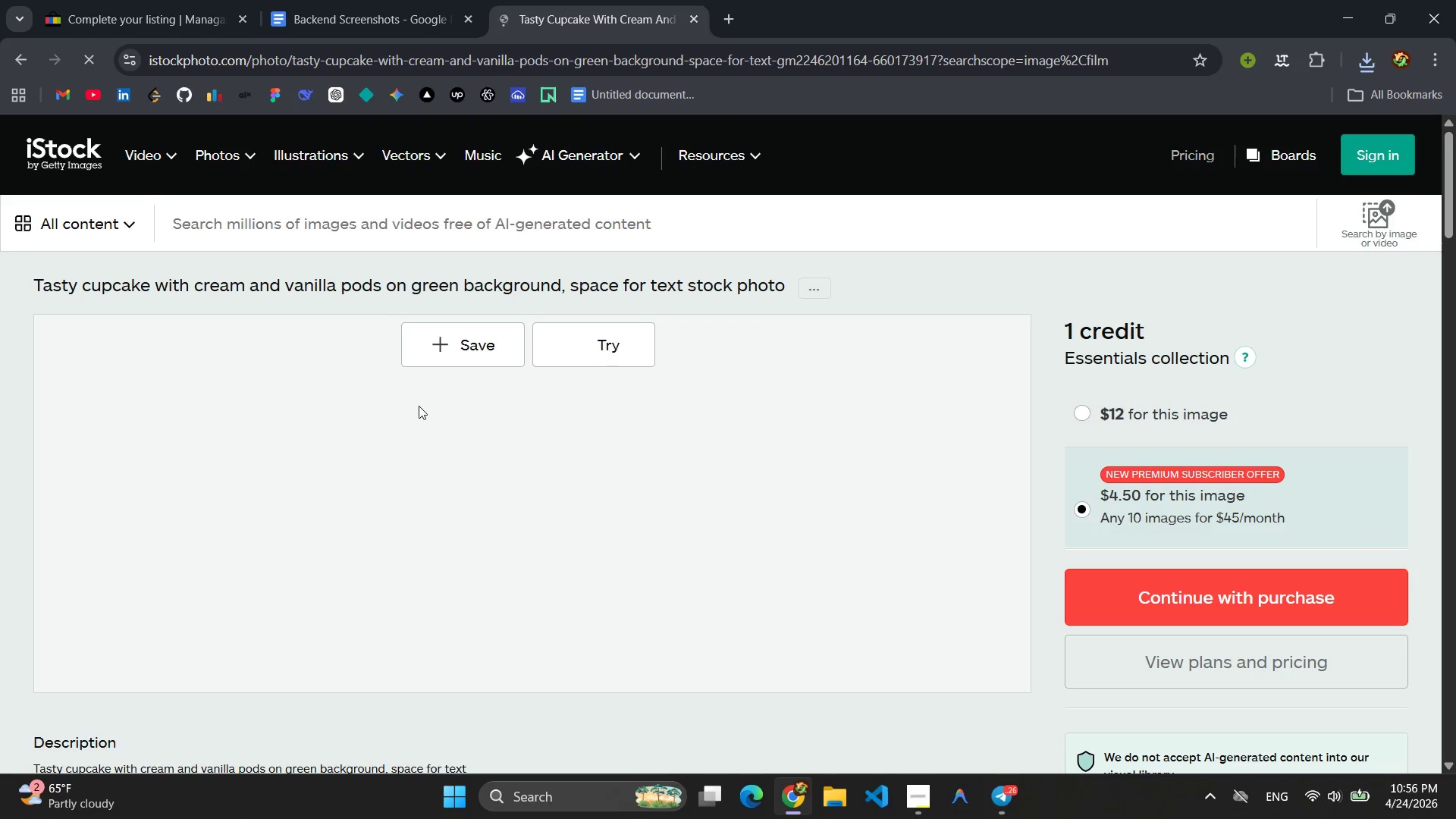 
left_click([618, 350])
 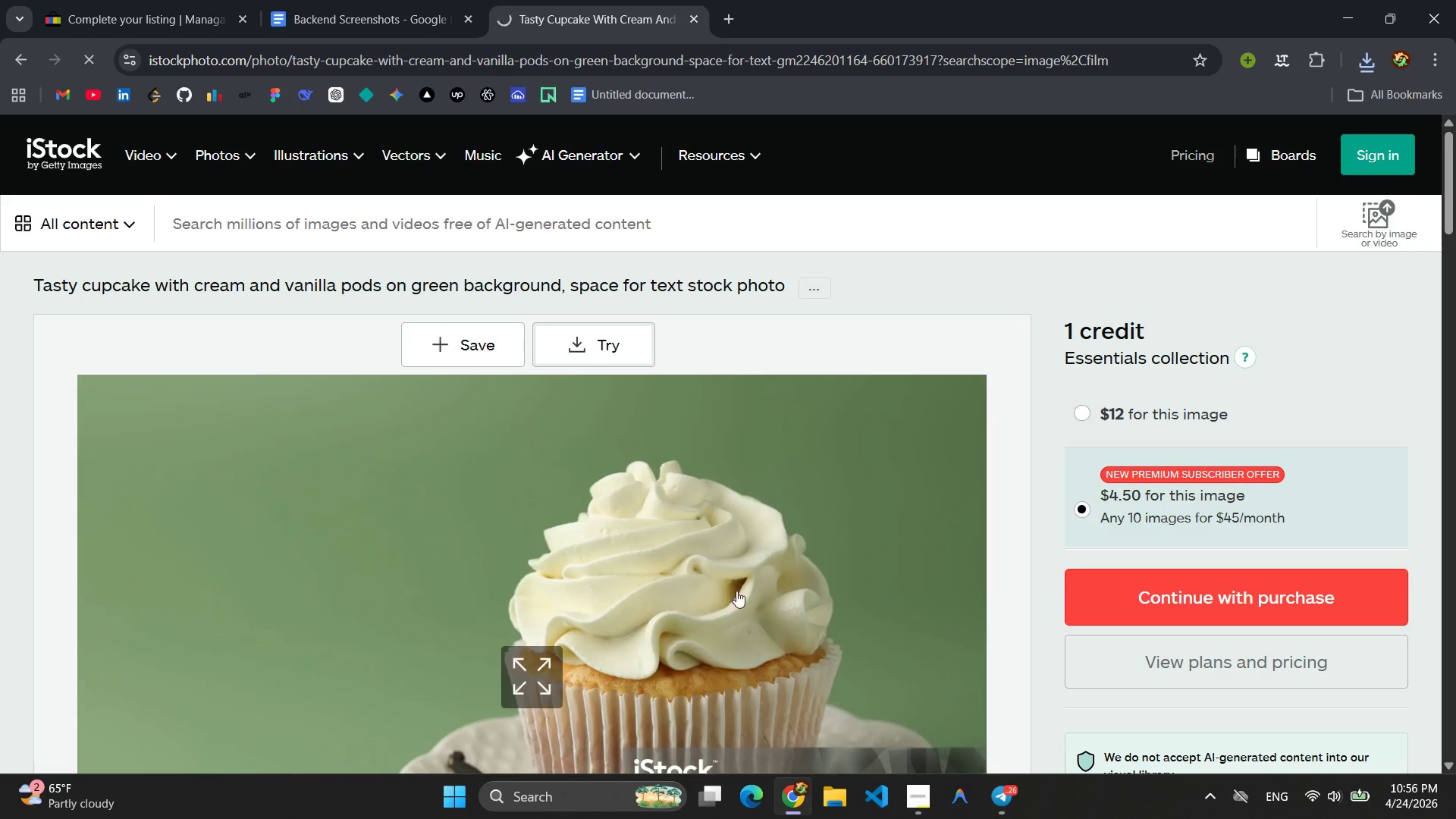 
scroll: coordinate [661, 529], scroll_direction: down, amount: 13.0
 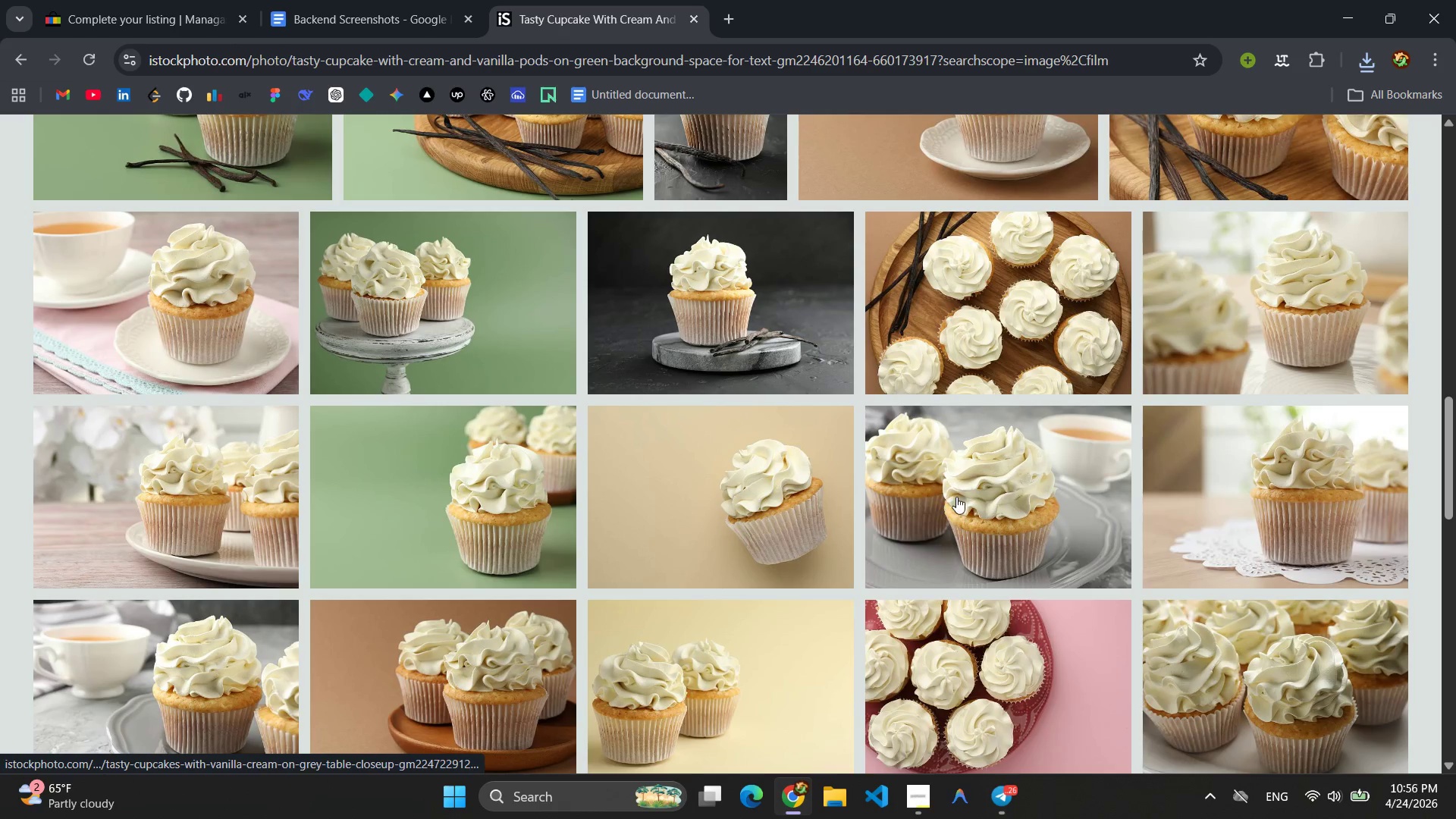 
left_click([958, 497])
 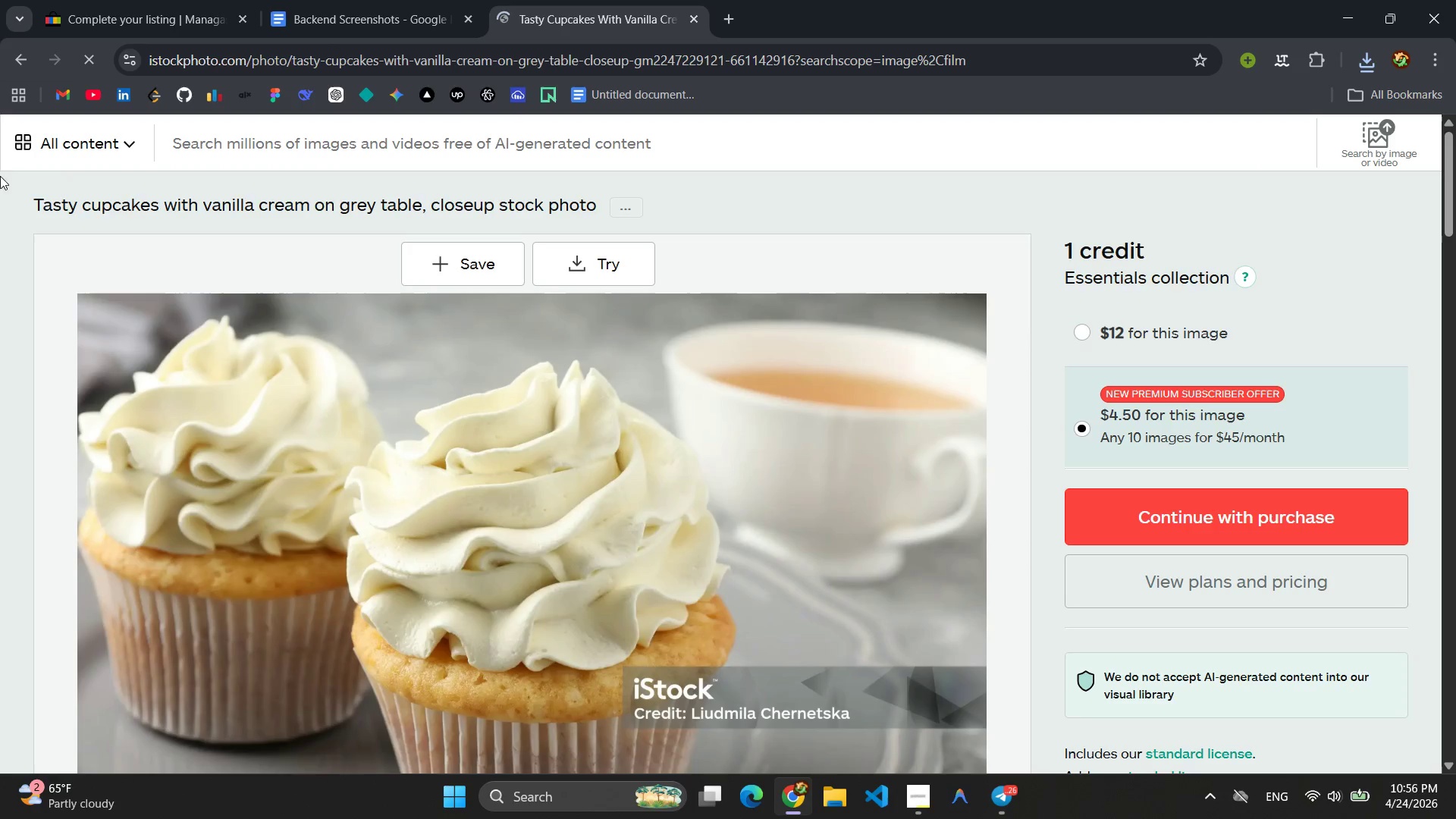 
left_click([17, 53])
 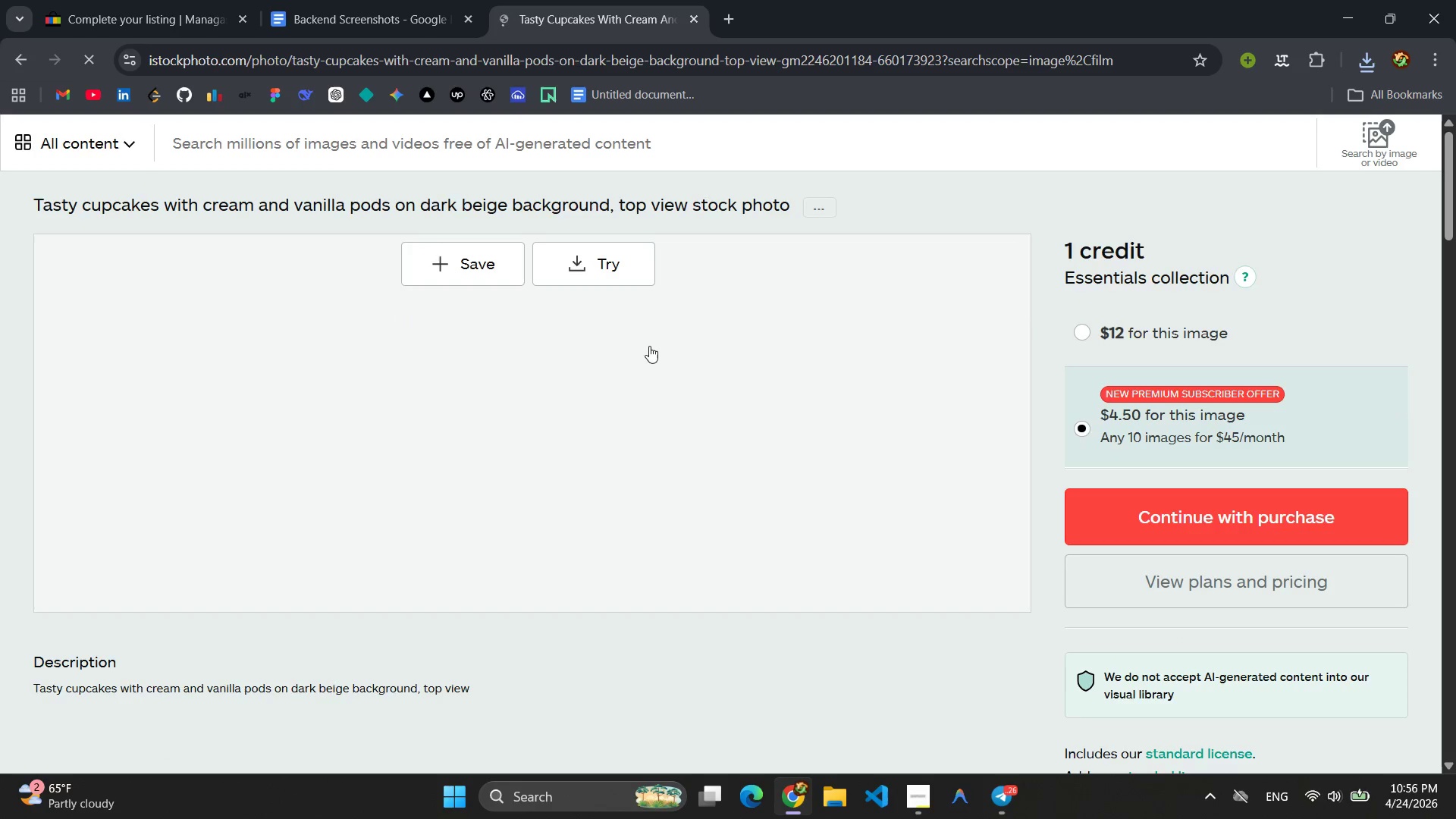 
left_click([588, 265])
 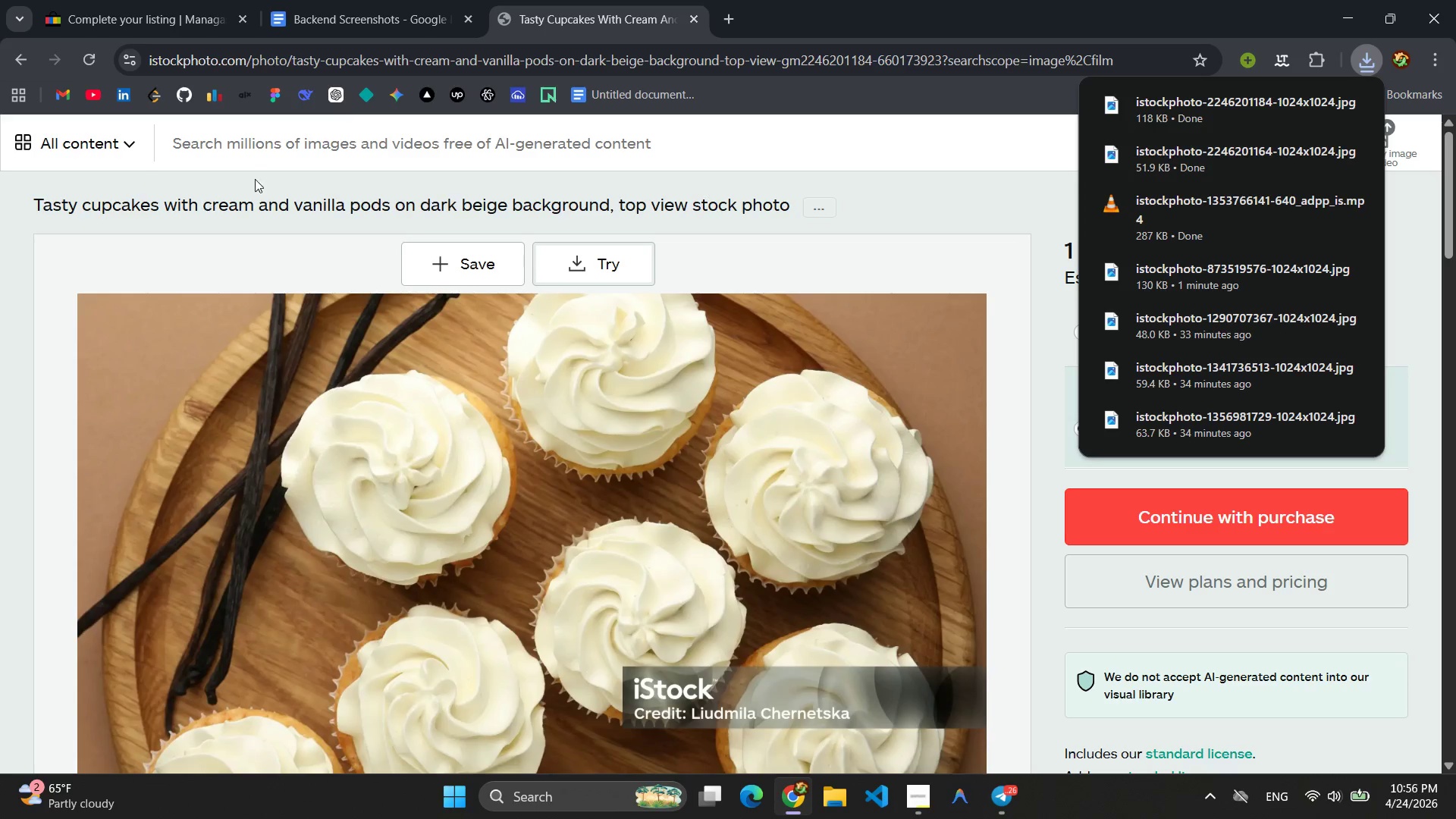 
left_click([97, 0])
 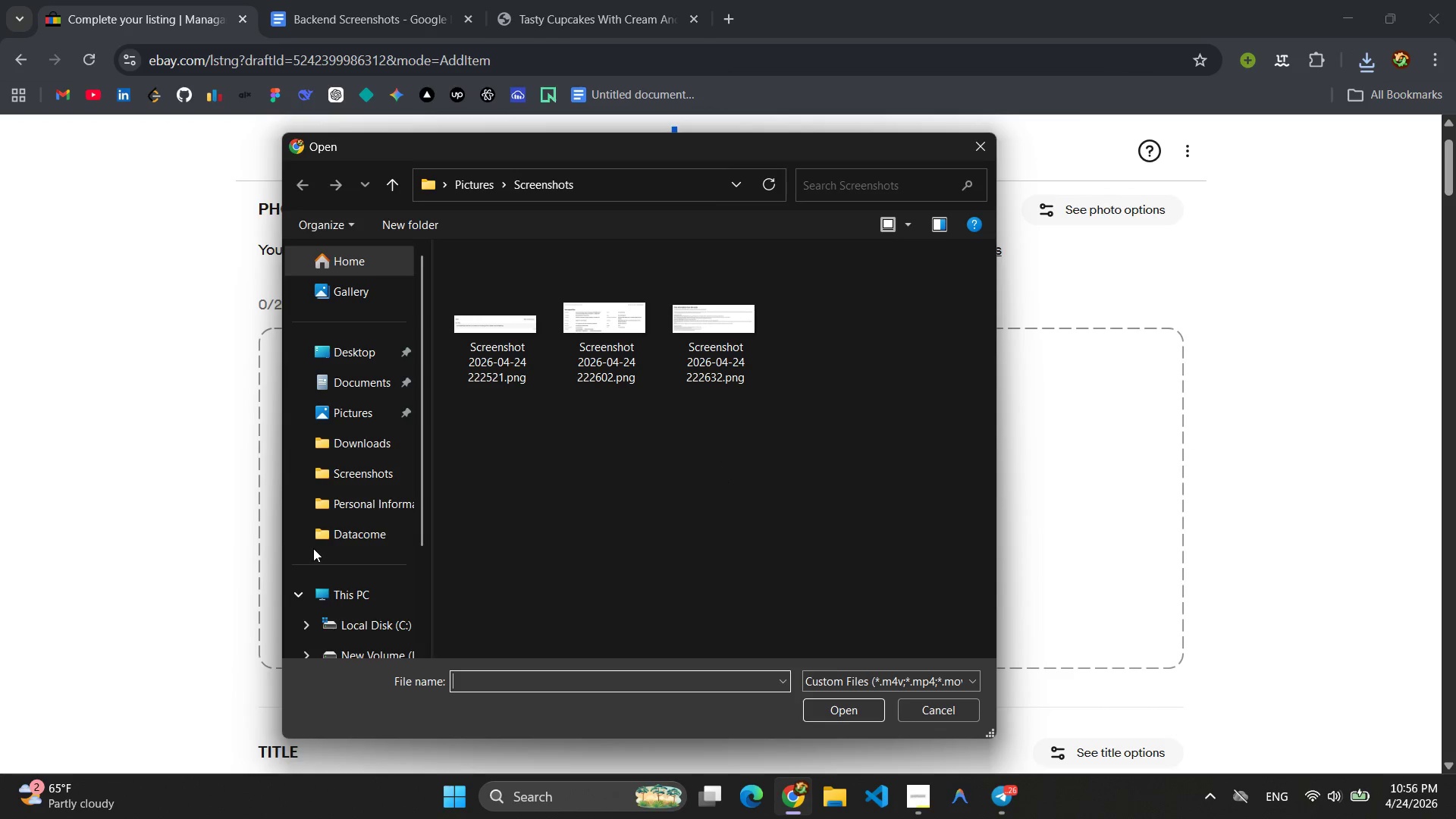 
scroll: coordinate [372, 577], scroll_direction: down, amount: 2.0
 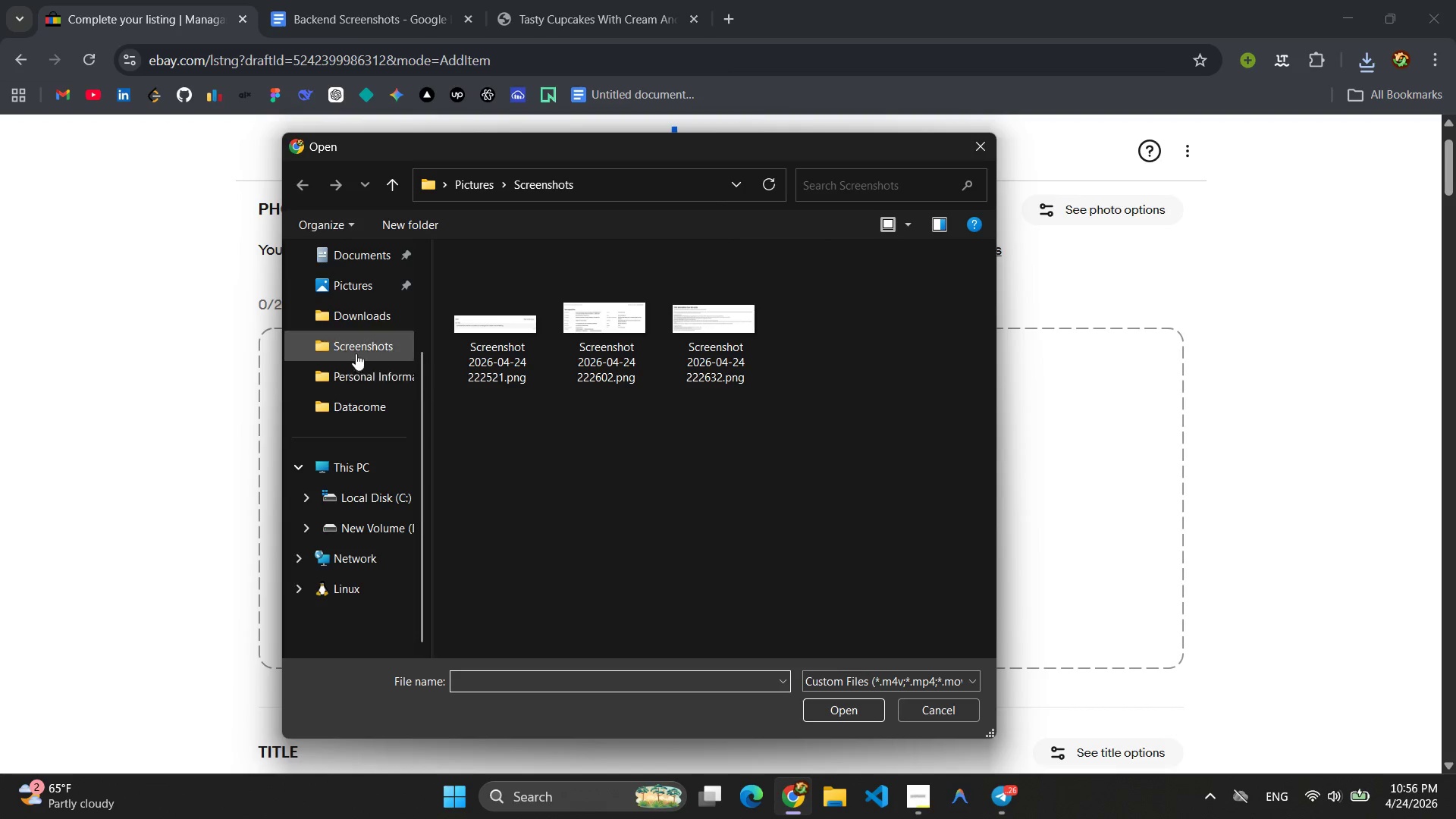 
left_click([359, 323])
 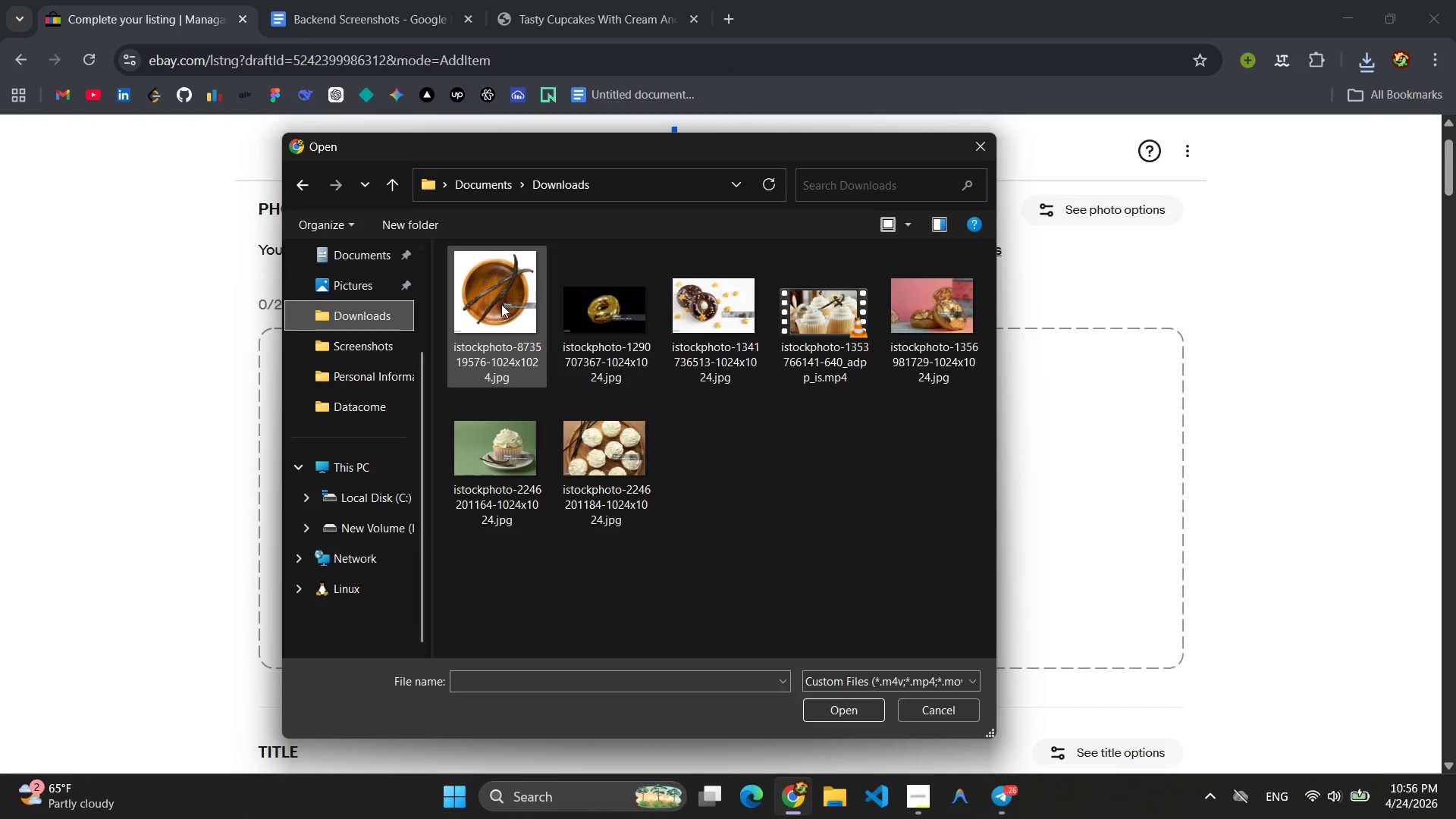 
mouse_move([592, 453])
 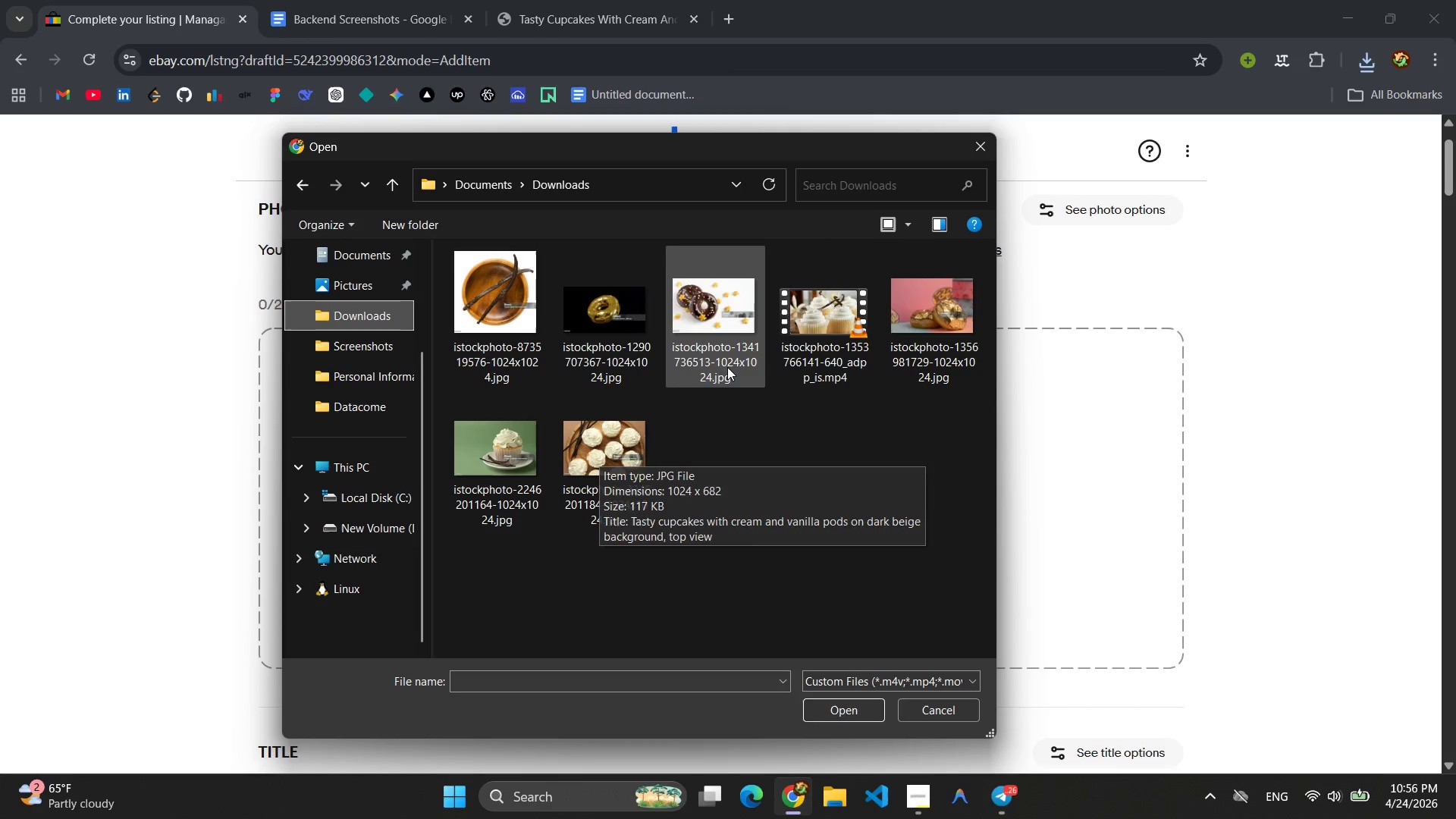 
left_click([808, 308])
 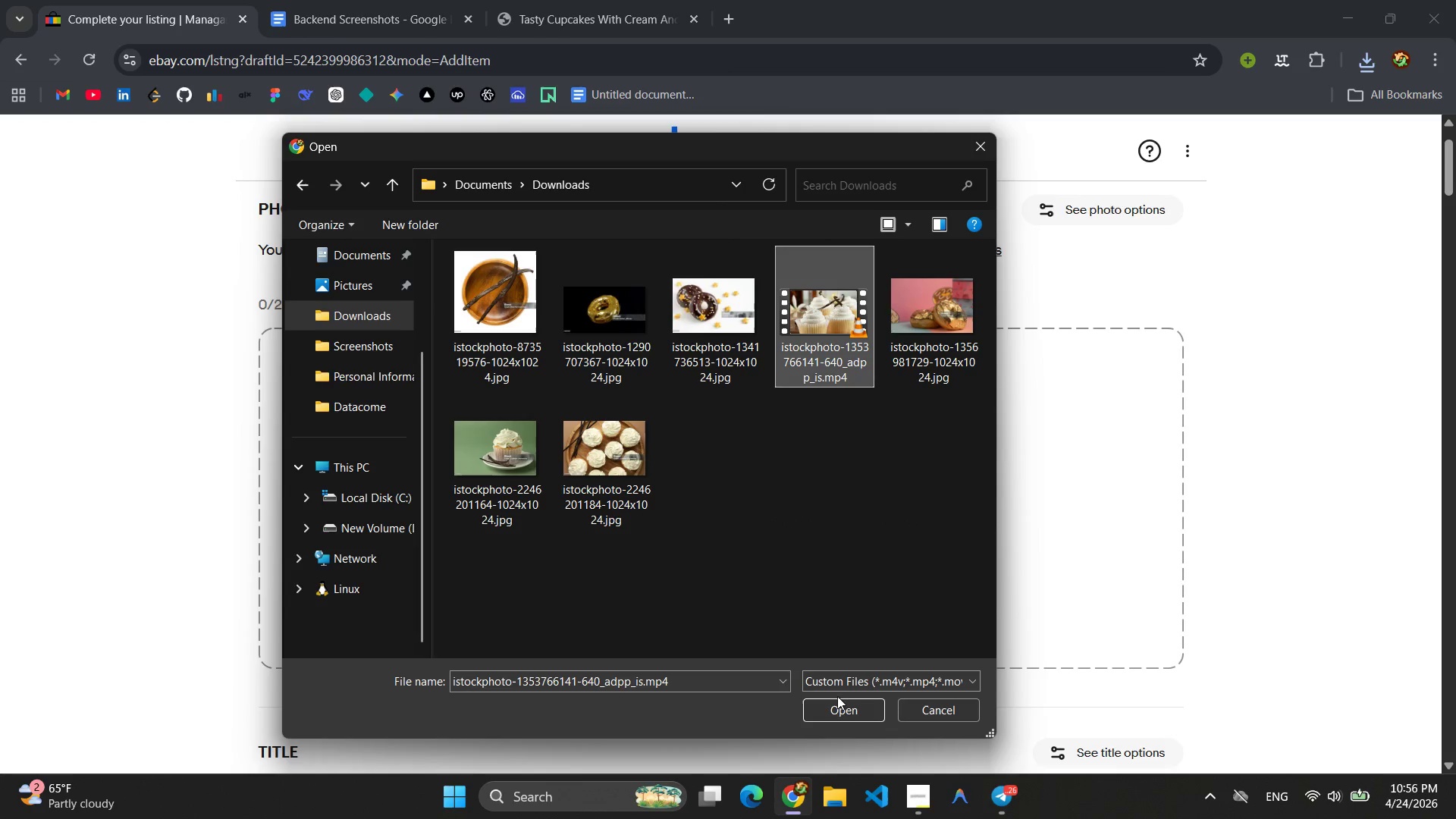 
left_click([838, 708])
 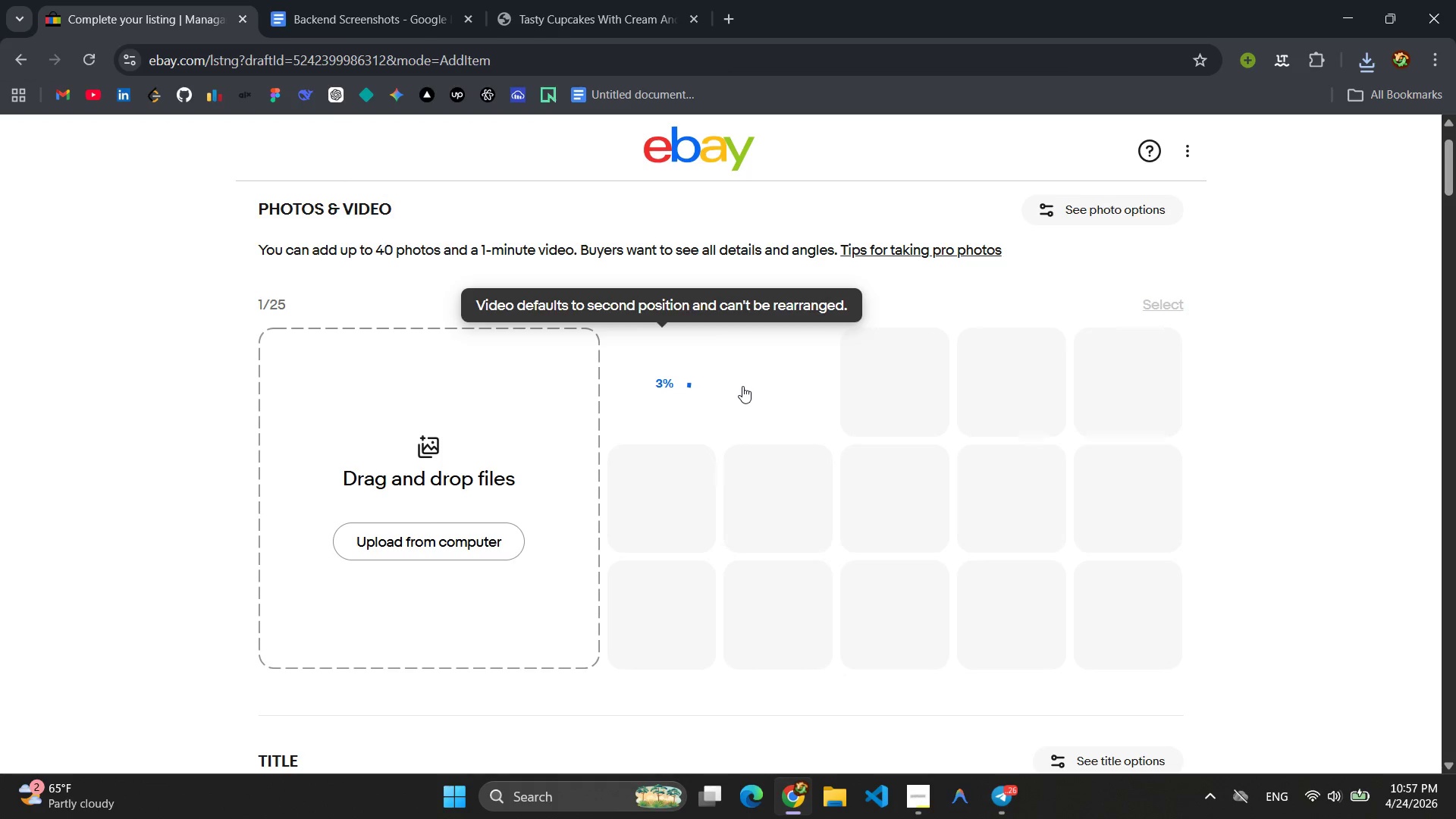 
wait(9.43)
 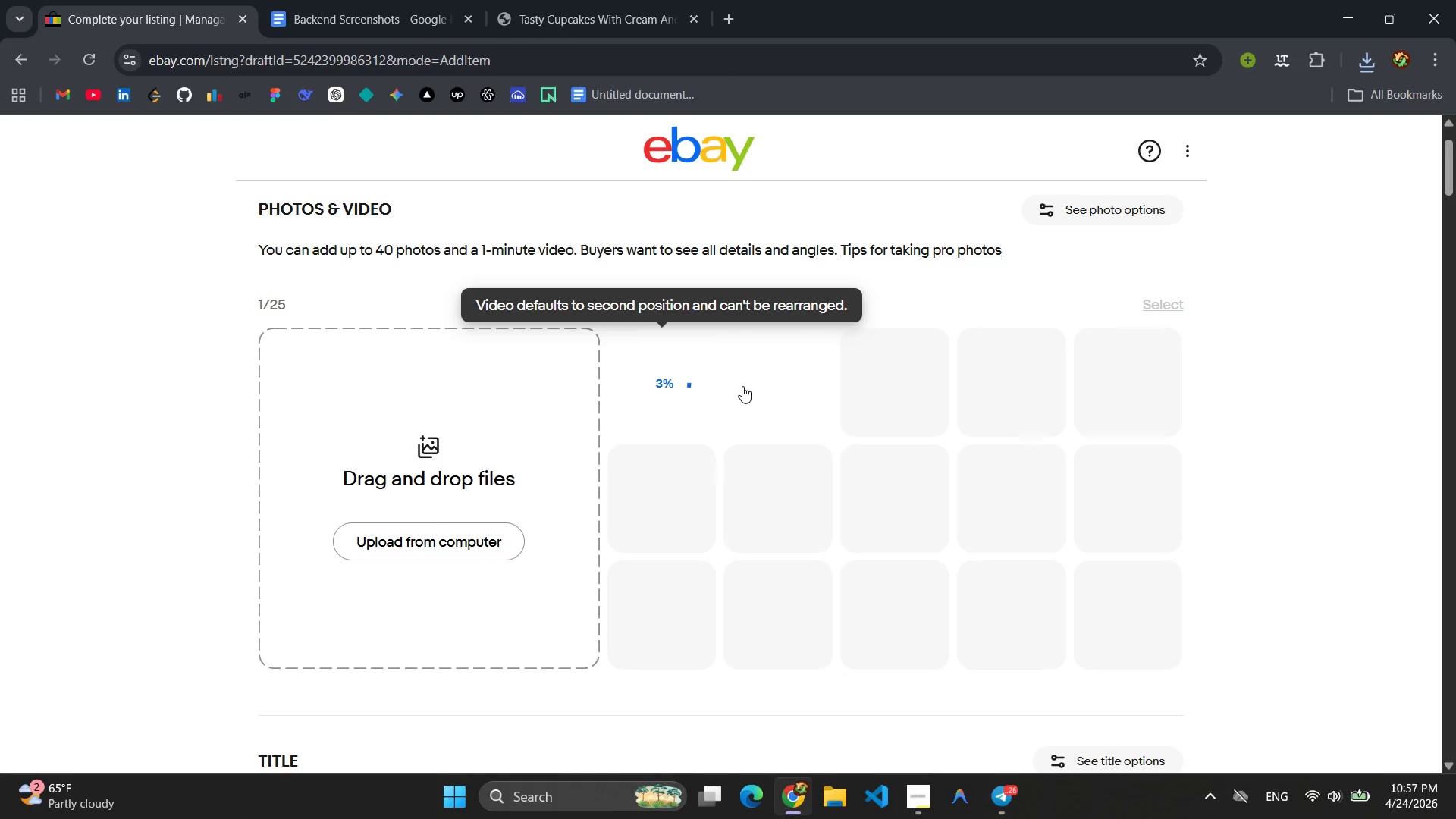 
mouse_move([578, 494])
 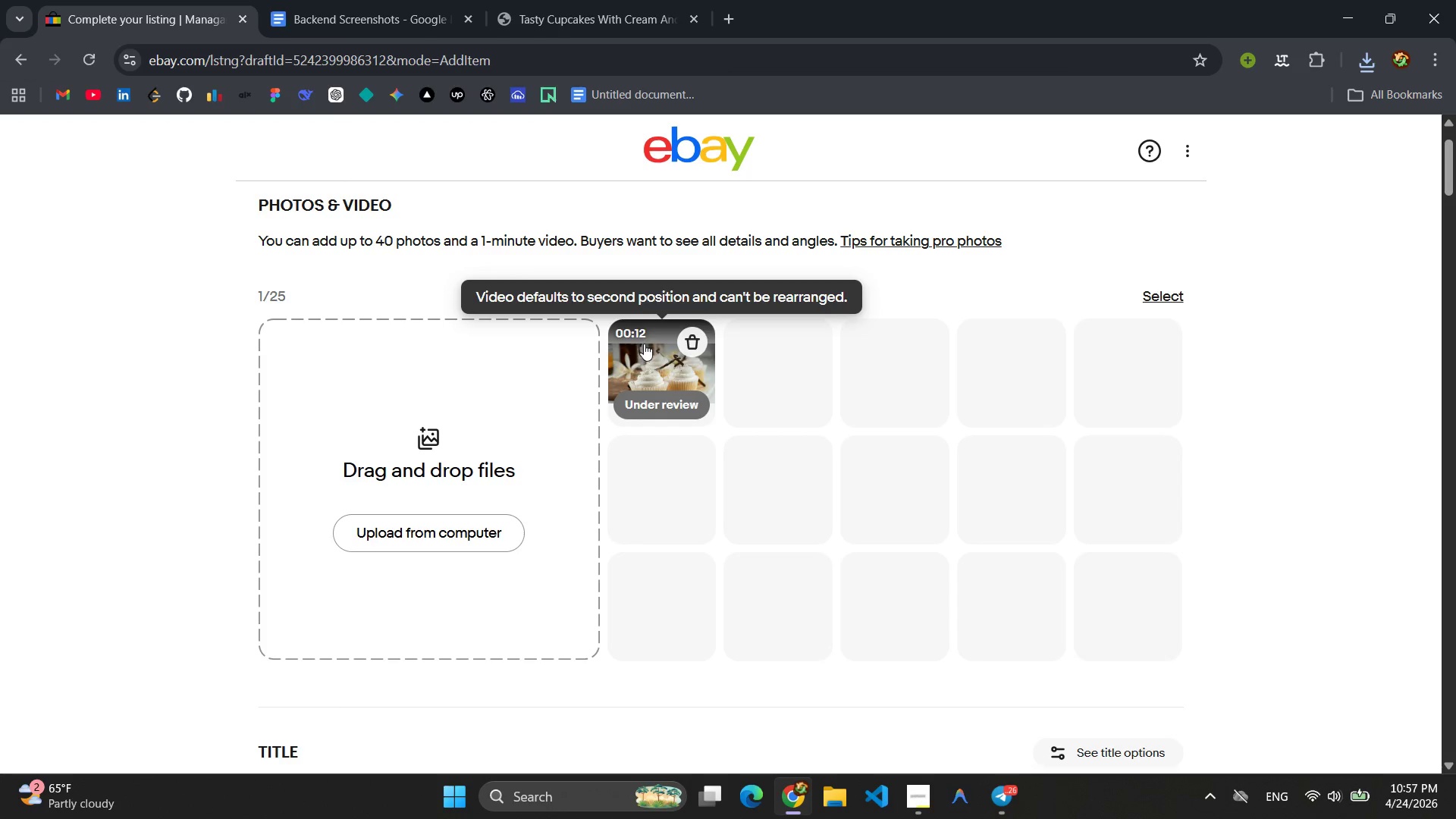 
left_click_drag(start_coordinate=[645, 347], to_coordinate=[474, 459])
 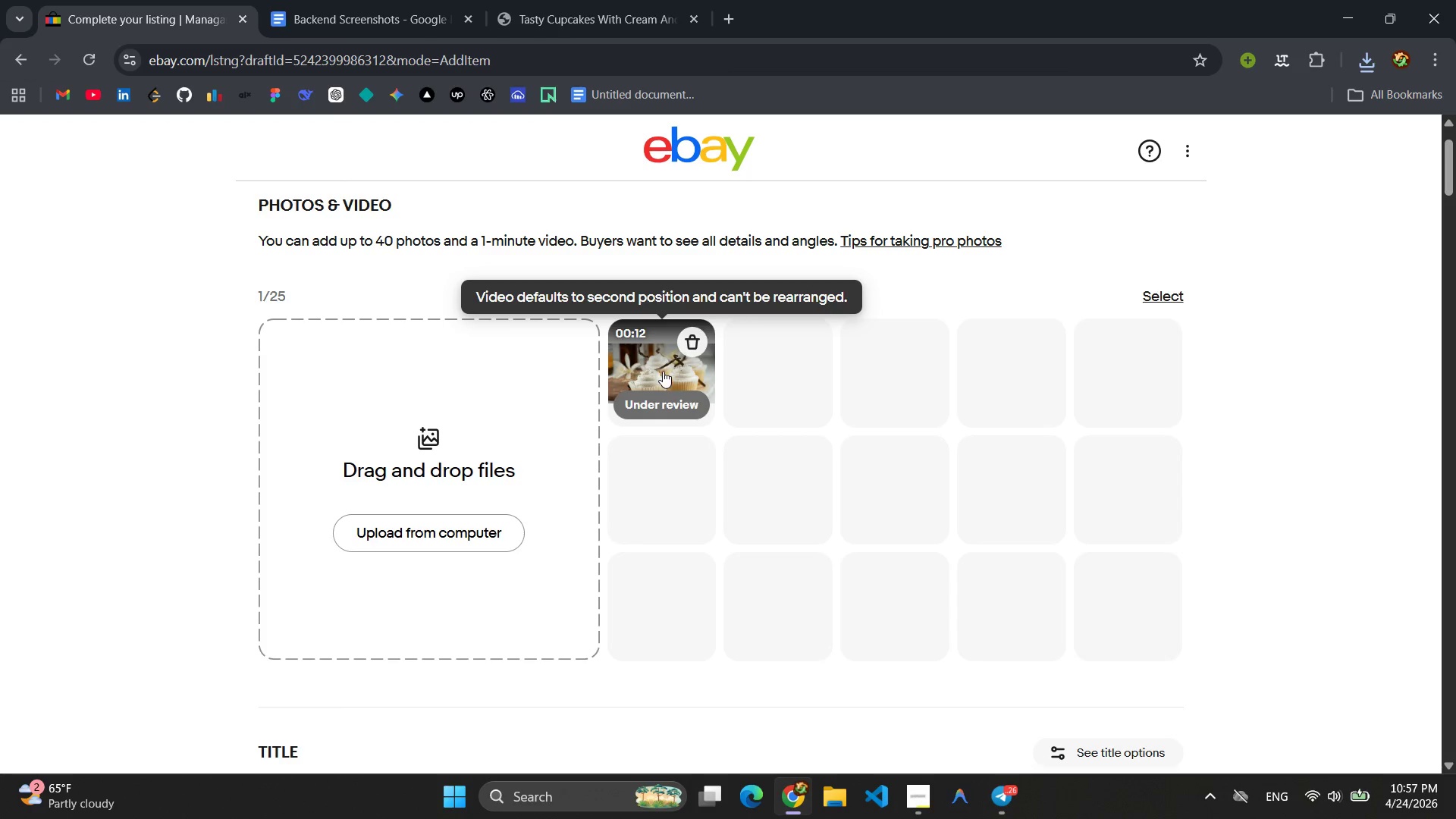 
left_click_drag(start_coordinate=[662, 362], to_coordinate=[642, 442])
 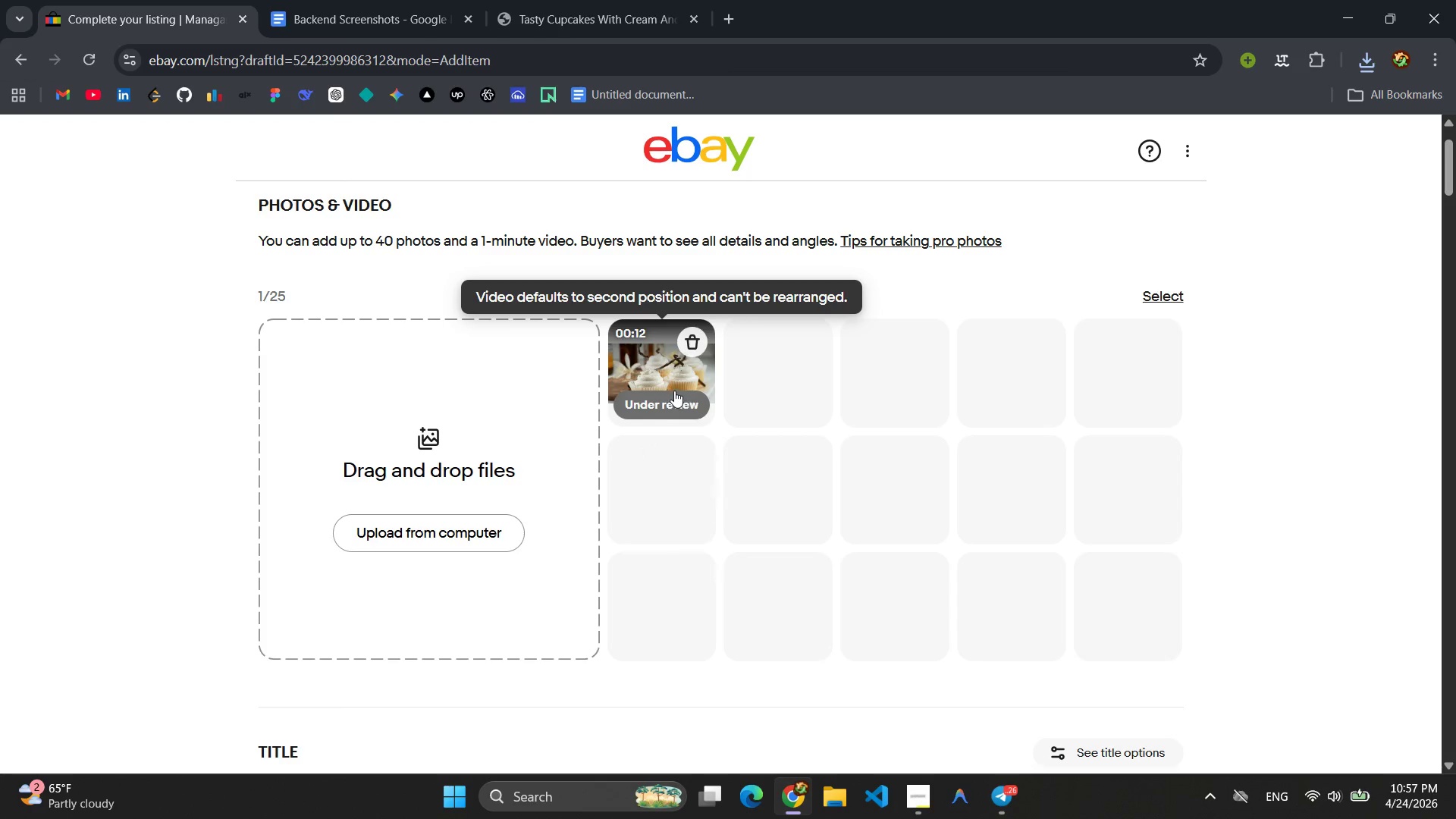 
left_click_drag(start_coordinate=[674, 391], to_coordinate=[594, 449])
 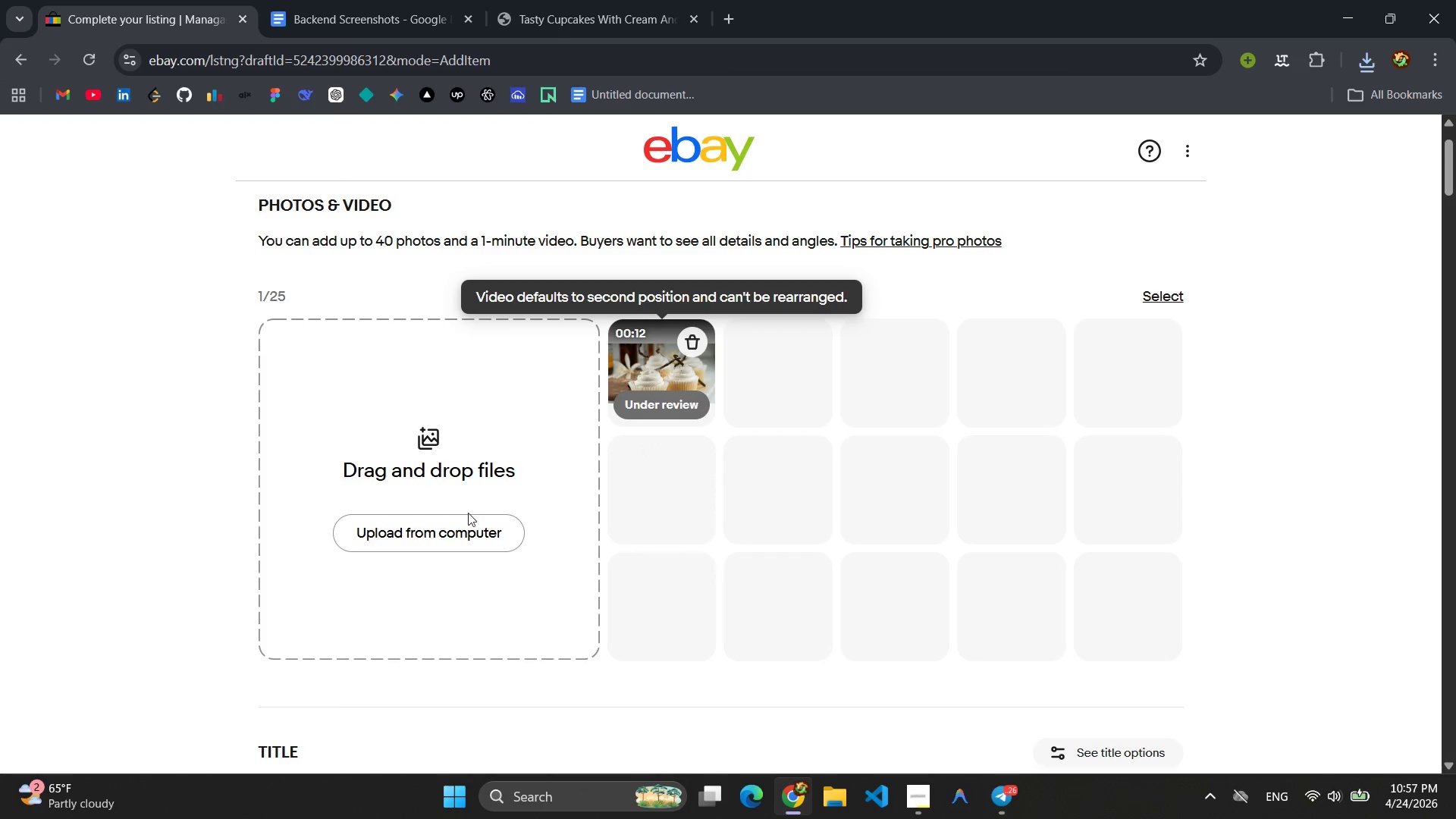 
left_click([454, 527])
 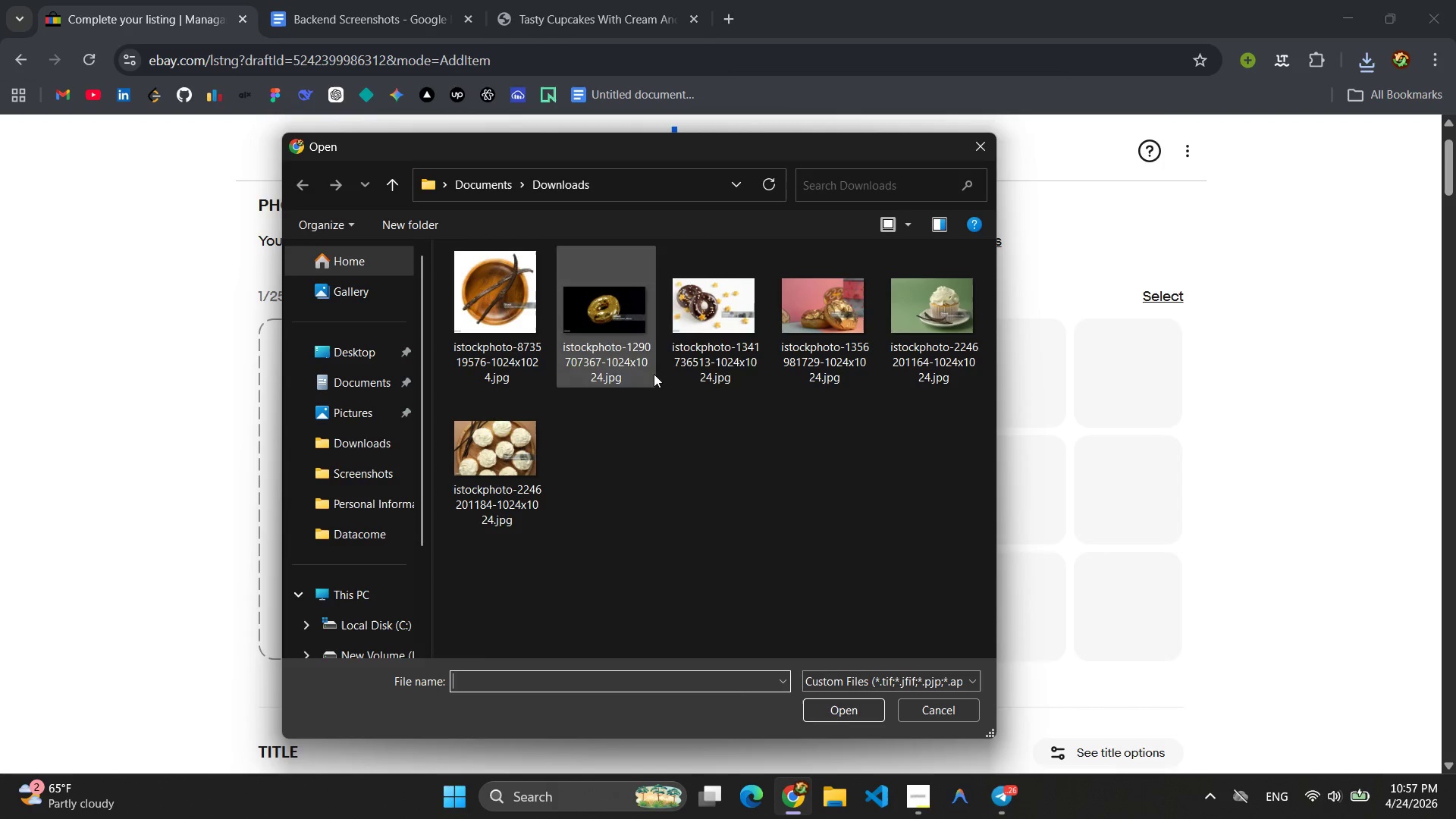 
left_click([475, 461])
 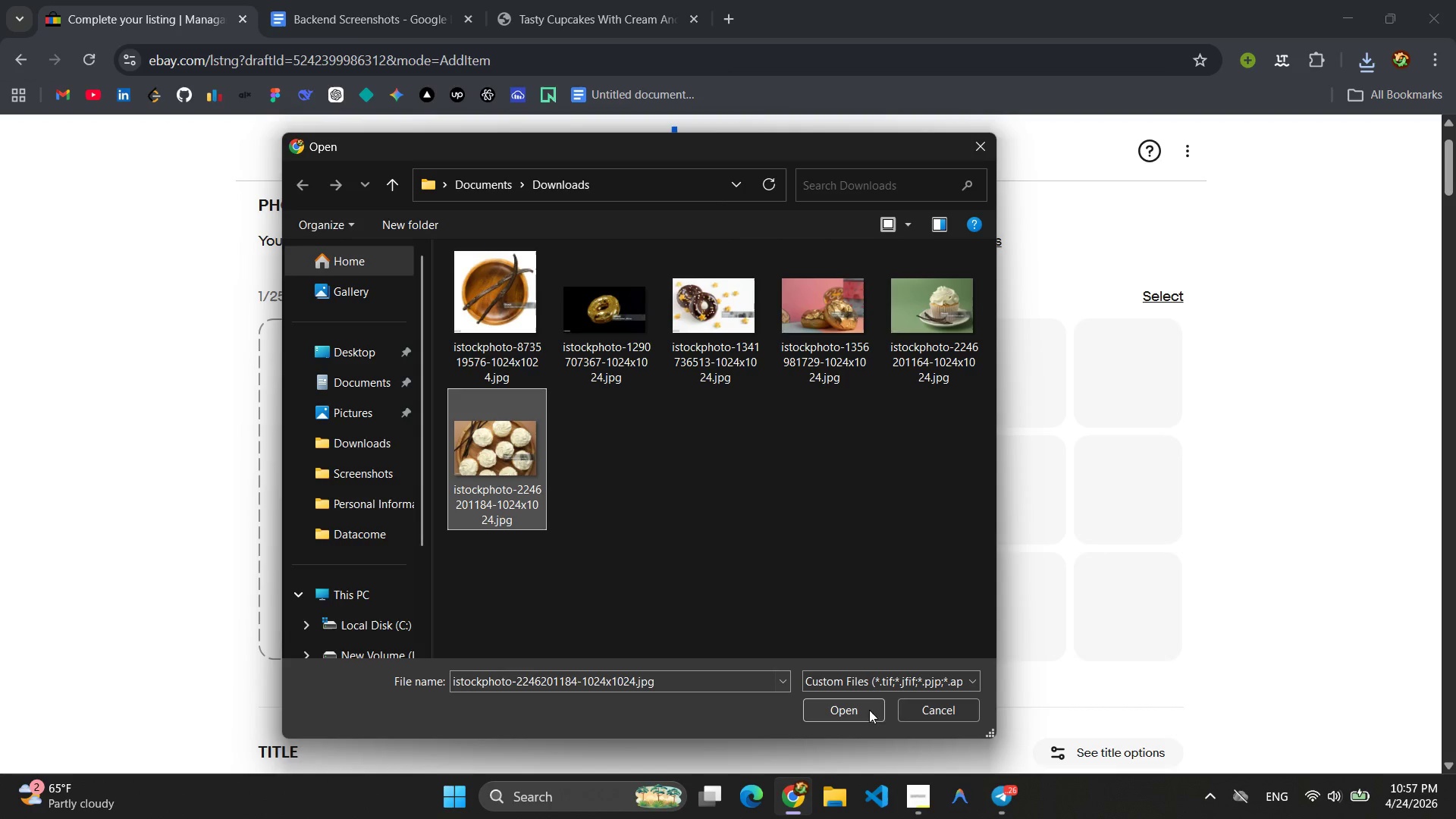 
left_click([867, 716])
 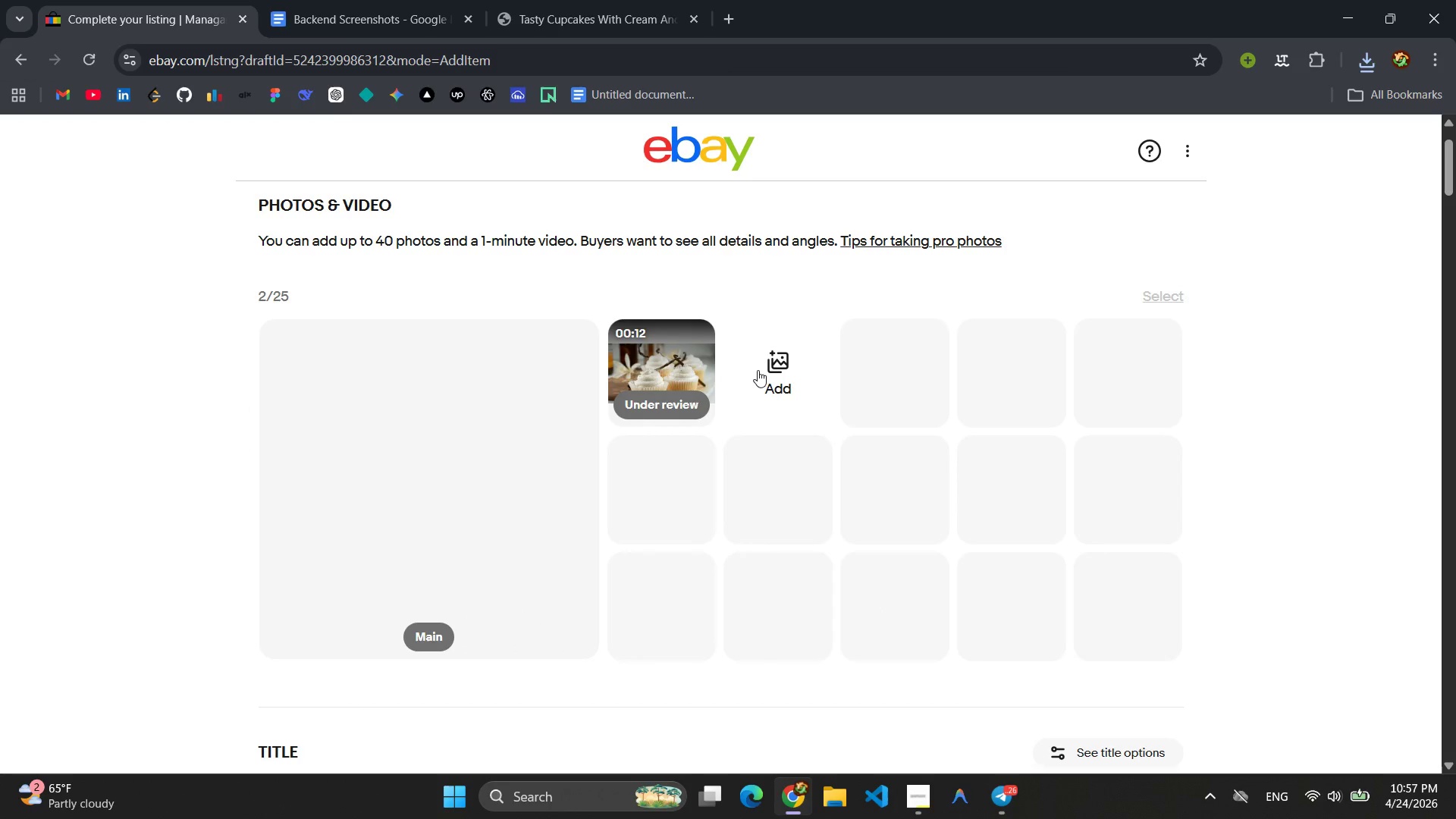 
left_click([757, 370])
 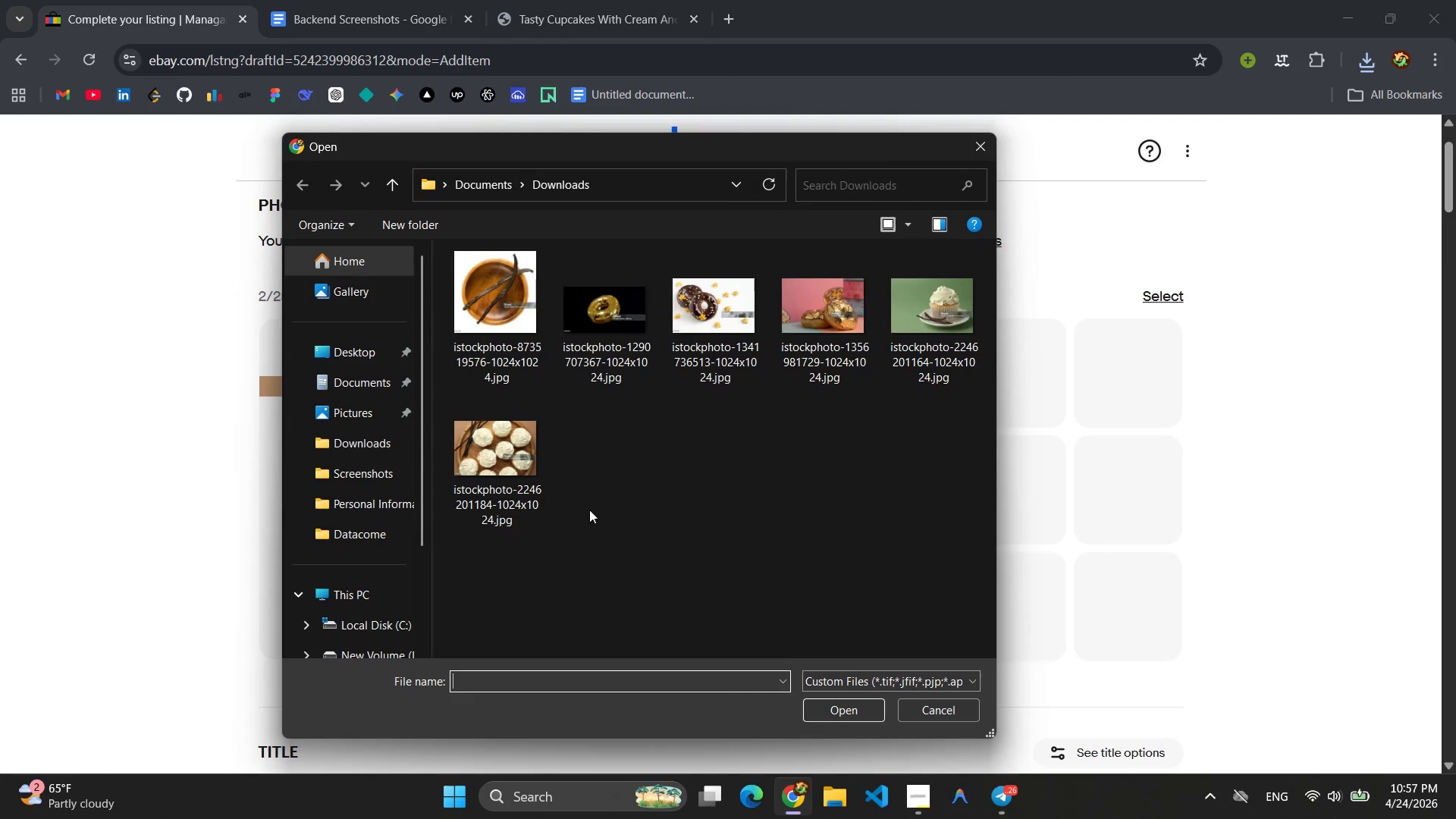 
left_click([462, 280])
 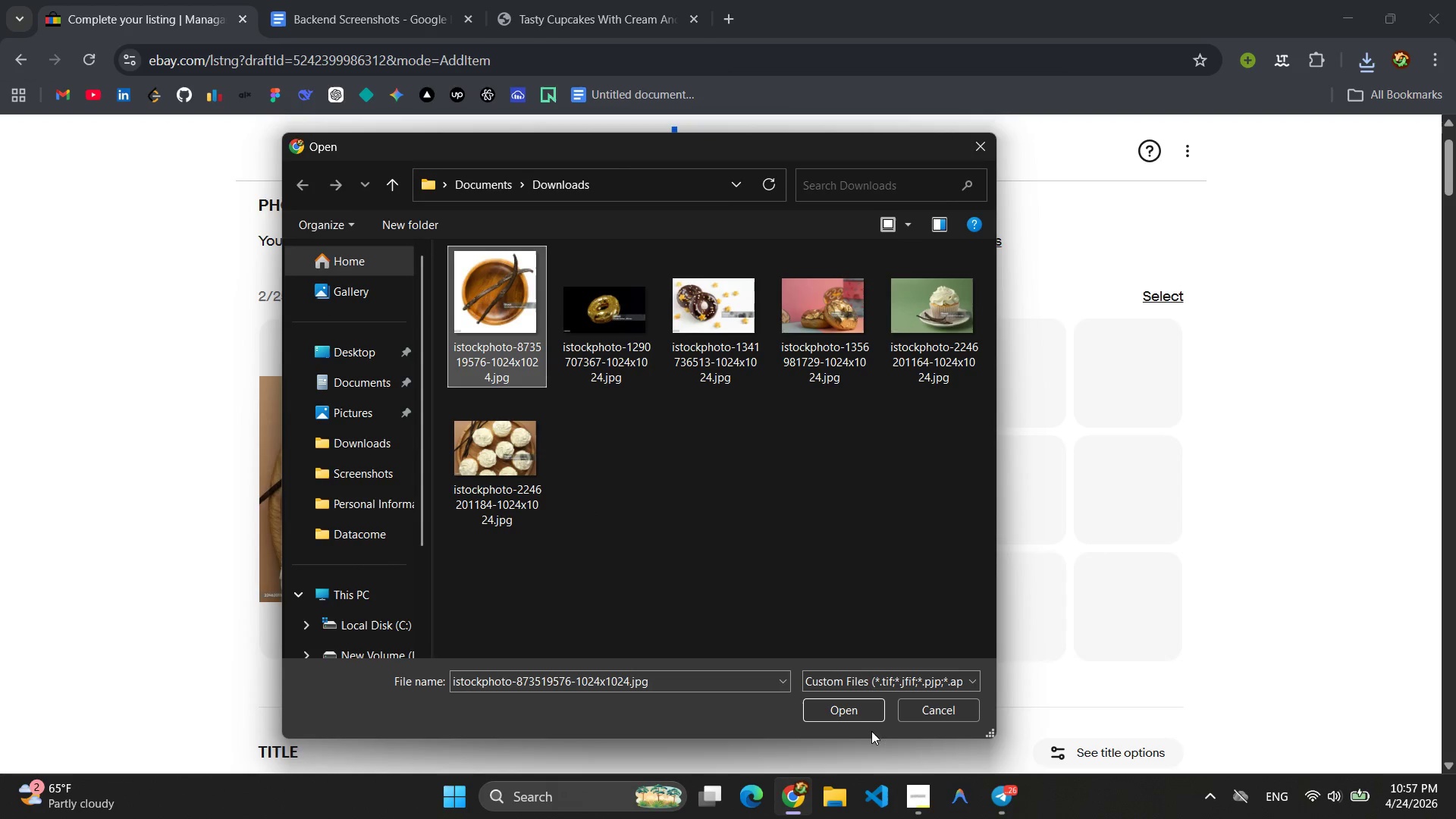 
left_click([853, 720])
 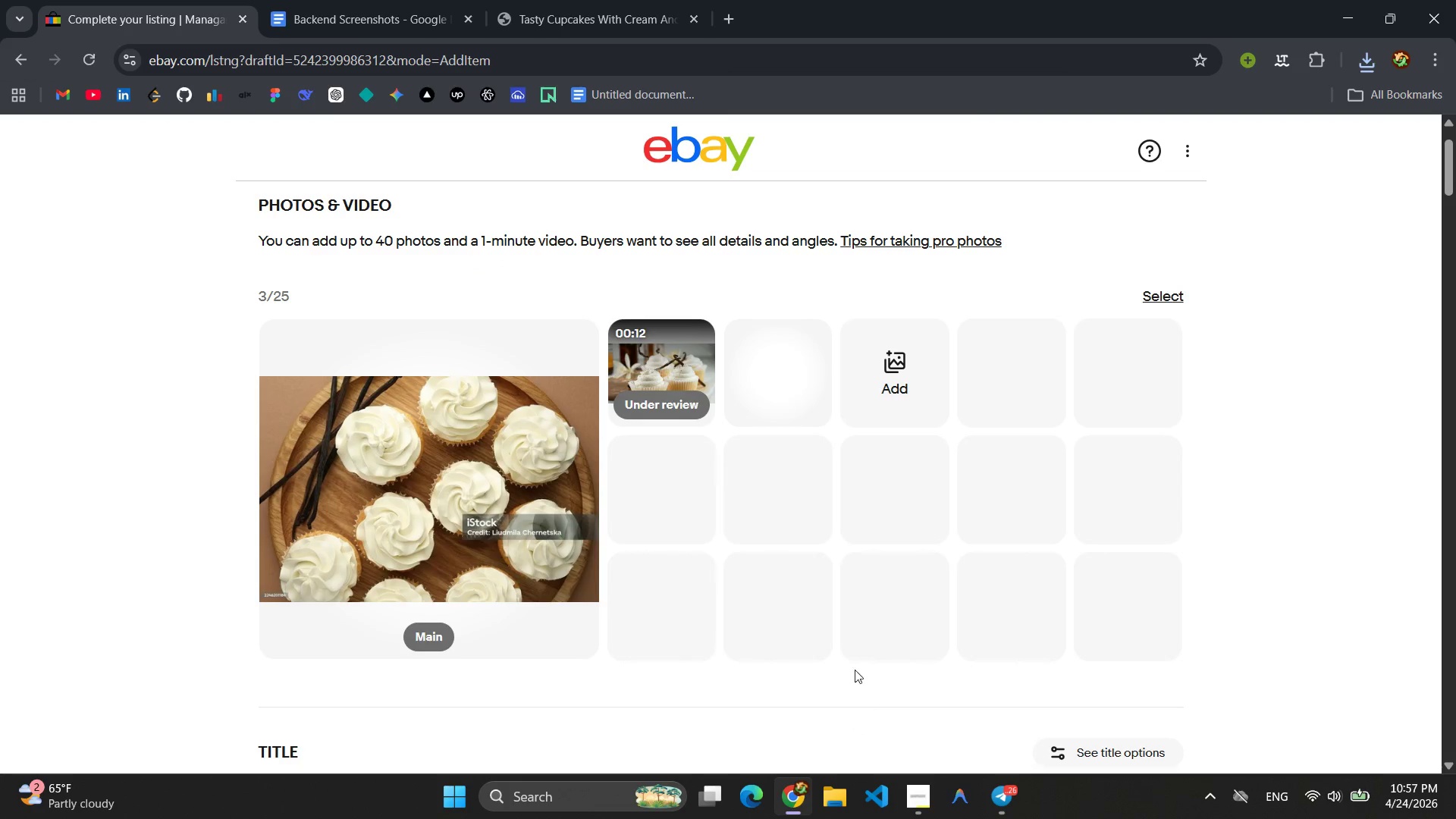 
scroll: coordinate [878, 610], scroll_direction: none, amount: 0.0
 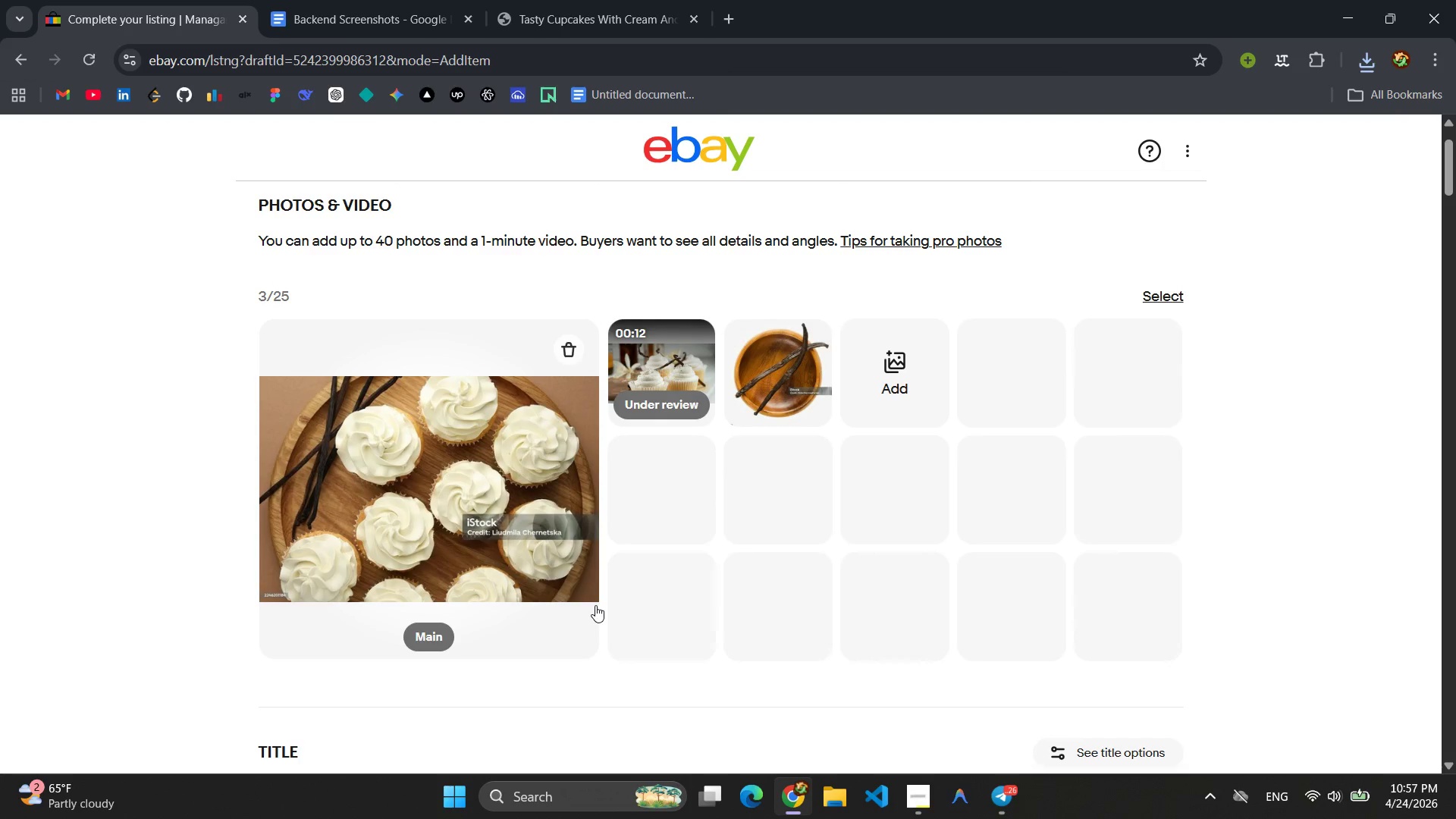 
scroll: coordinate [693, 604], scroll_direction: down, amount: 4.0
 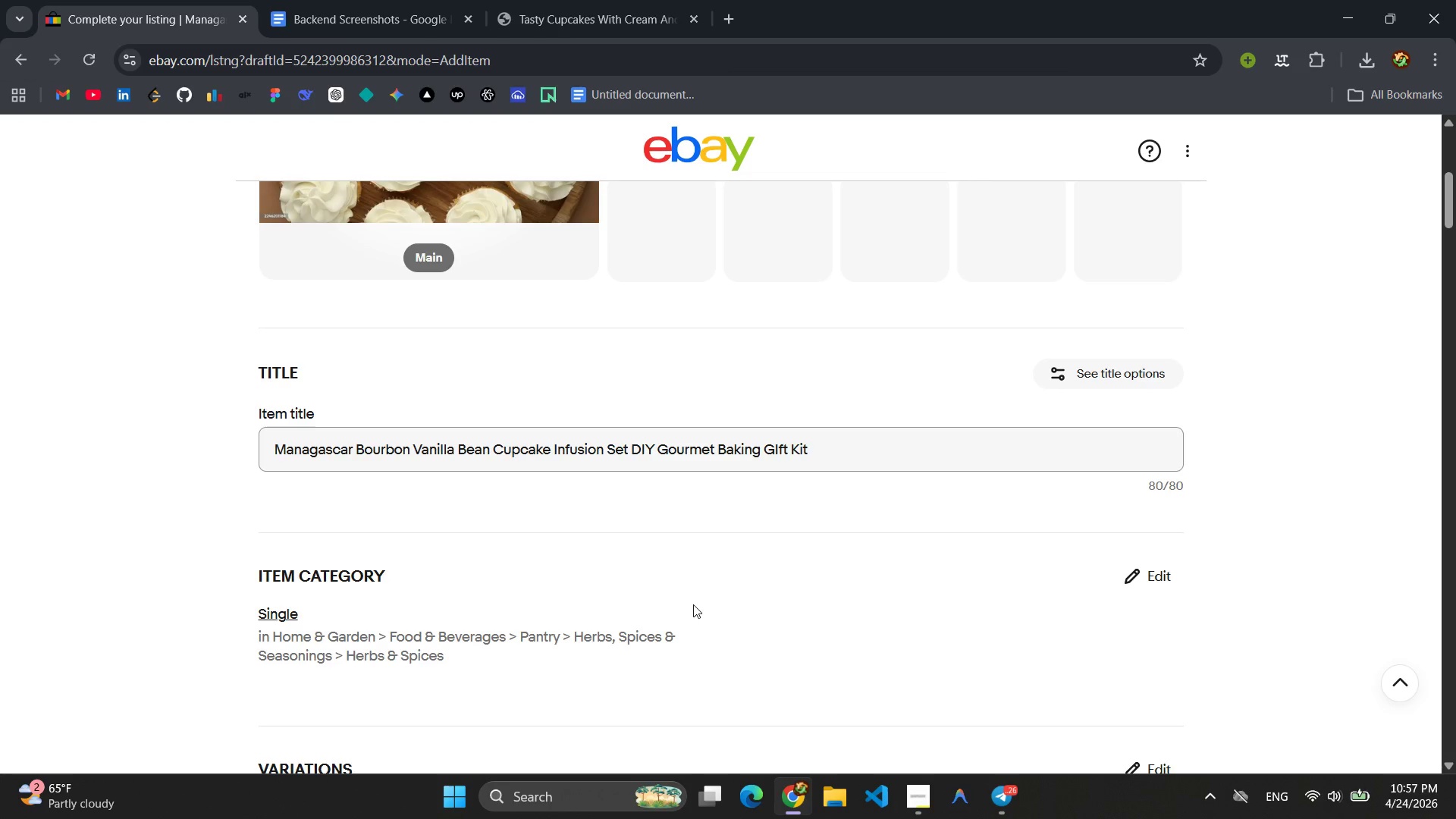 
wait(22.22)
 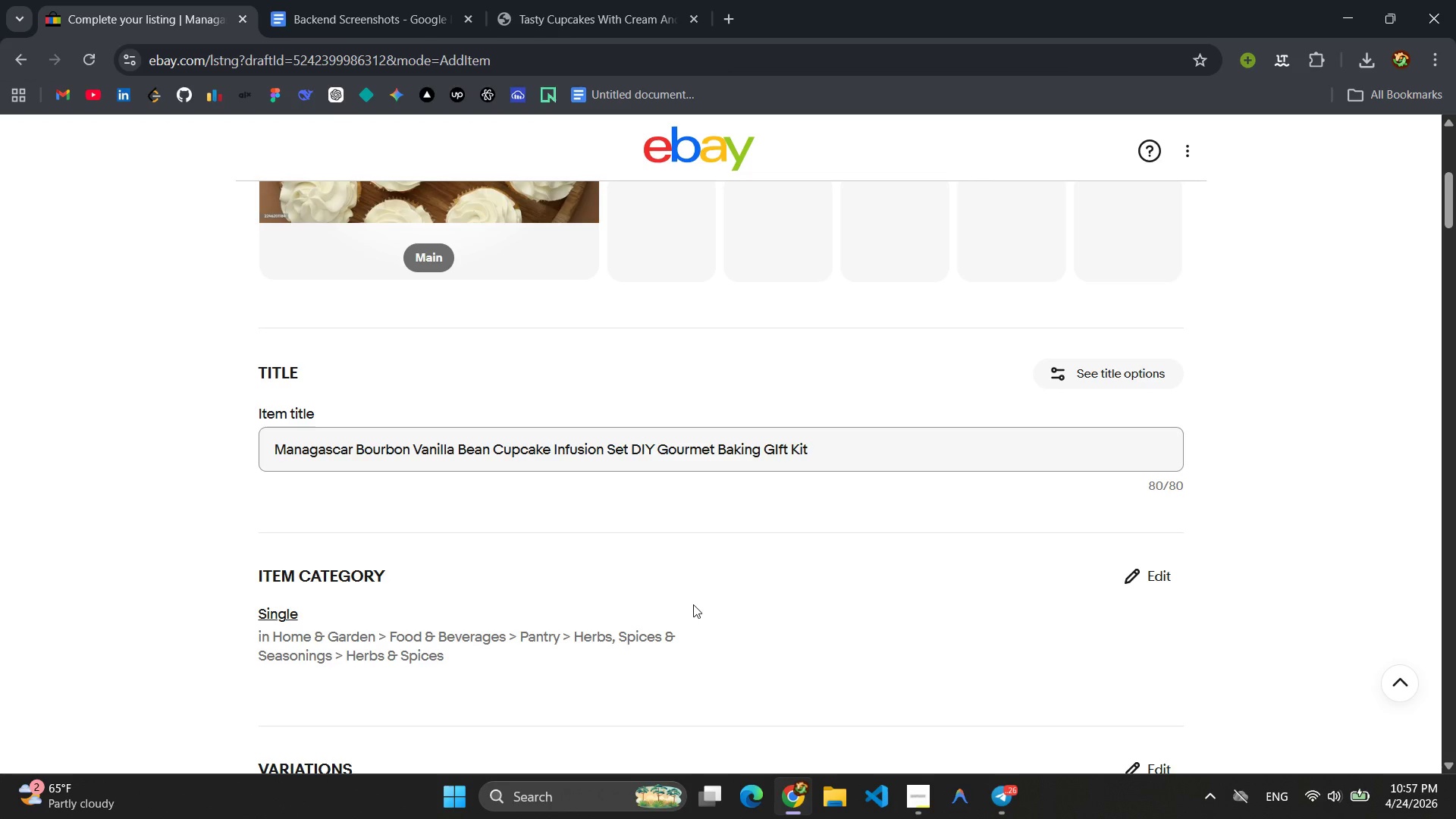 
scroll: coordinate [825, 582], scroll_direction: up, amount: 5.0
 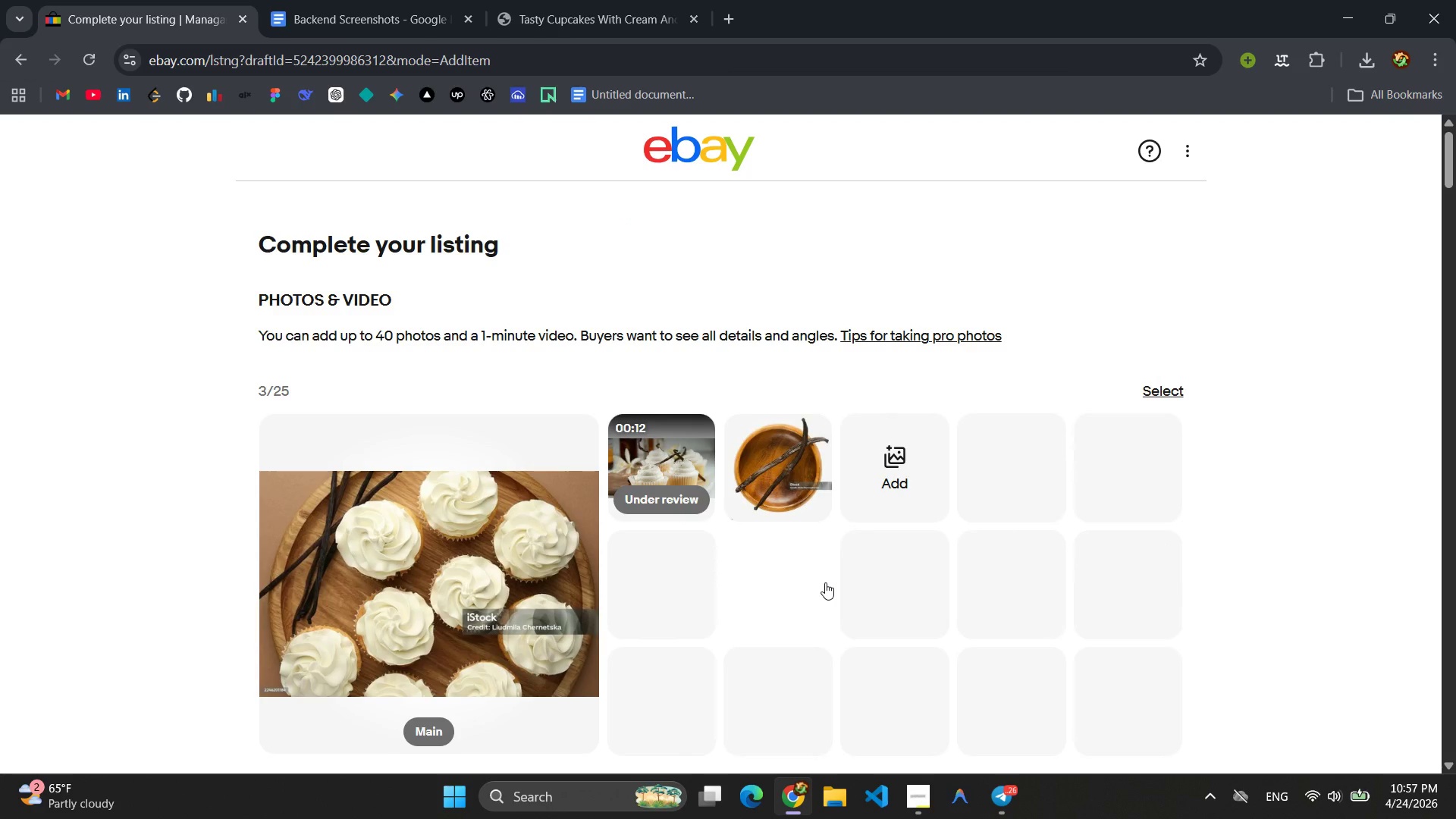 
scroll: coordinate [825, 581], scroll_direction: down, amount: 32.0
 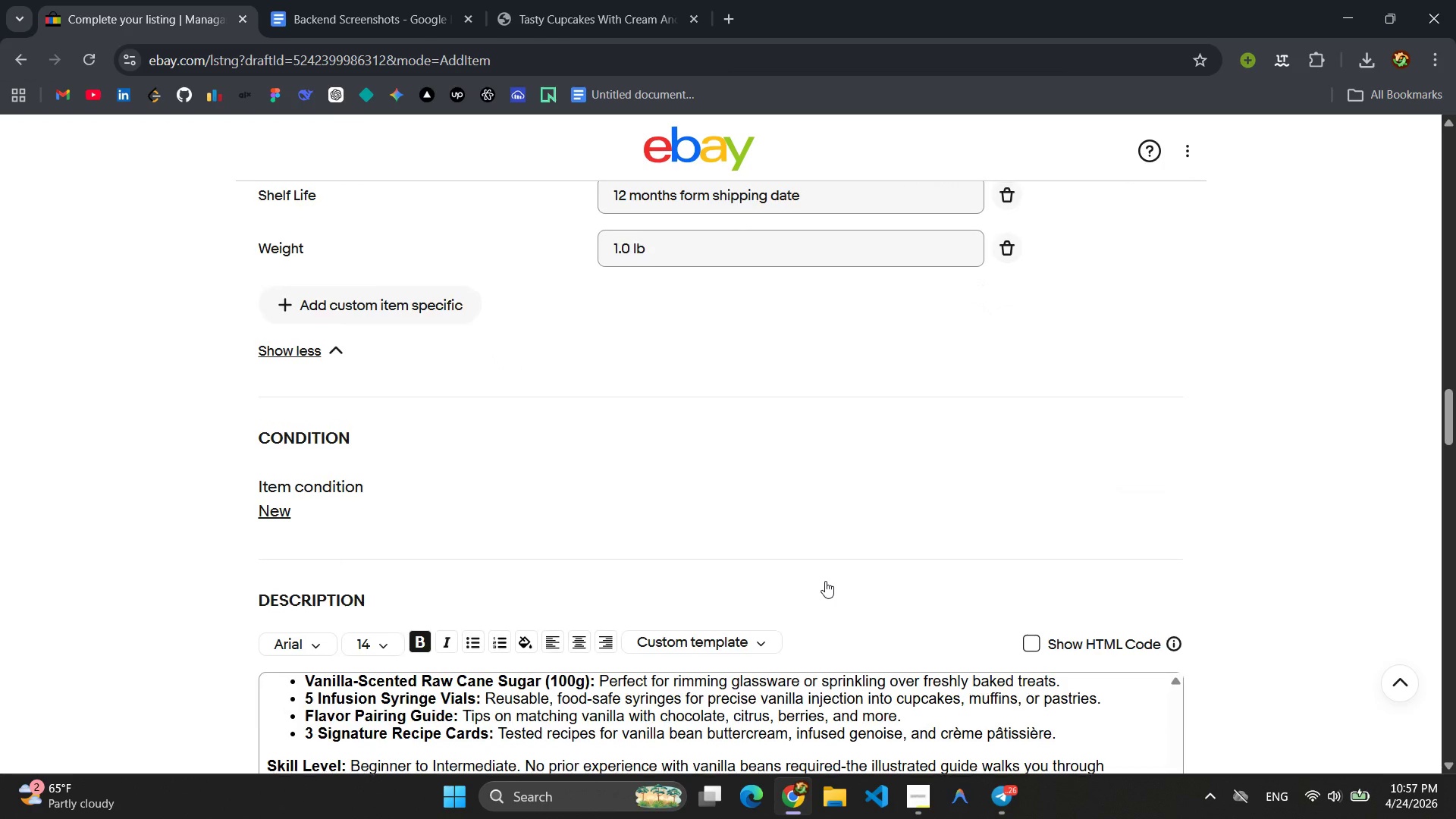 
scroll: coordinate [825, 581], scroll_direction: up, amount: 26.0
 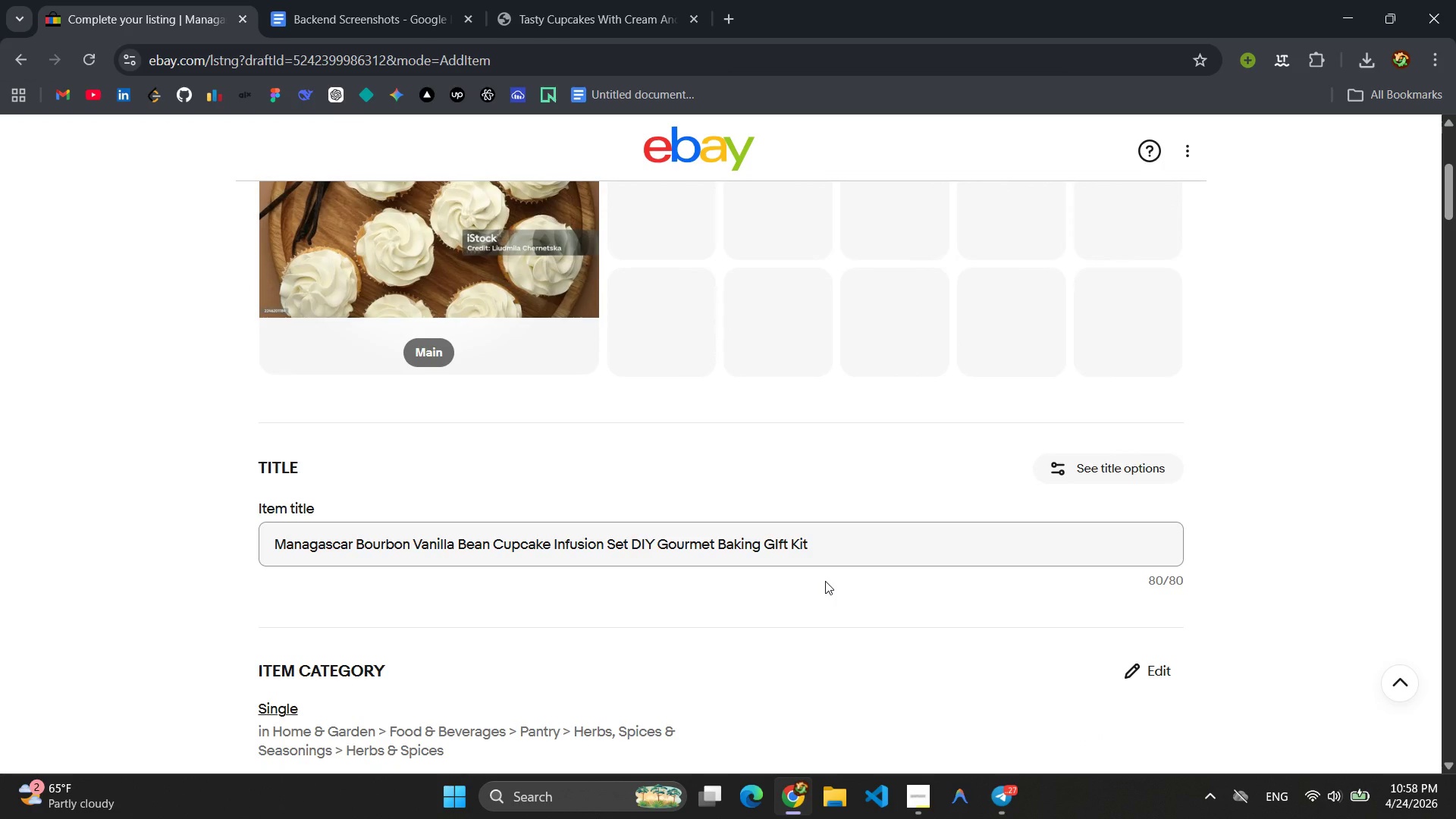 
key(Meta+MetaLeft)
 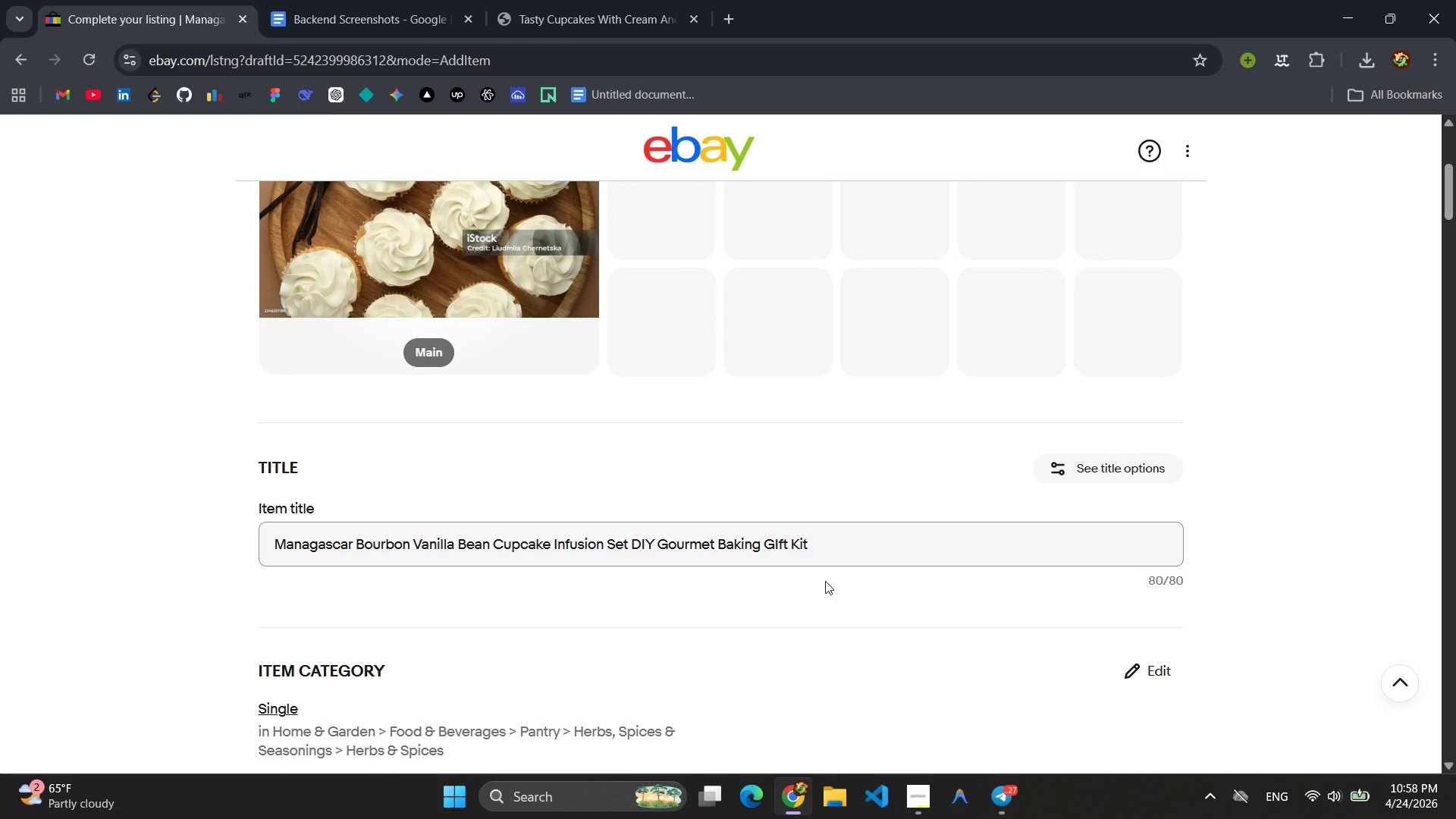 
key(Meta+Shift+ShiftLeft)
 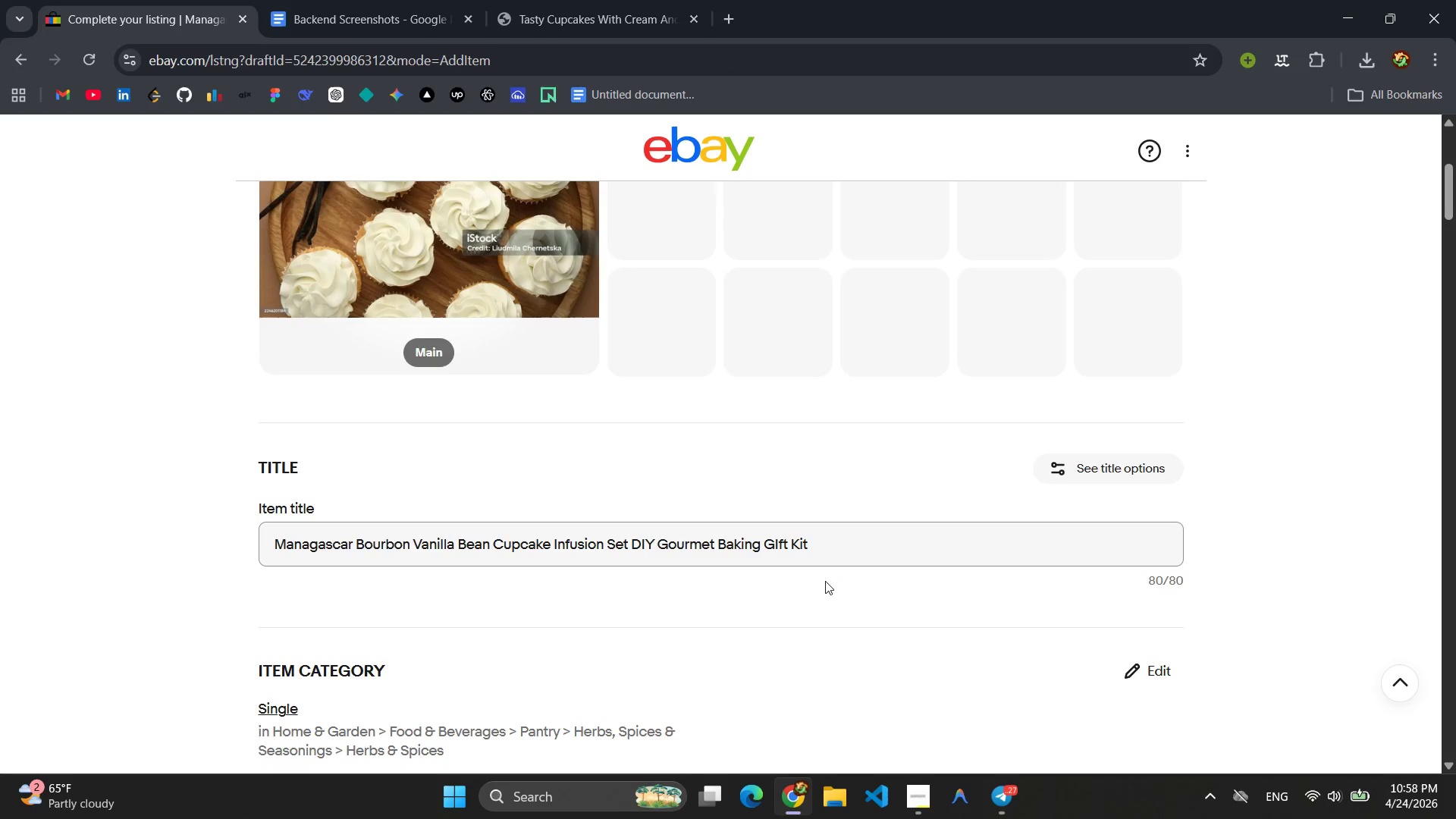 
left_click_drag(start_coordinate=[255, 422], to_coordinate=[1196, 630])
 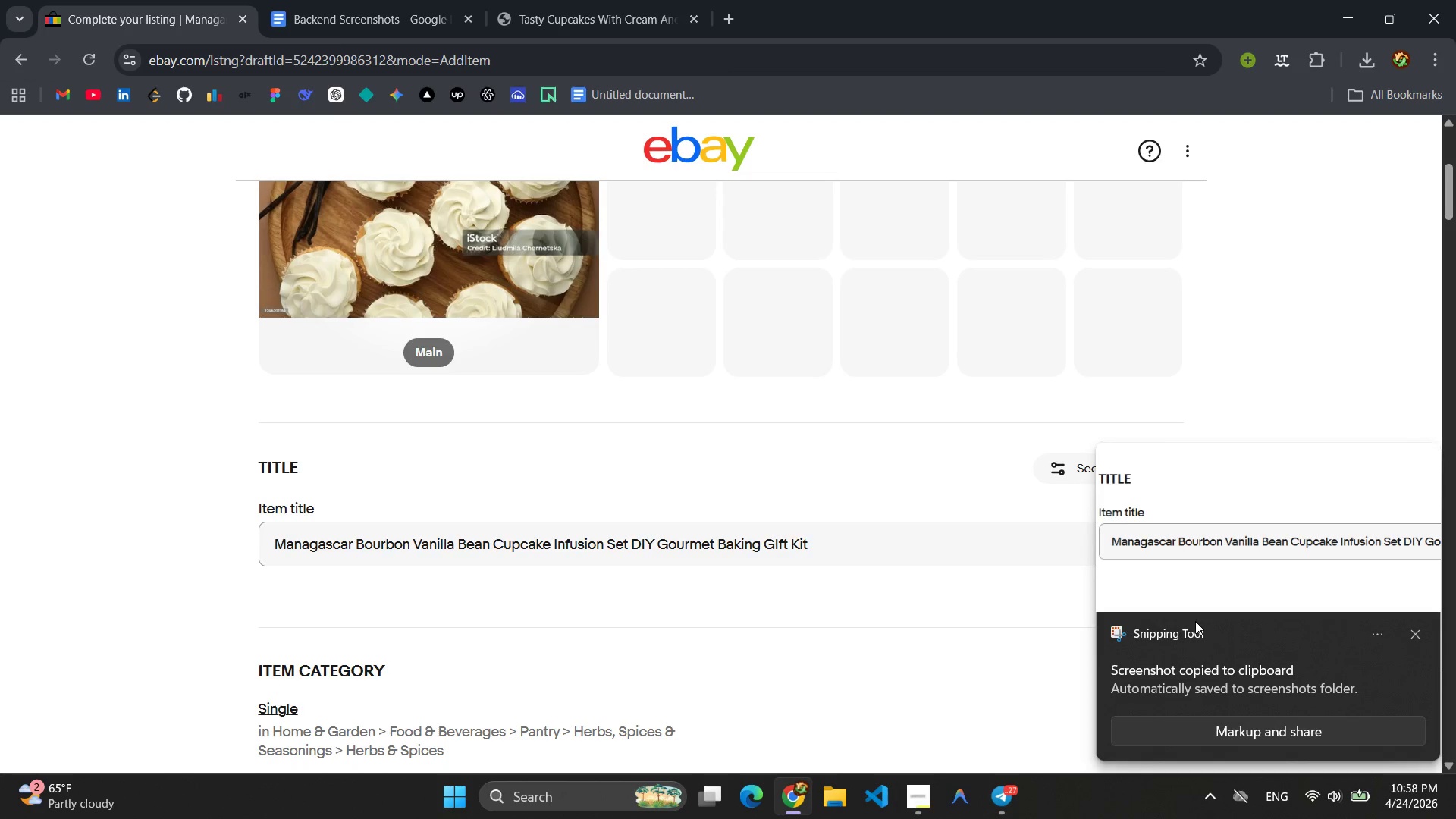 
wait(5.98)
 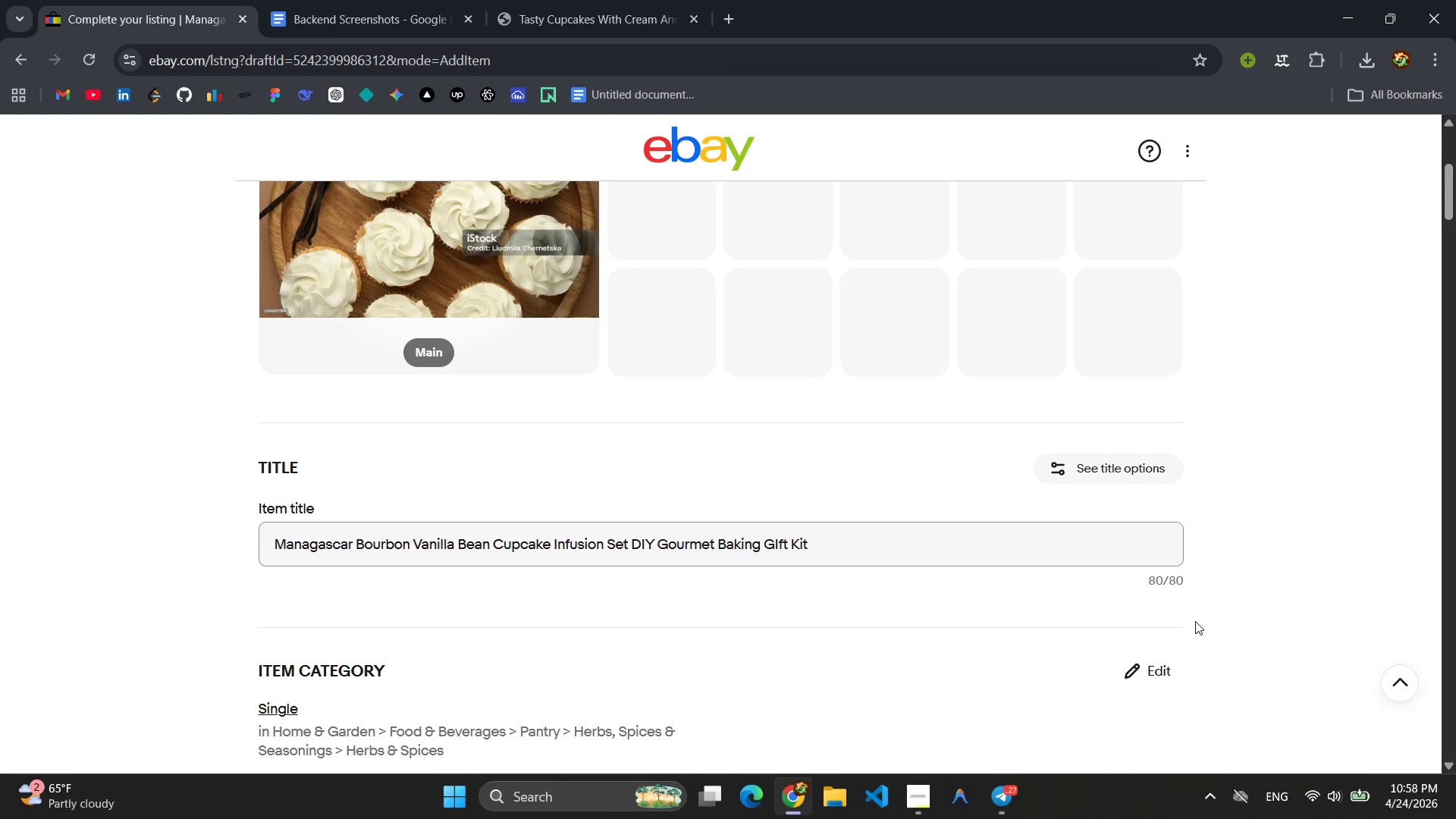 
left_click([1415, 635])
 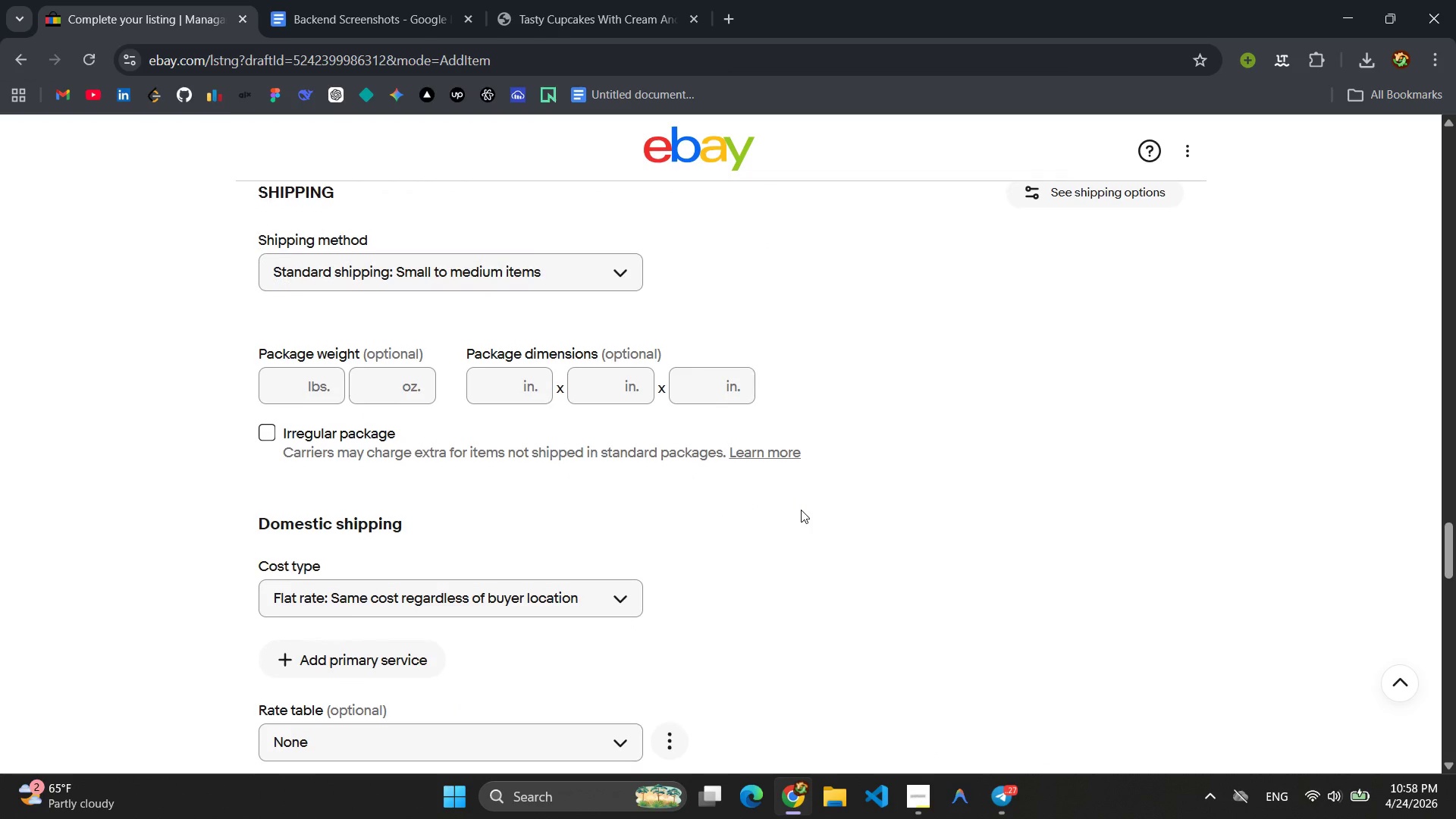 
wait(20.14)
 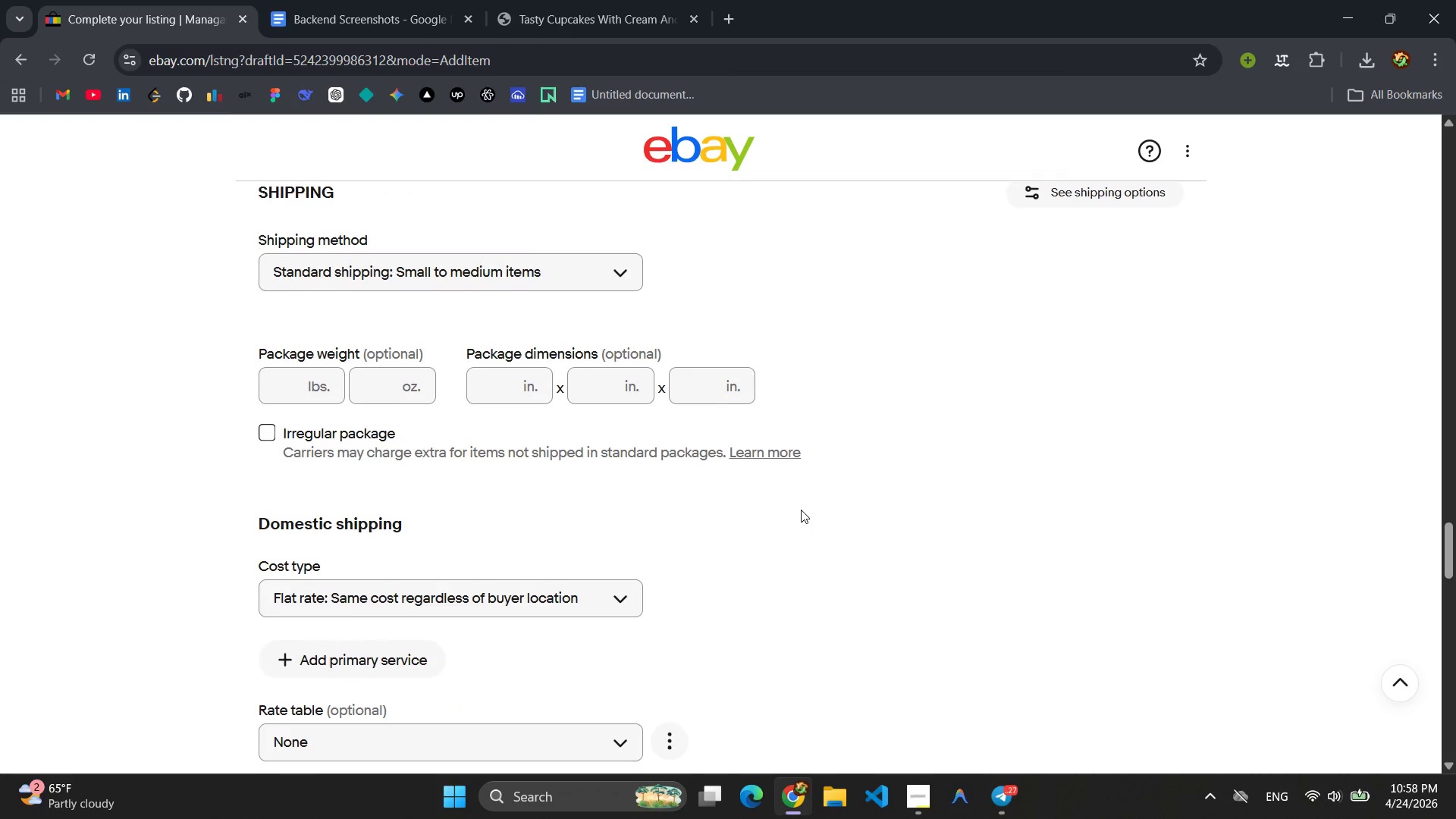 
left_click([757, 457])
 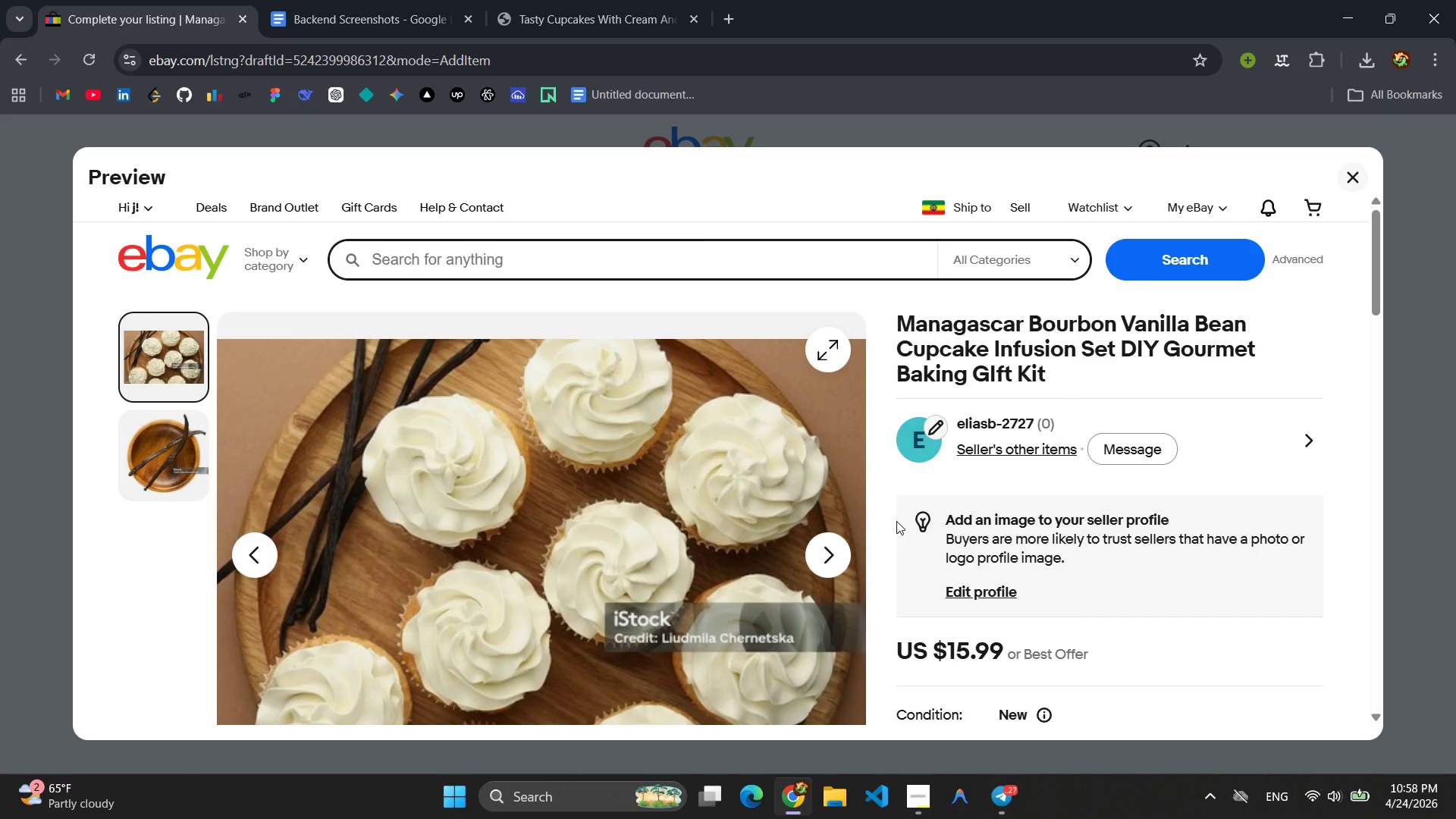 
wait(16.51)
 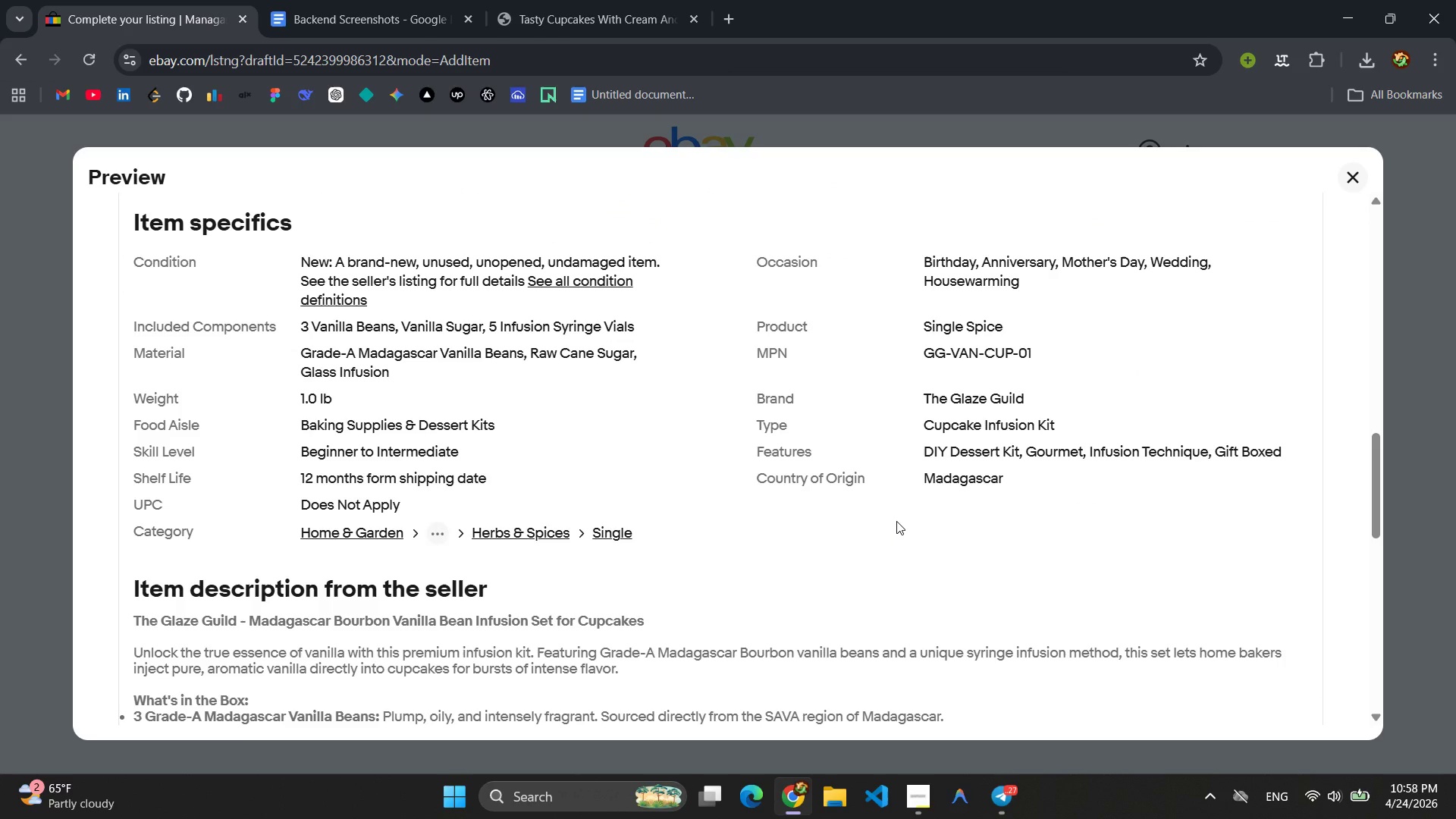 
hold_key(key=S, duration=15.14)
 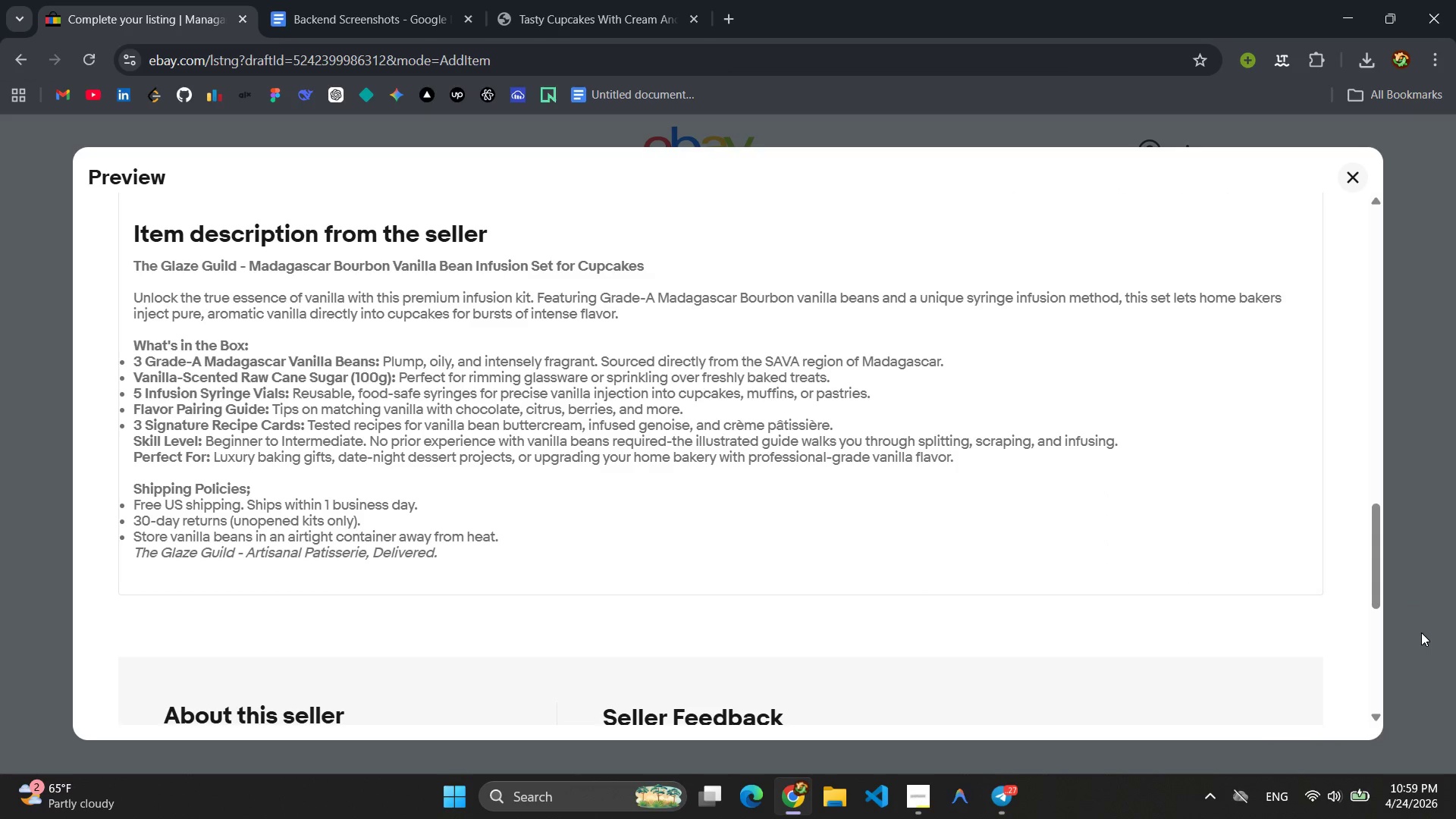 
hold_key(key=ShiftLeft, duration=15.14)
hold_key(key=MetaLeft, duration=15.14)
left_click_drag(start_coordinate=[114, 196], to_coordinate=[1324, 564])
 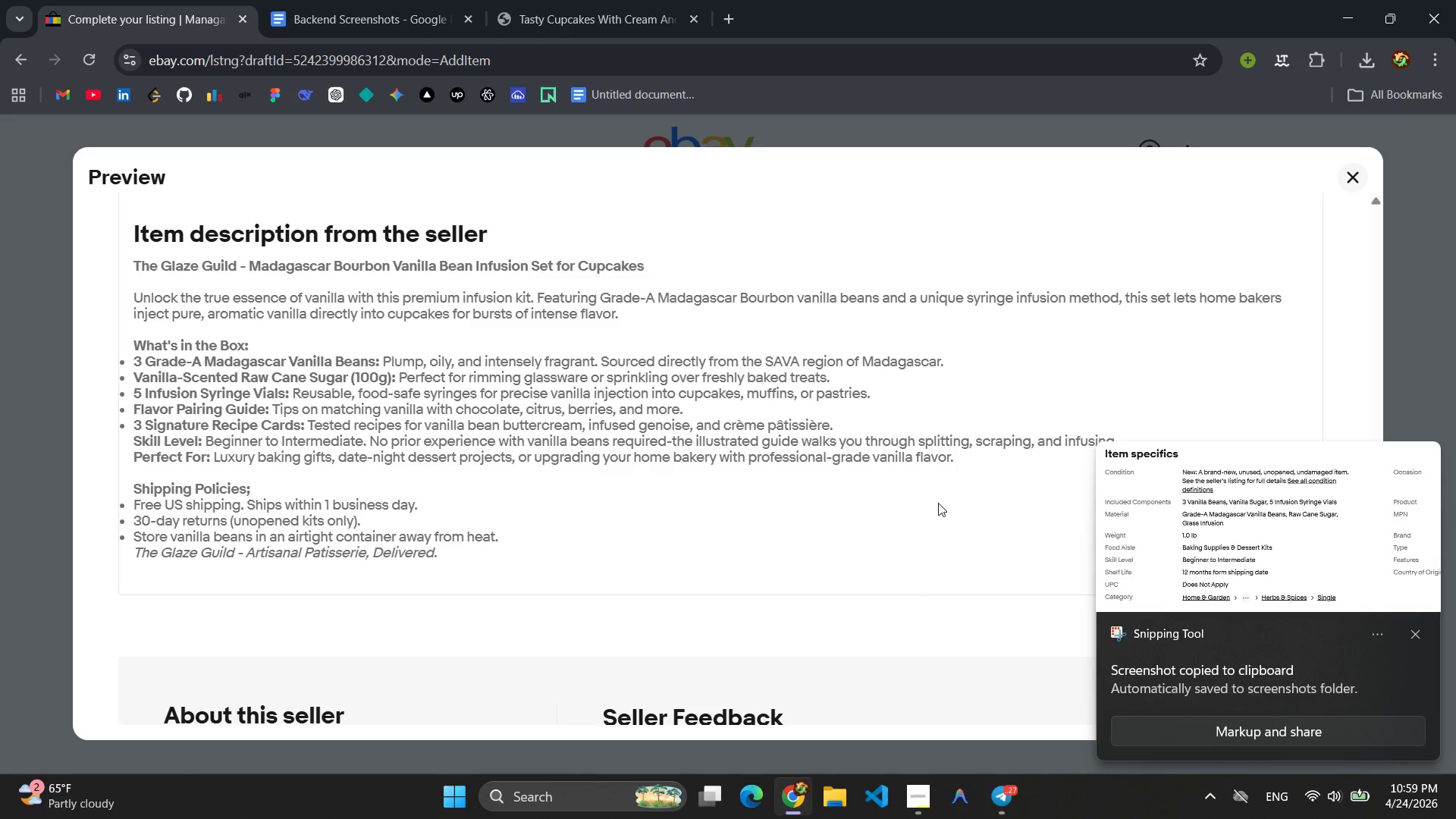 
left_click([1421, 632])
 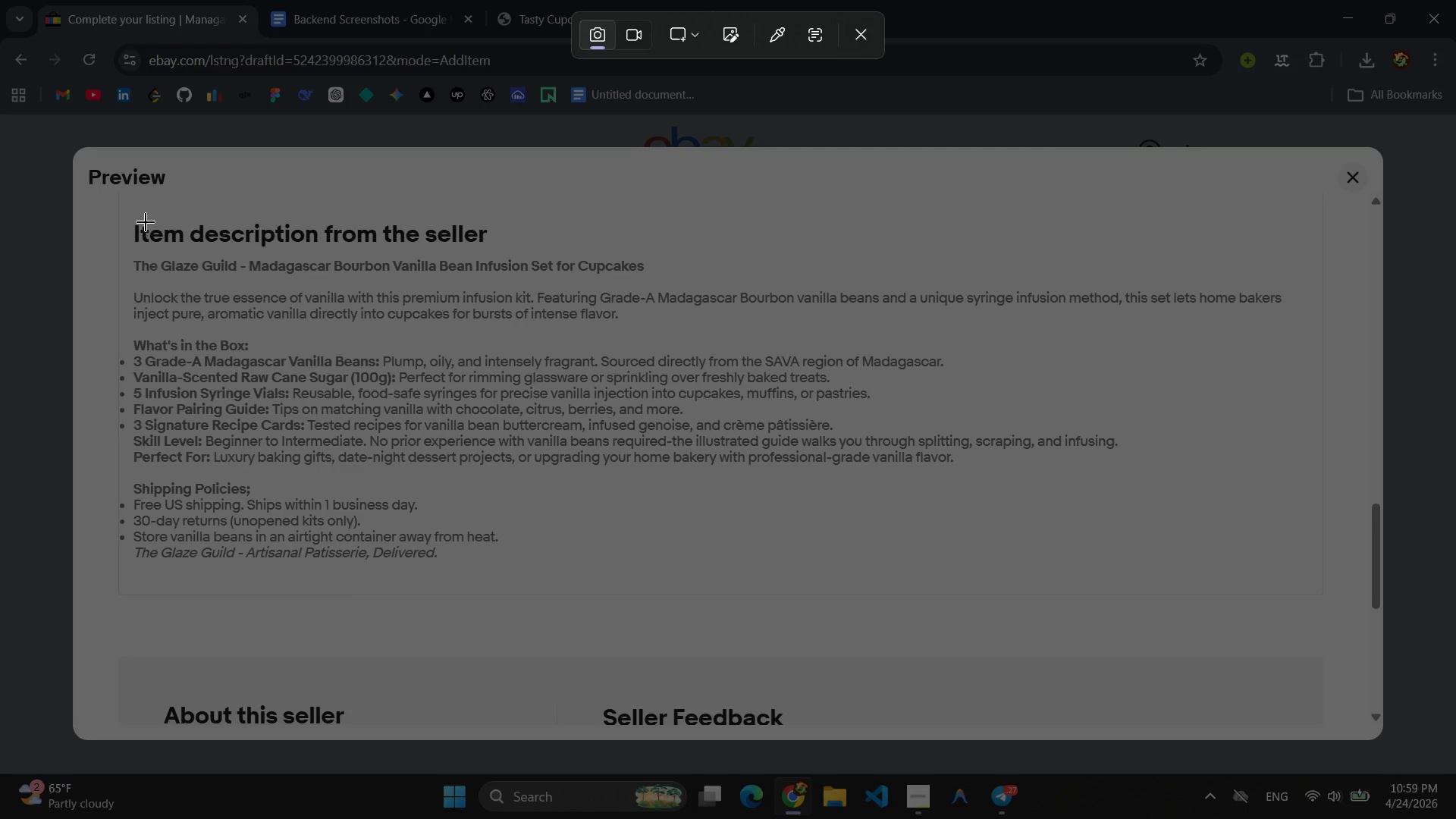 
left_click_drag(start_coordinate=[105, 202], to_coordinate=[1323, 609])
 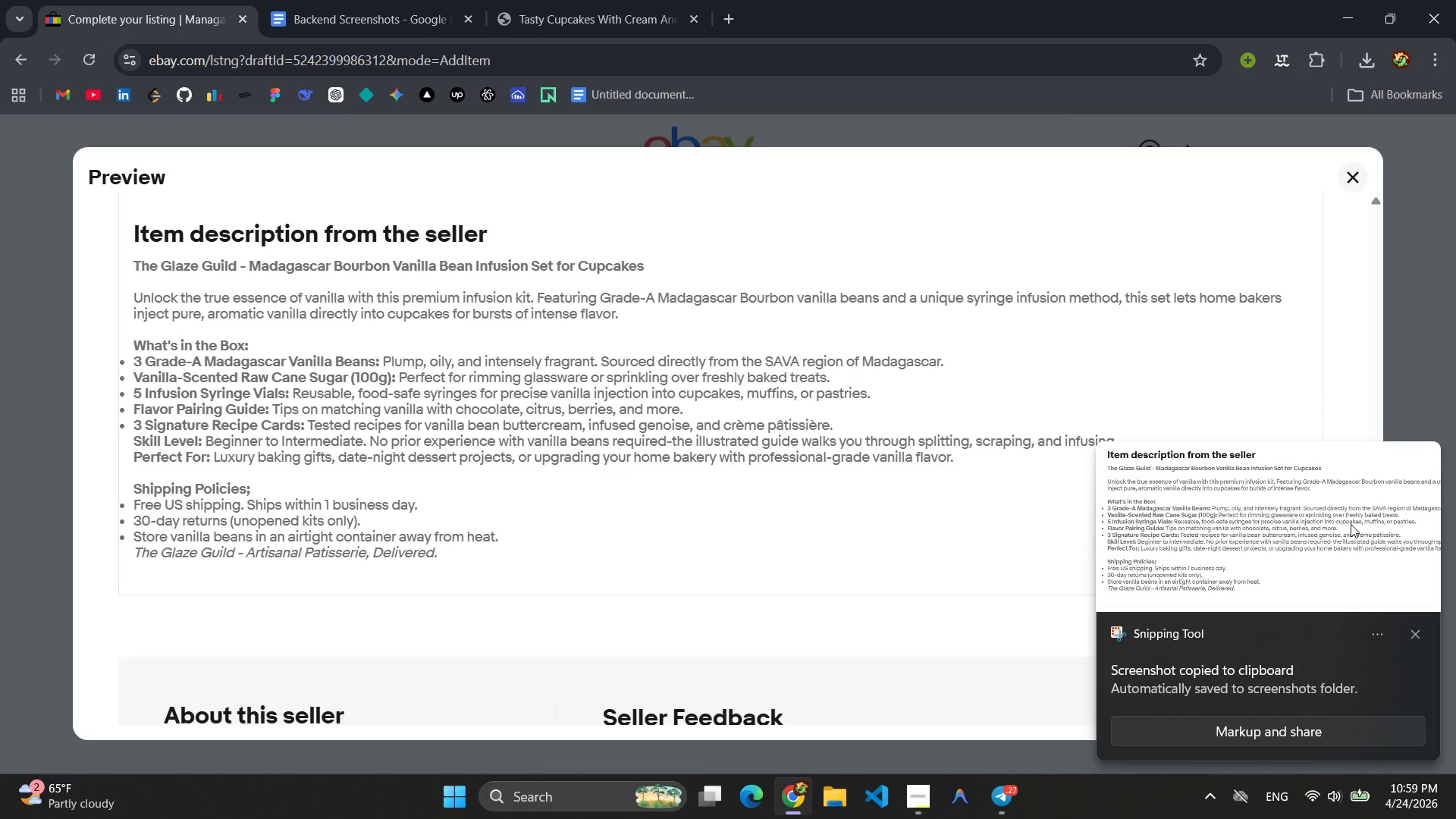 
left_click([1415, 629])
 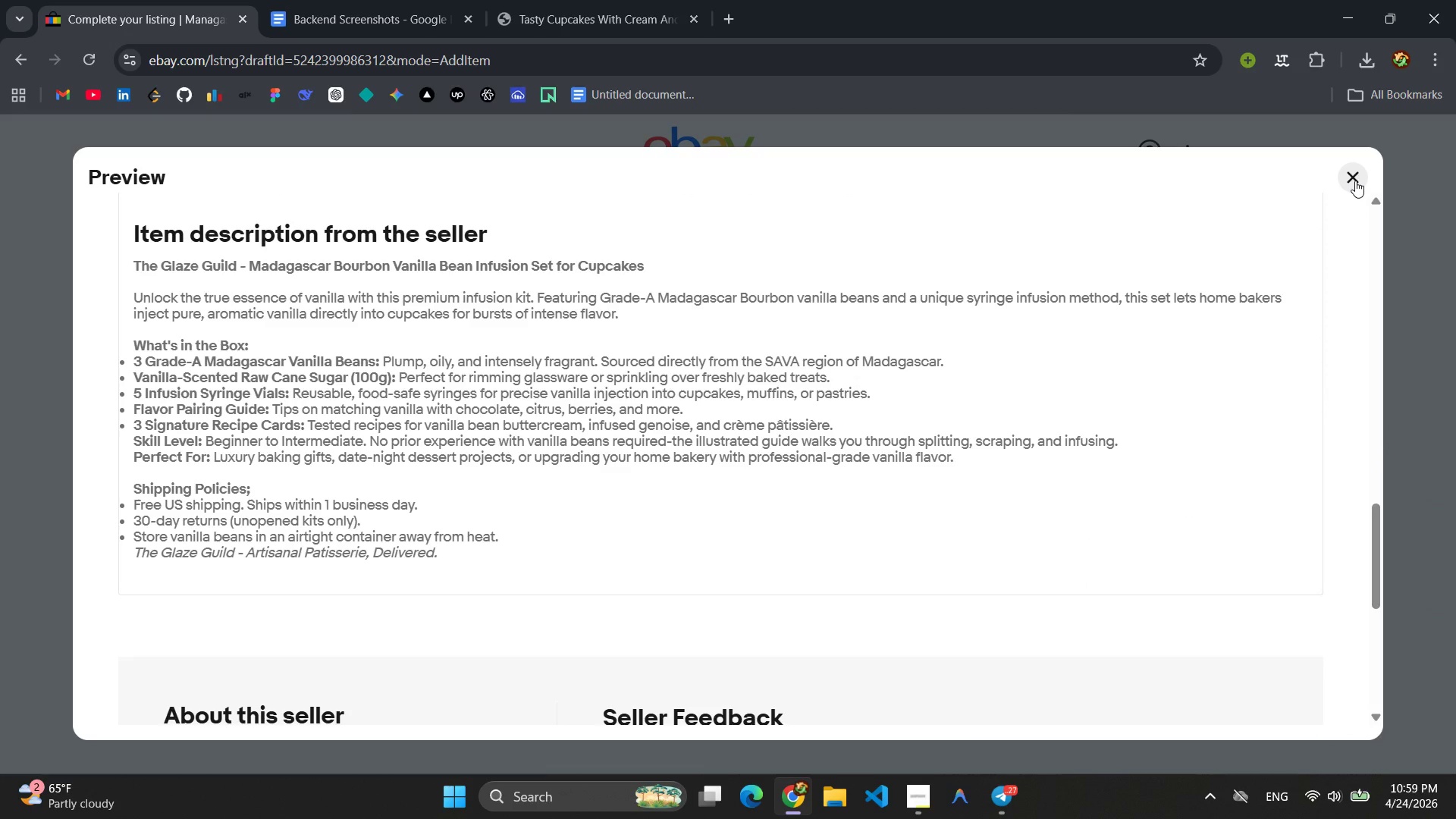 
left_click([1355, 180])
 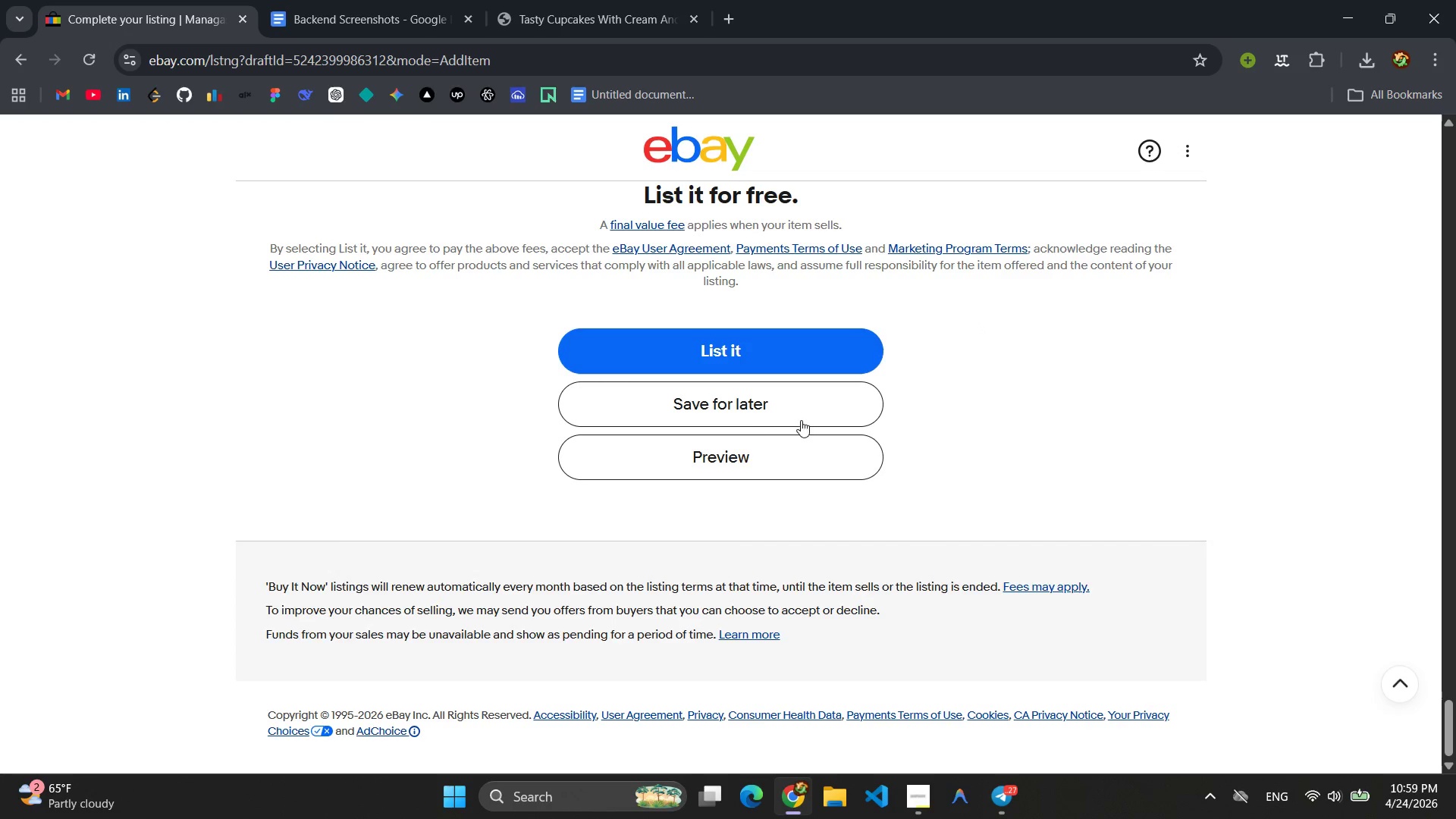 
left_click([746, 411])
 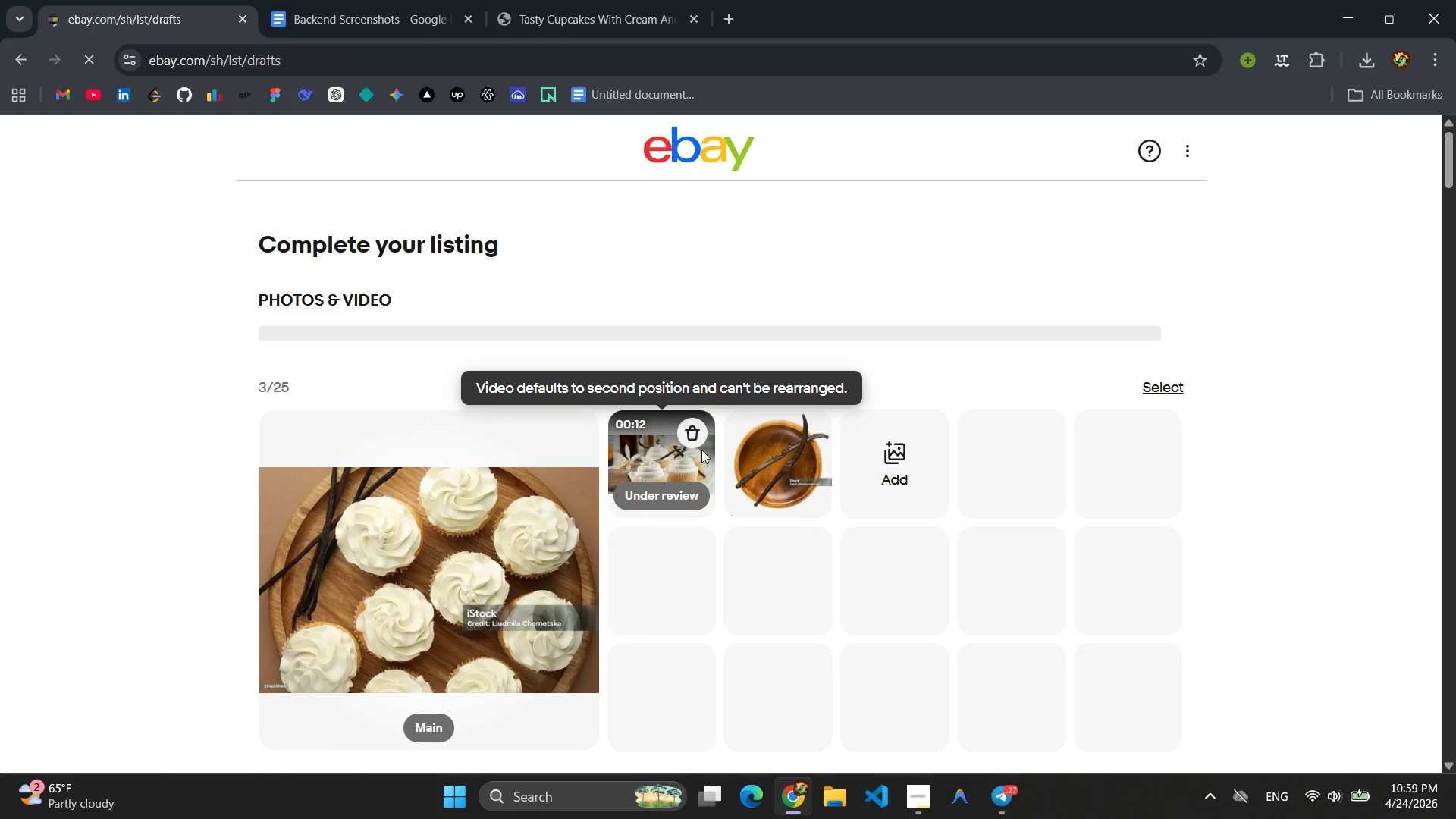 
scroll: coordinate [701, 450], scroll_direction: down, amount: 2.0
 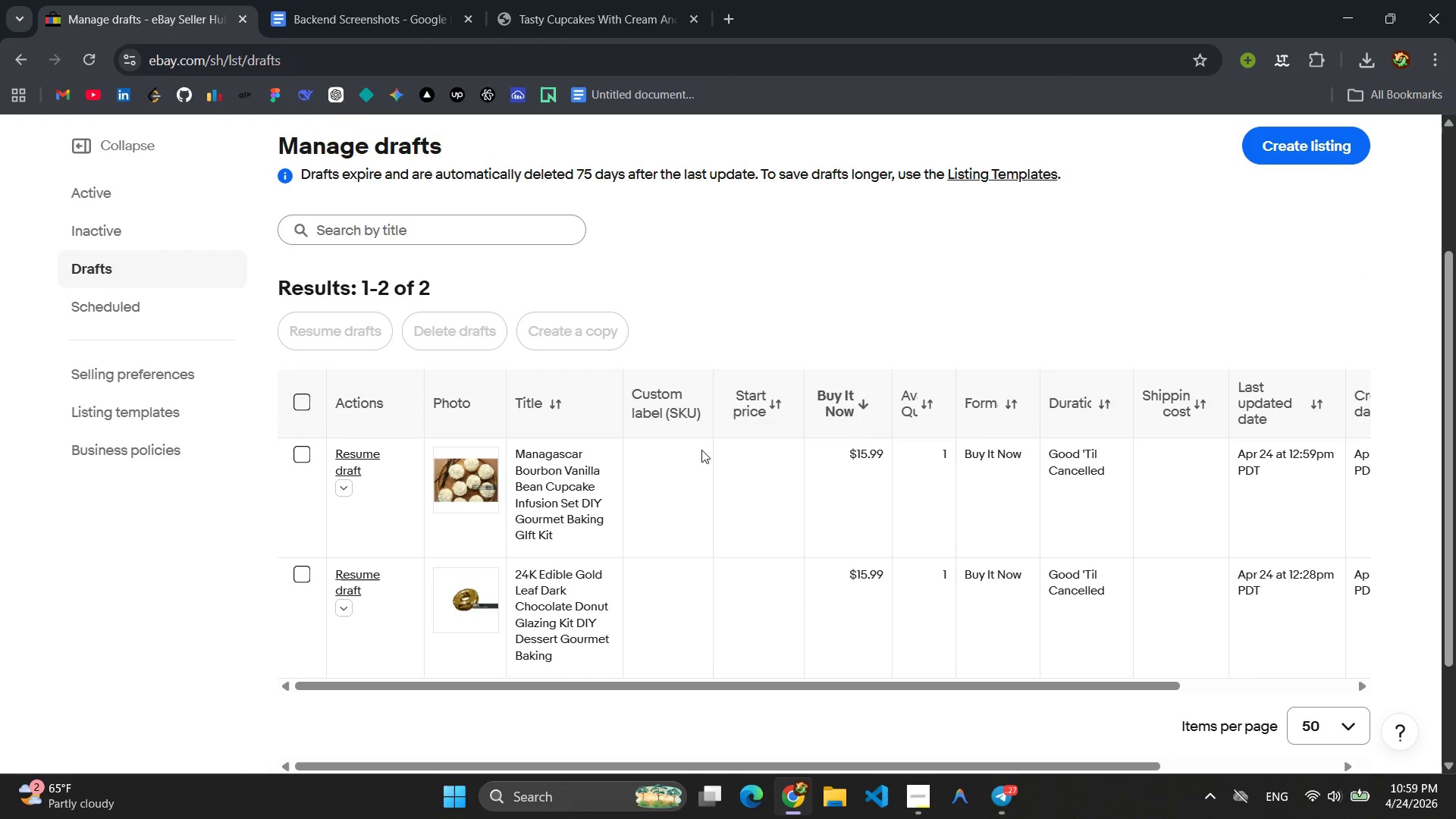 
scroll: coordinate [701, 450], scroll_direction: up, amount: 1.0
 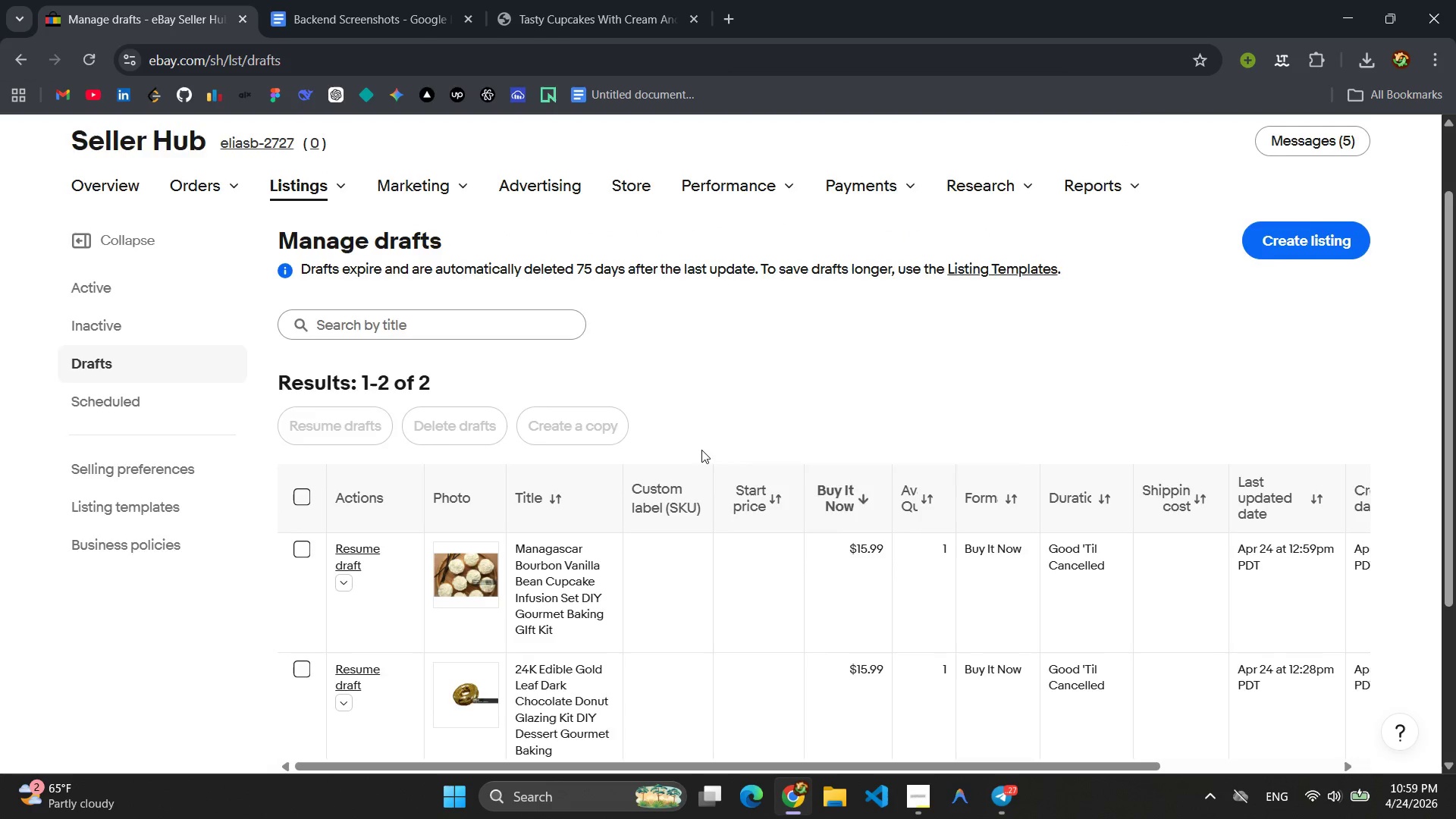 
scroll: coordinate [701, 450], scroll_direction: down, amount: 2.0
 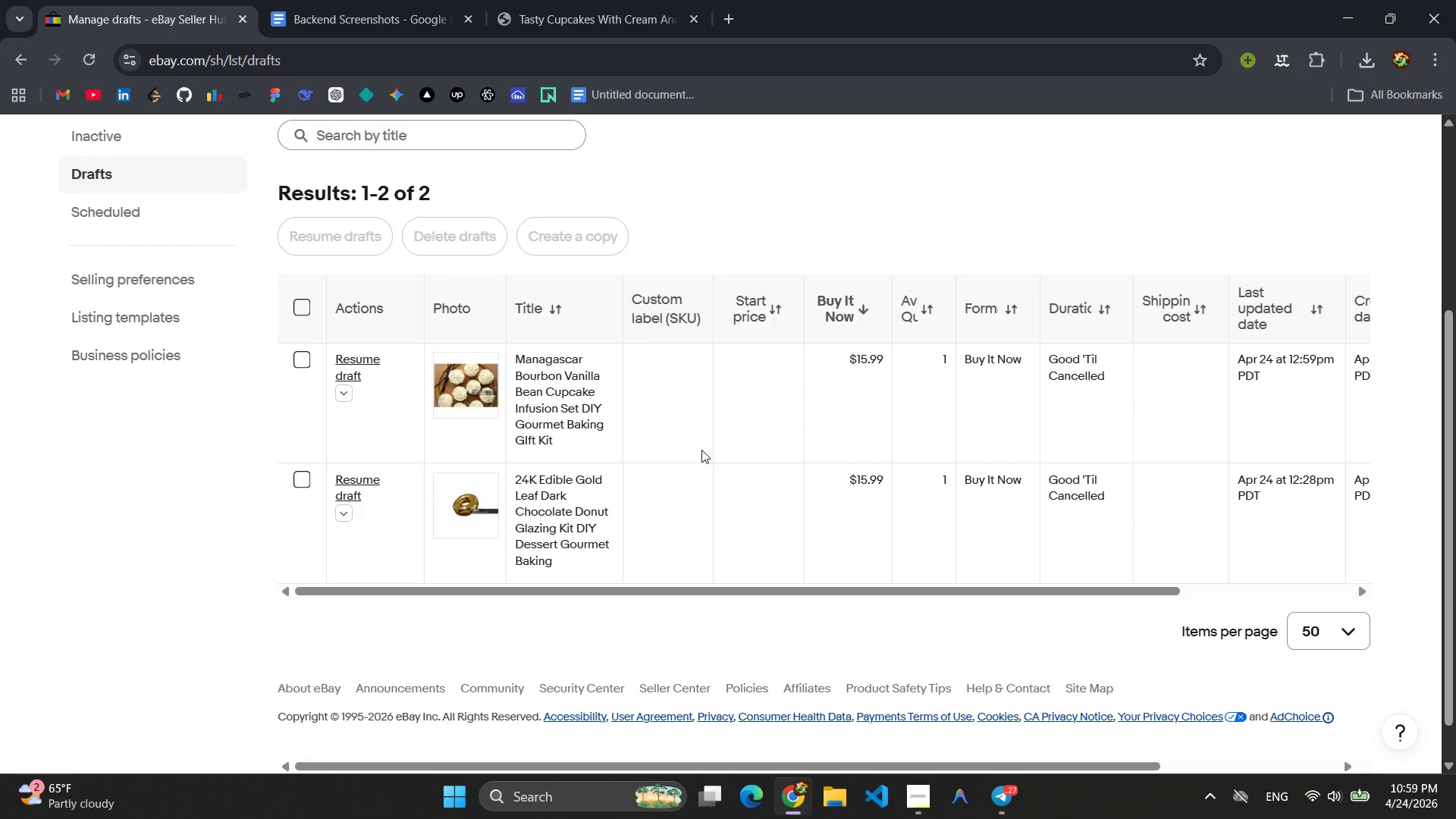 
scroll: coordinate [684, 422], scroll_direction: up, amount: 2.0
 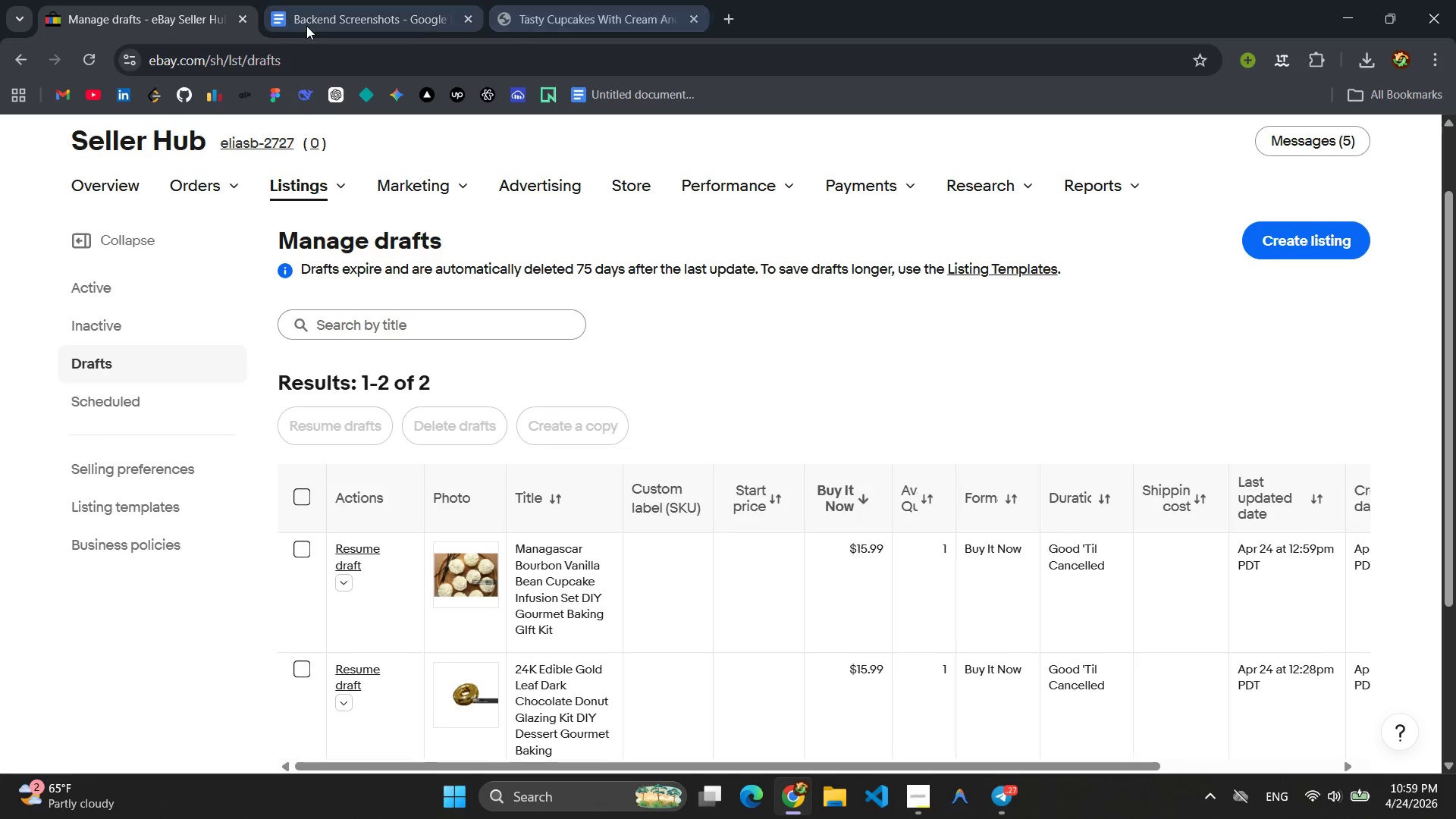 
left_click([306, 26])
 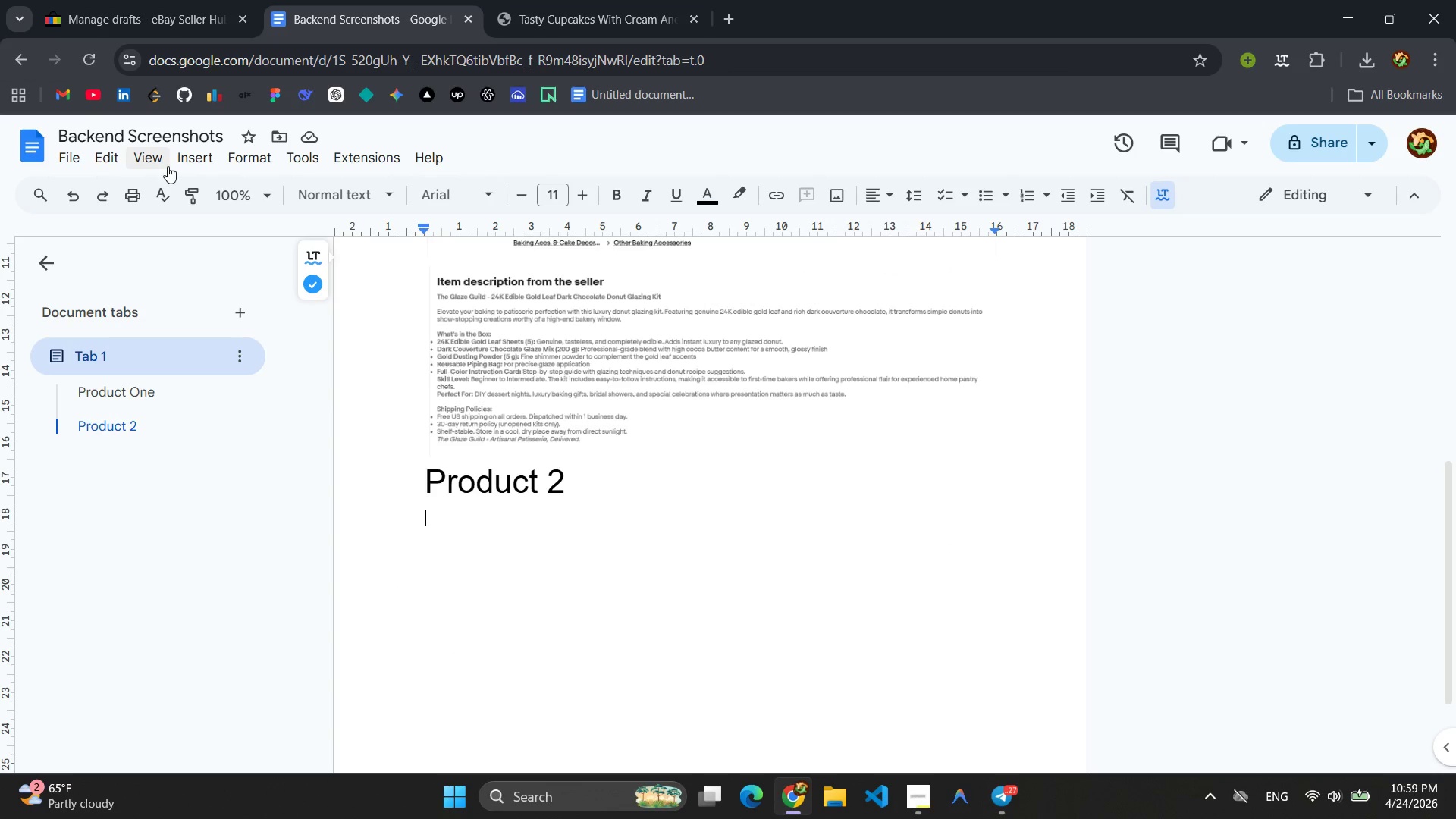 
left_click([182, 166])
 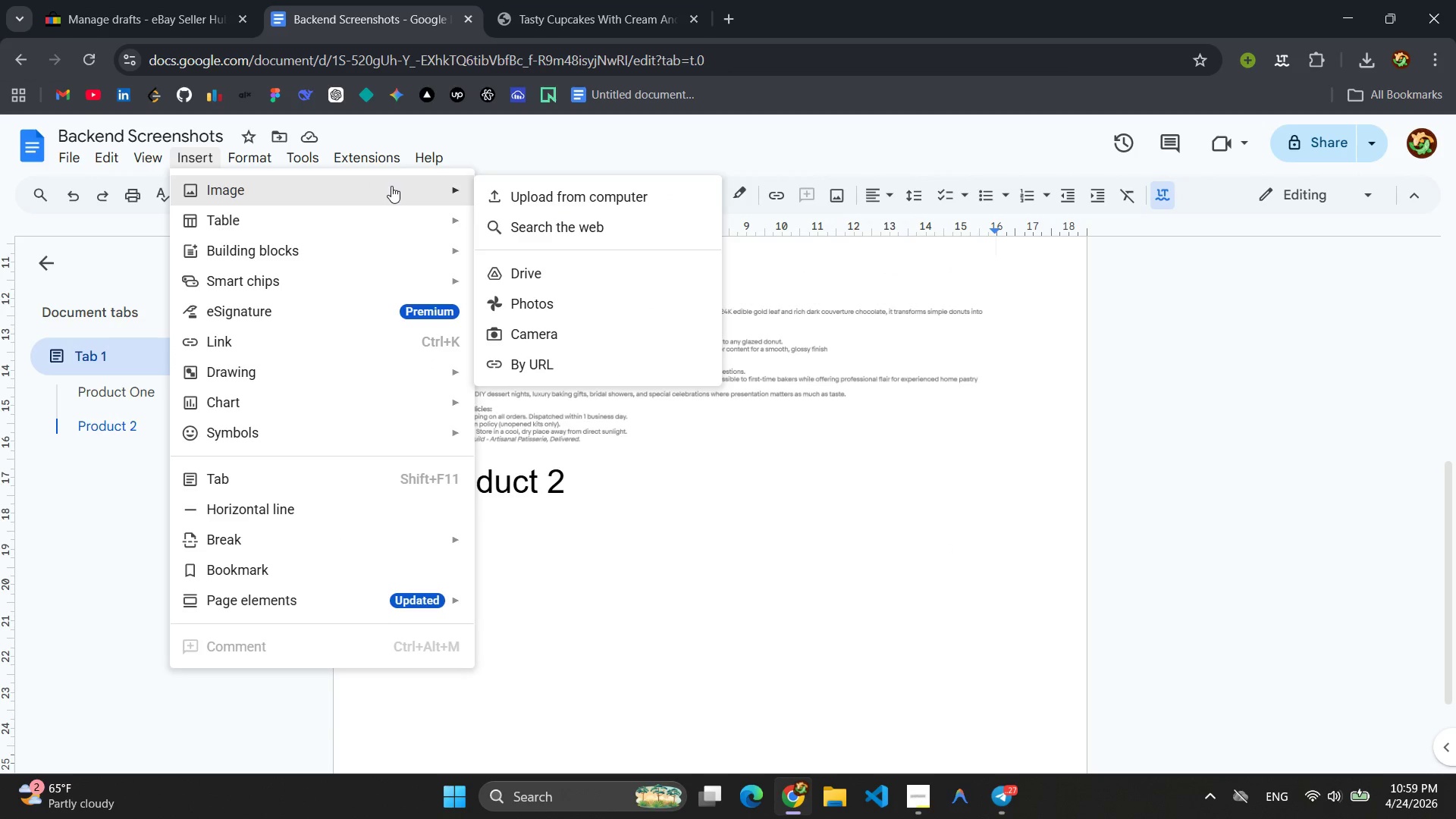 
left_click([570, 184])
 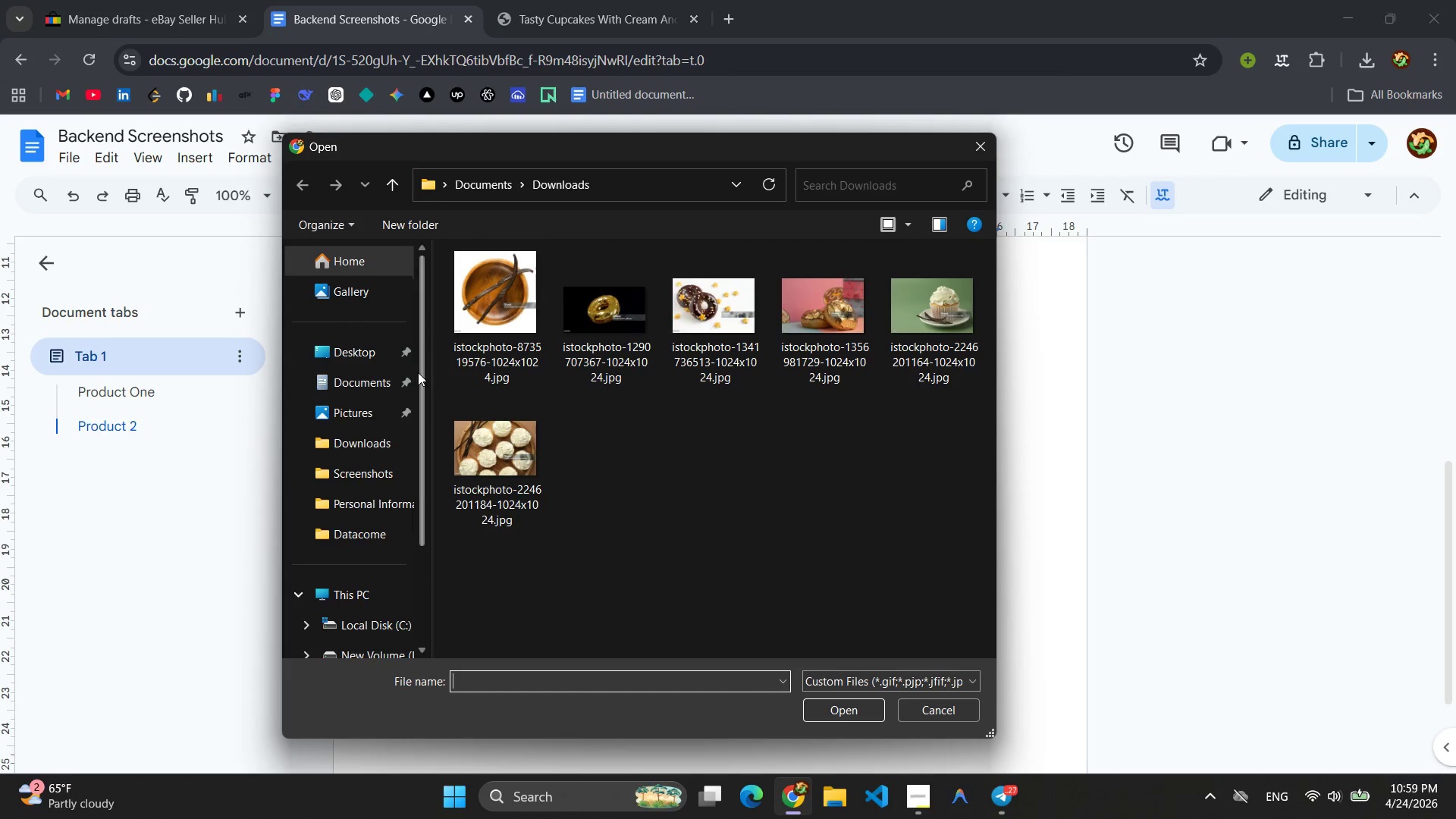 
left_click([373, 475])
 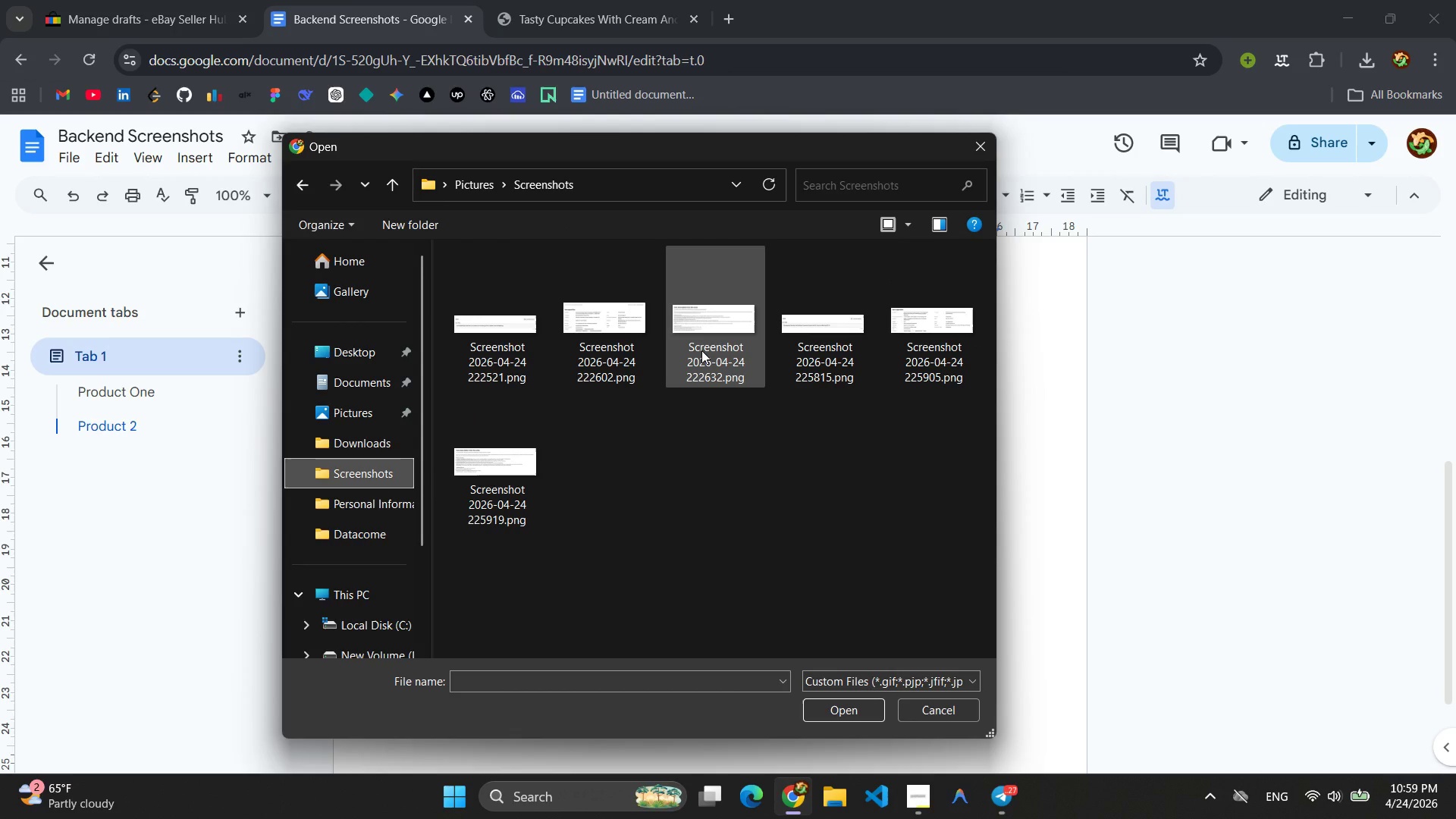 
left_click([819, 347])
 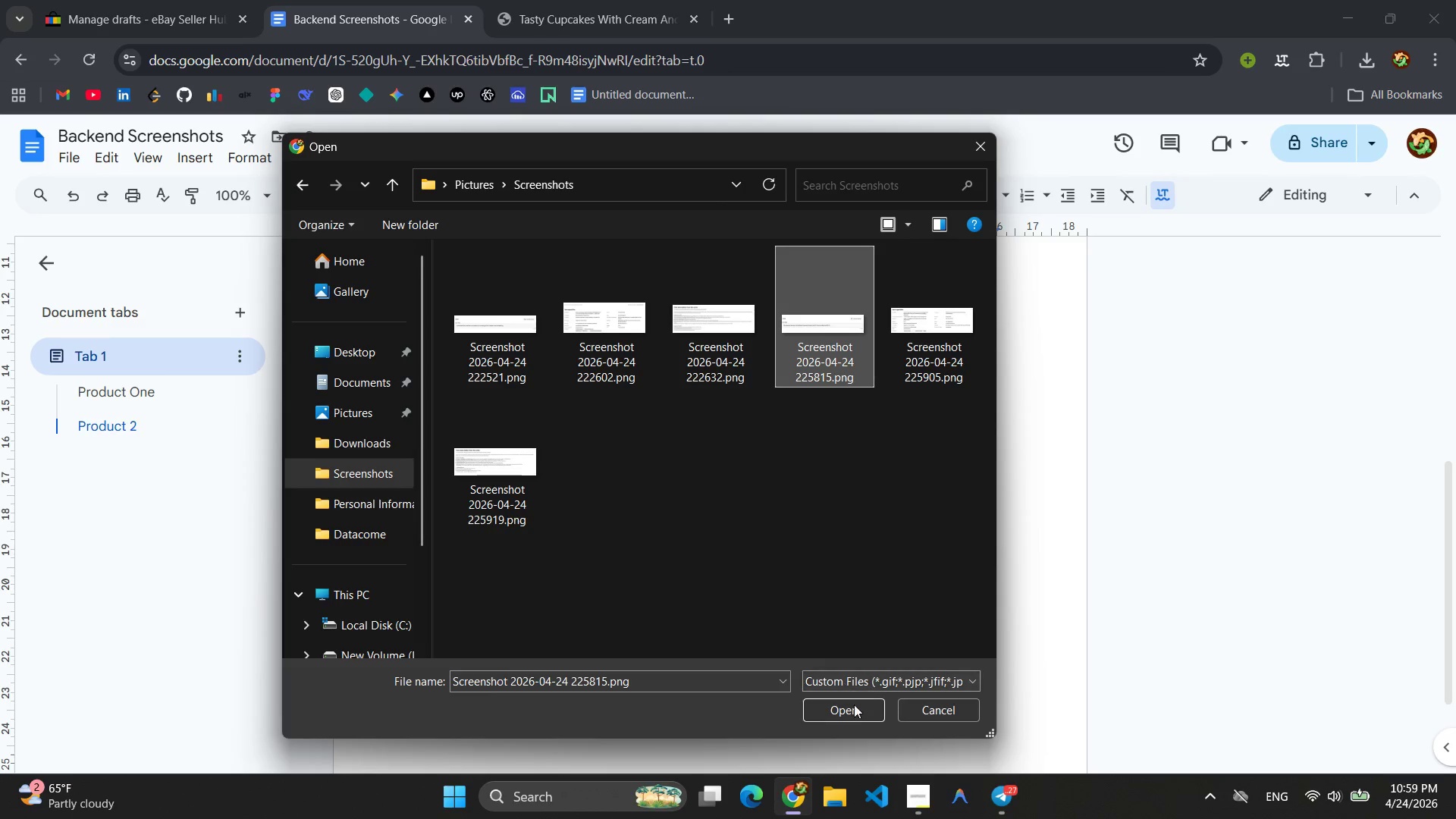 
left_click([856, 715])
 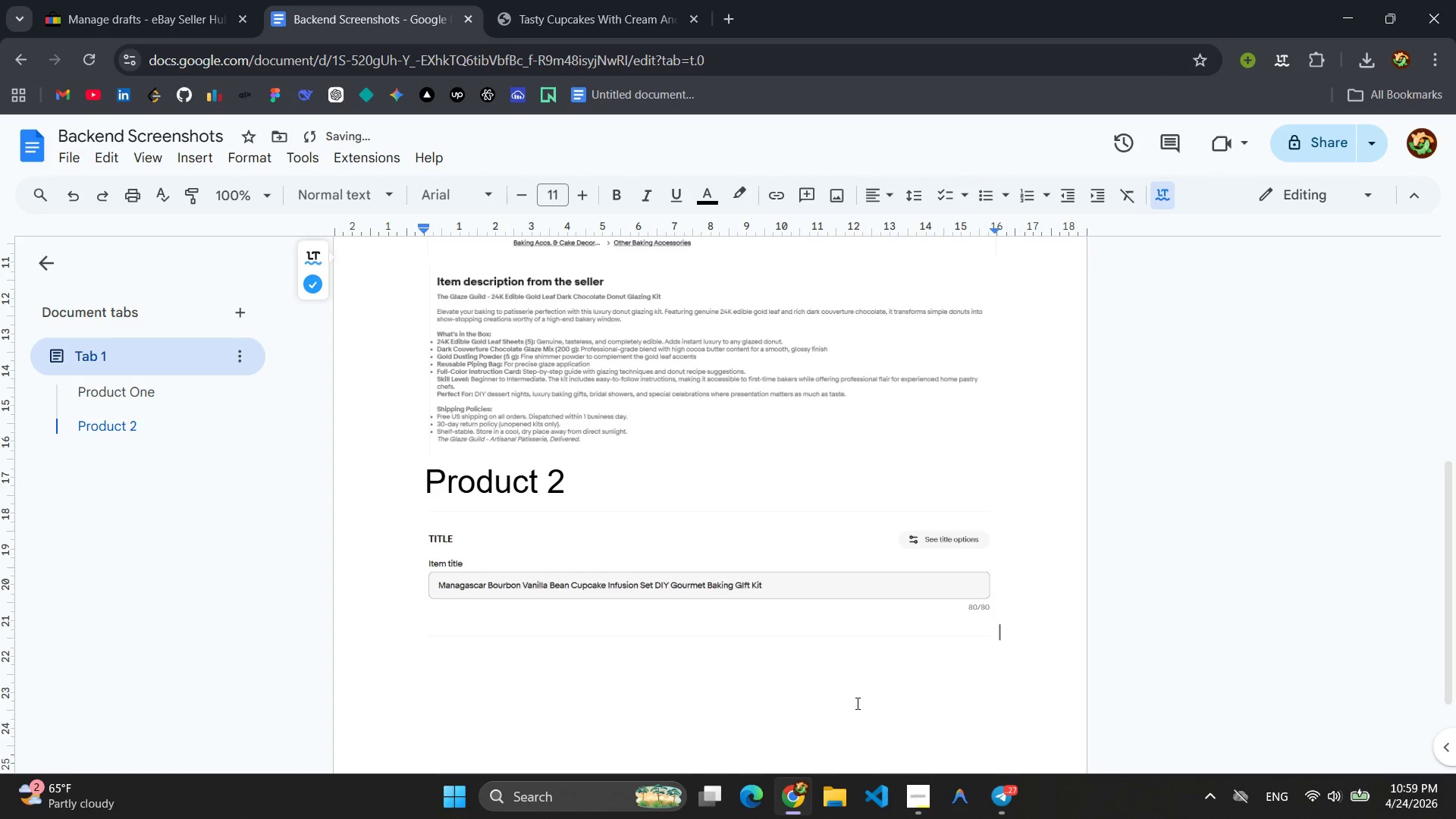 
wait(5.06)
 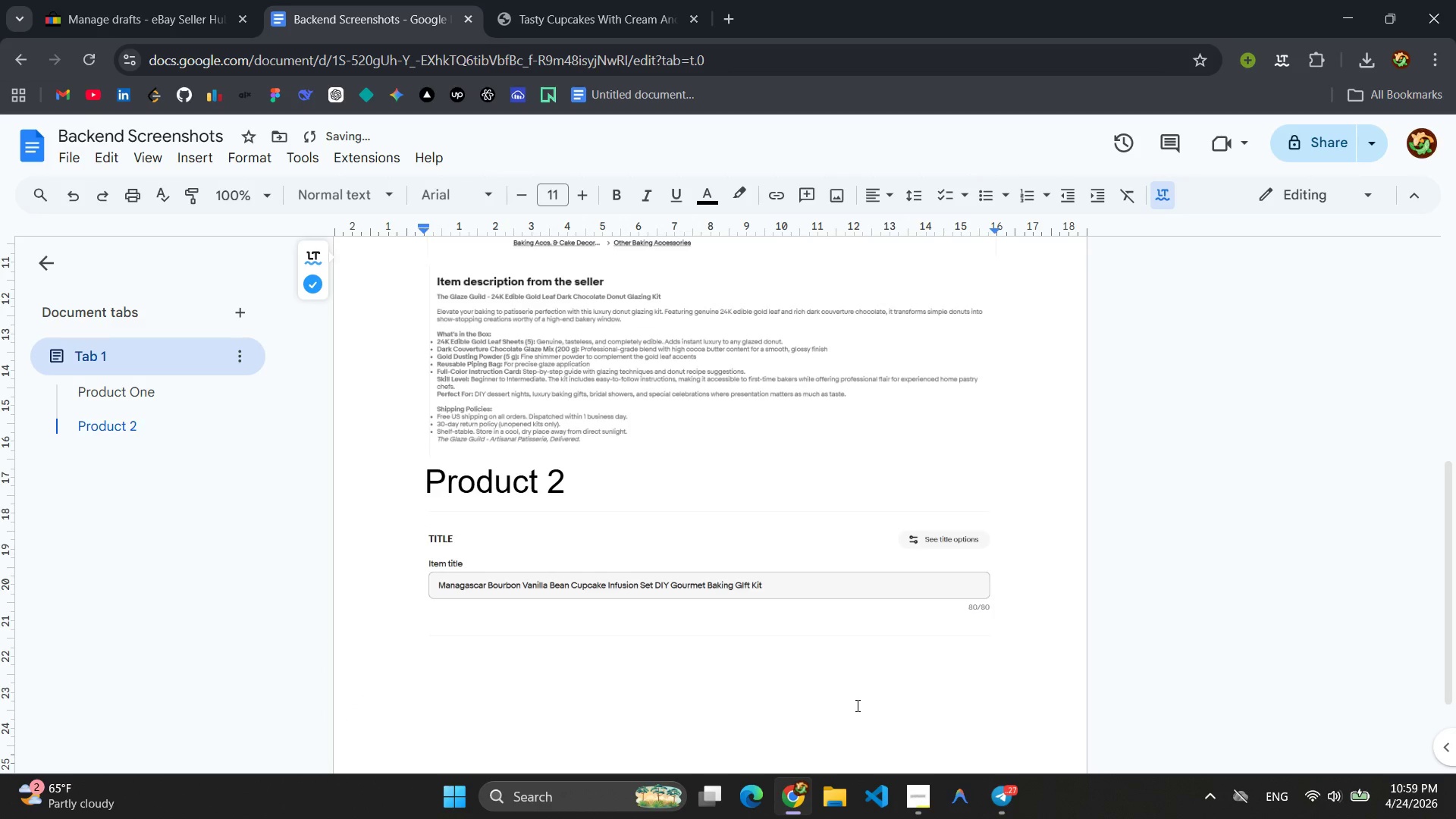 
key(Enter)
 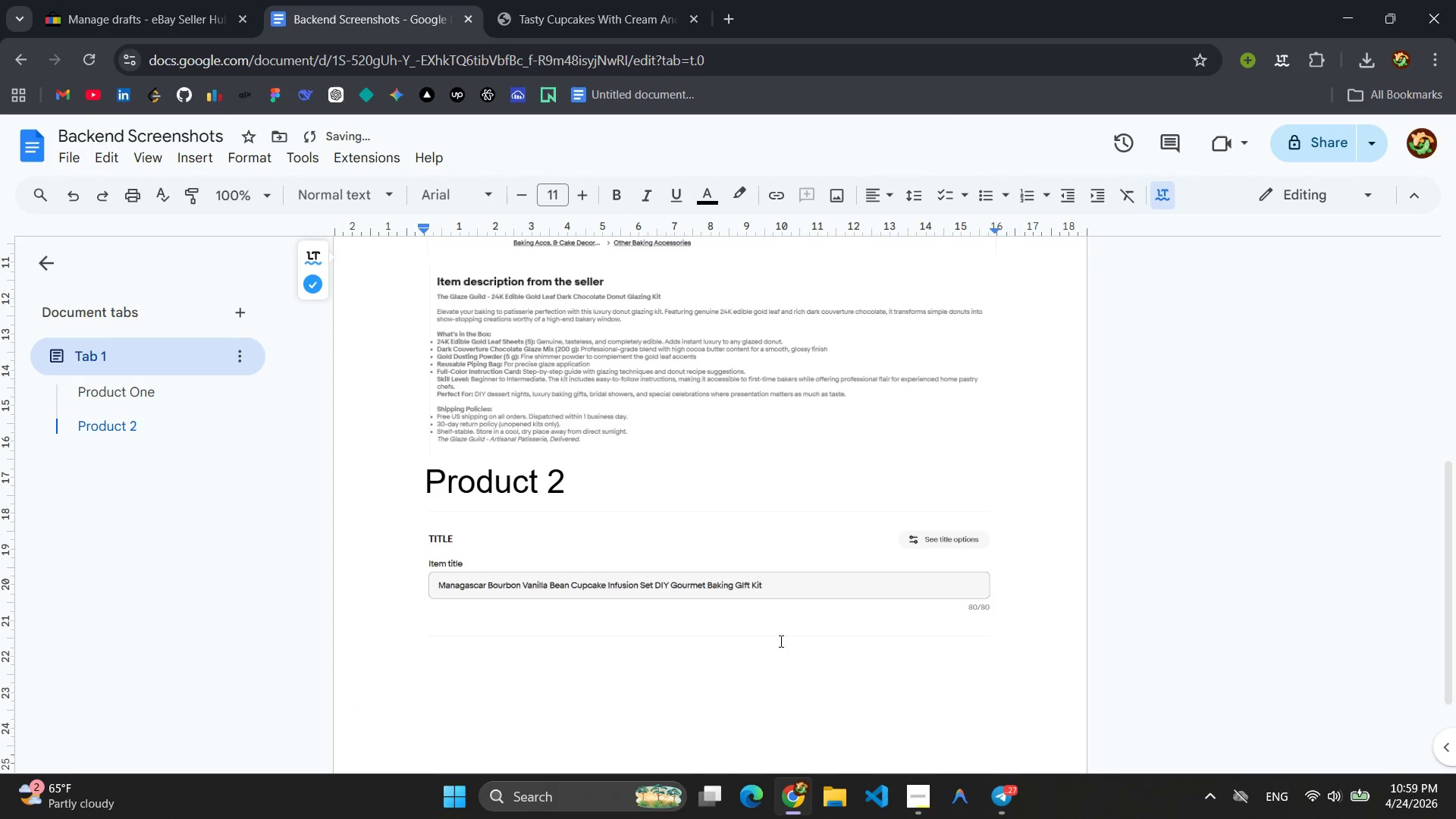 
scroll: coordinate [780, 642], scroll_direction: down, amount: 2.0
 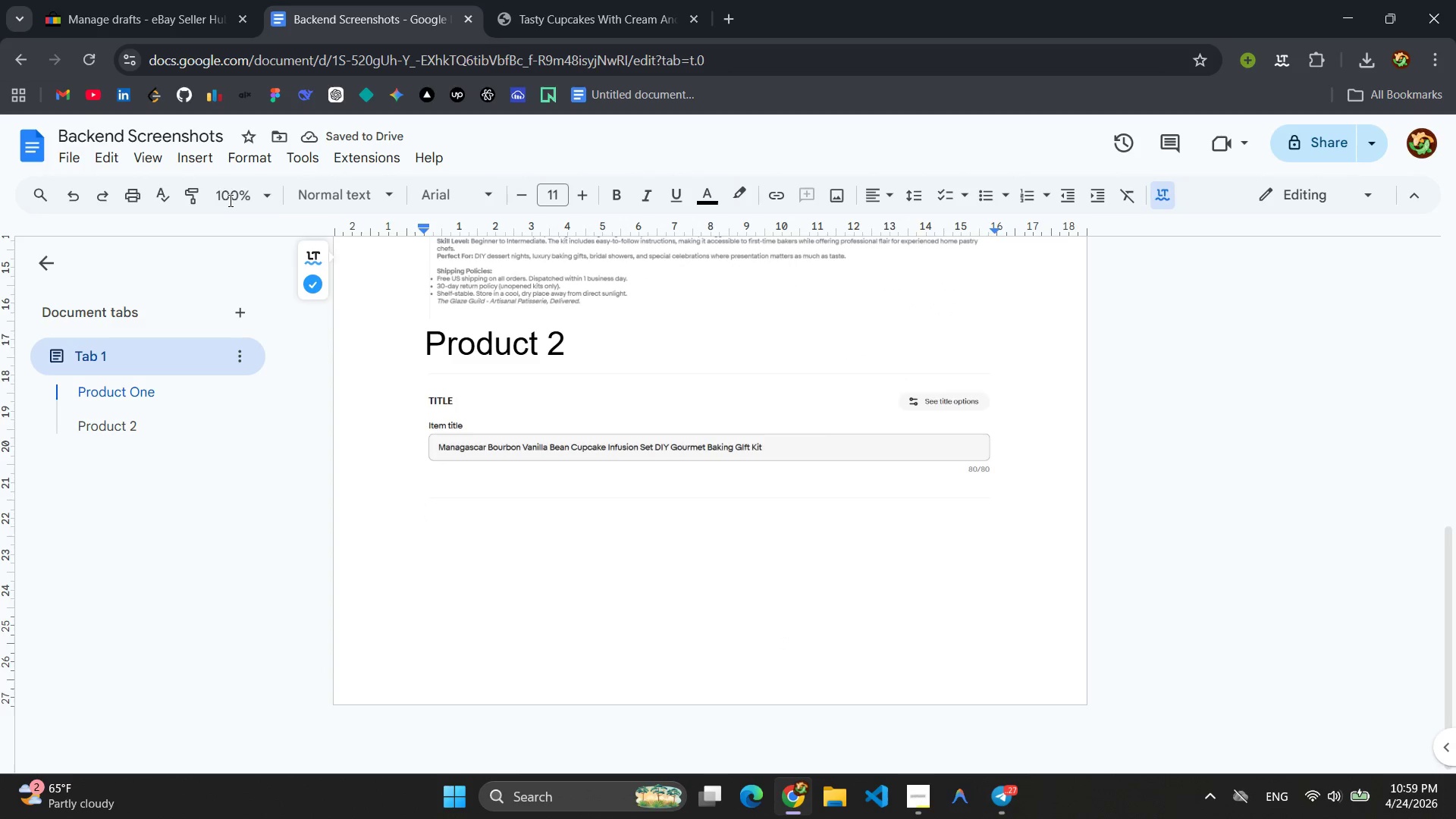 
left_click([208, 159])
 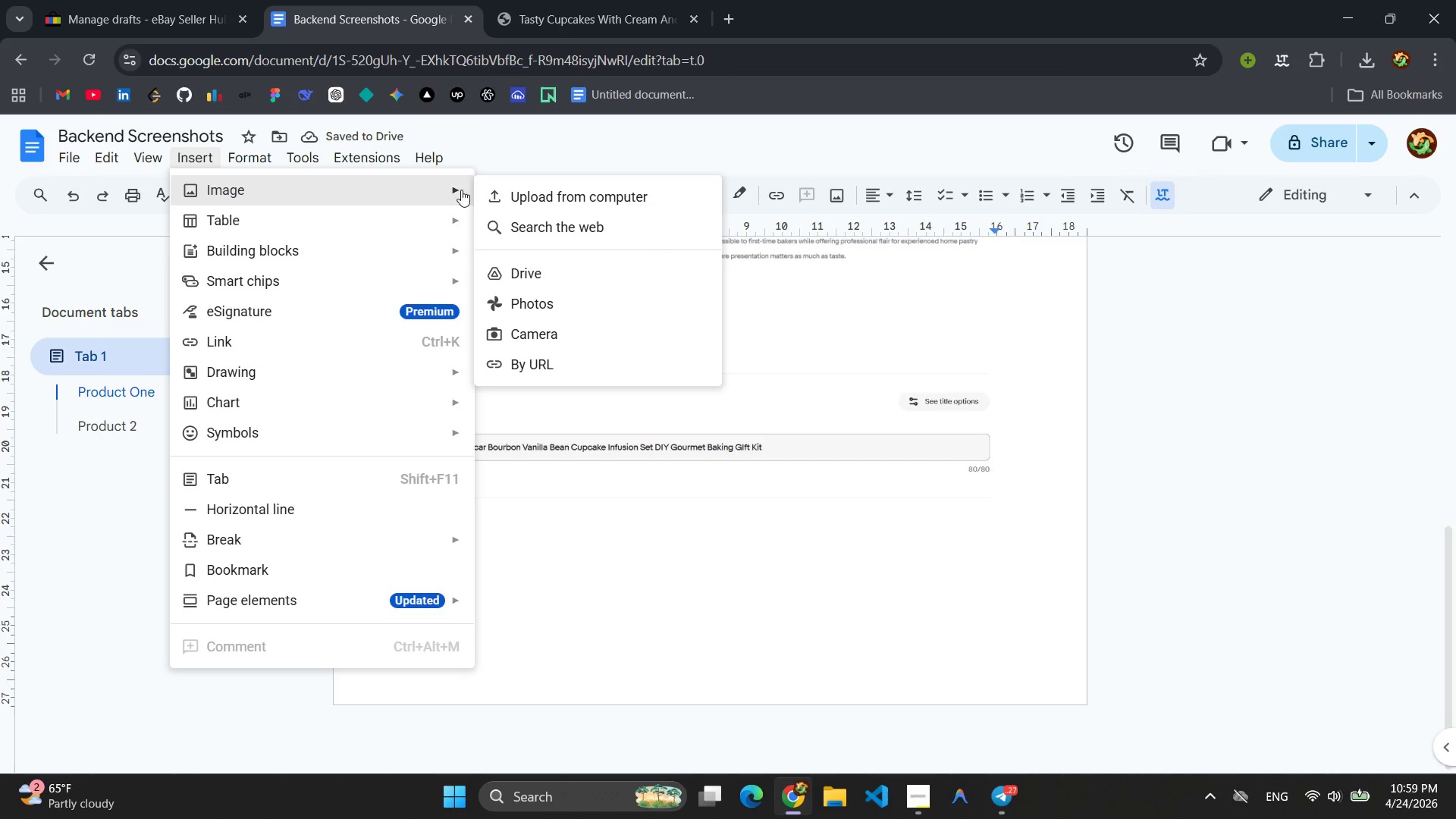 
left_click([521, 191])
 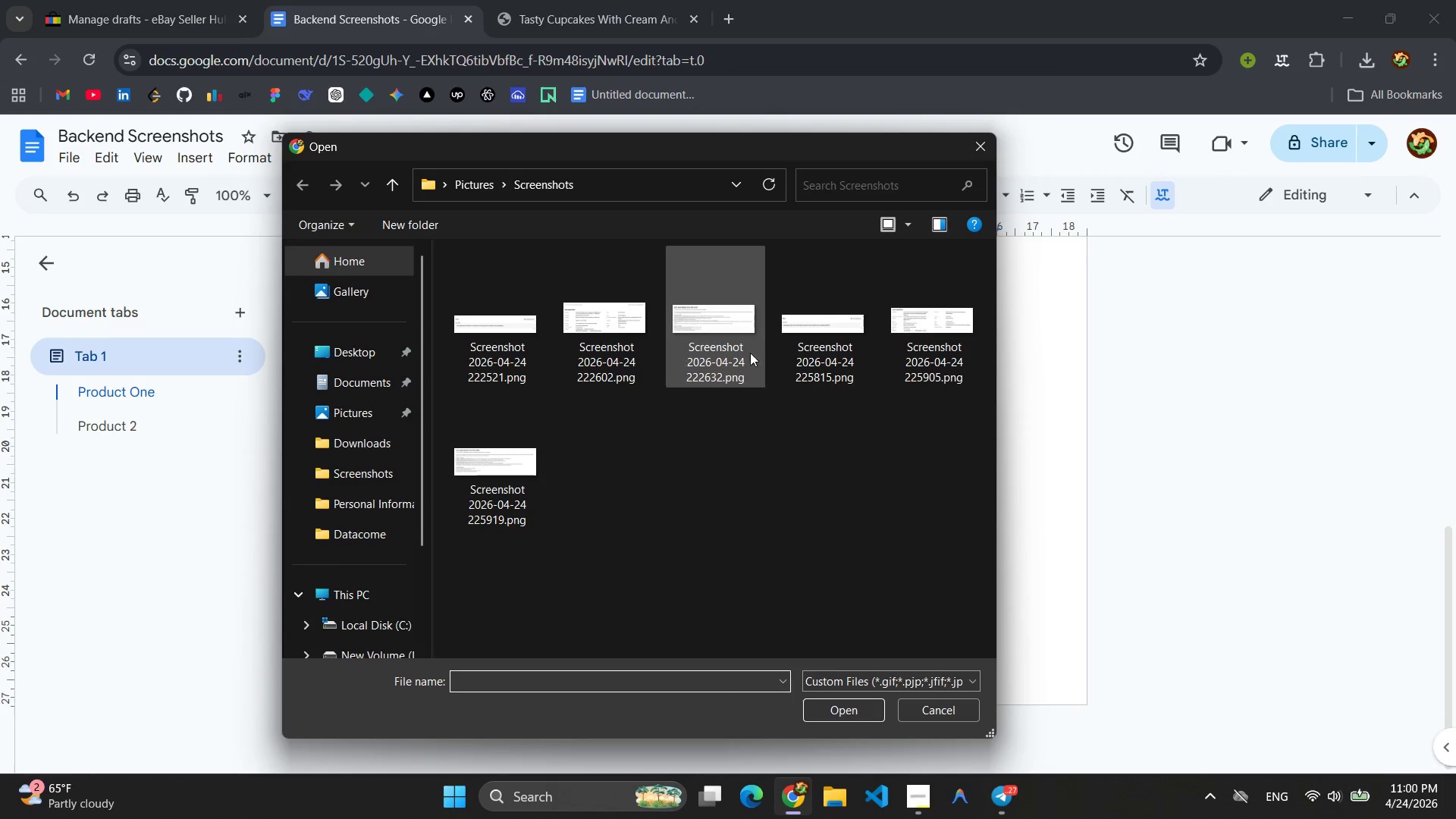 
left_click([970, 331])
 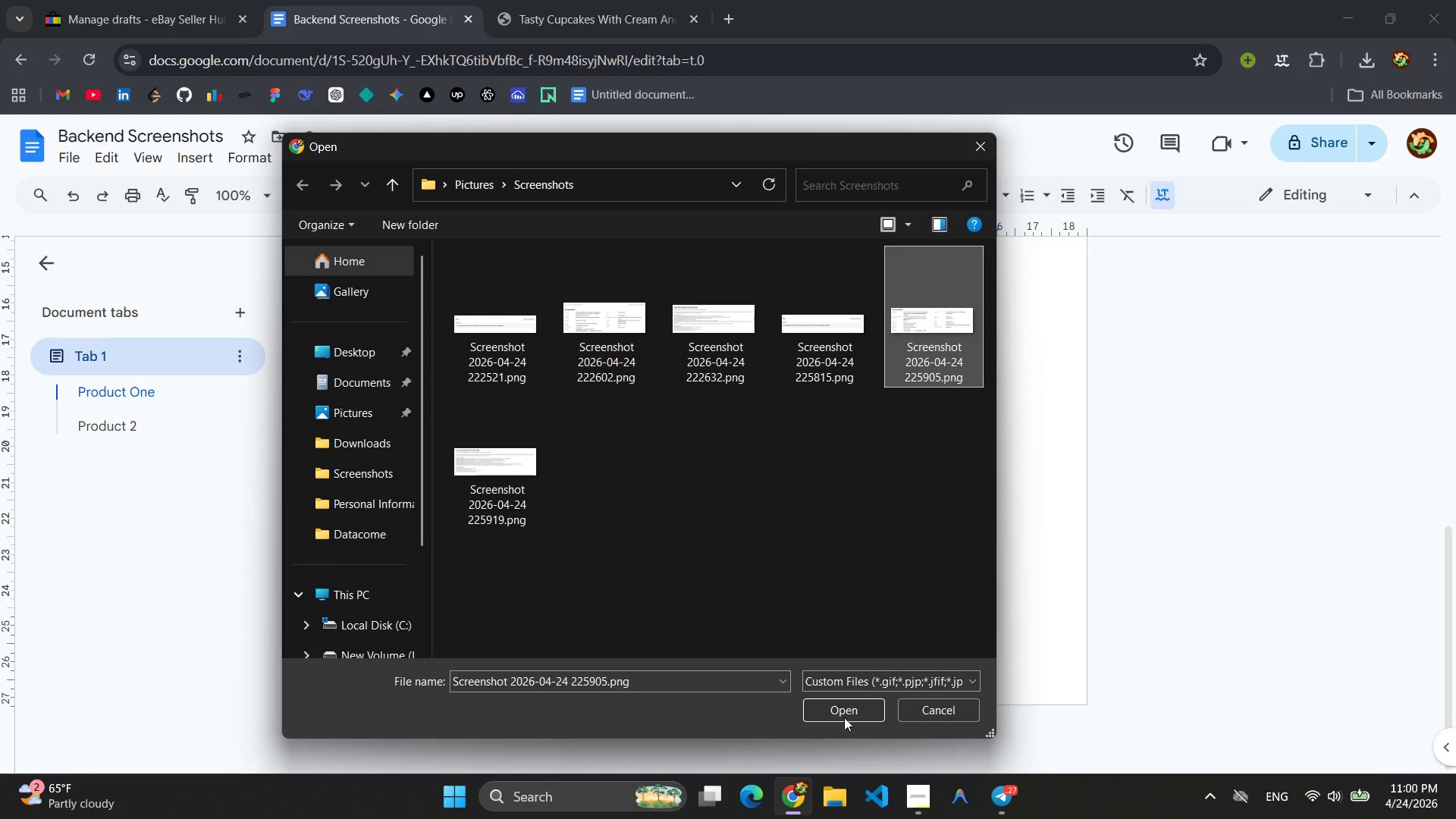 
left_click([839, 708])
 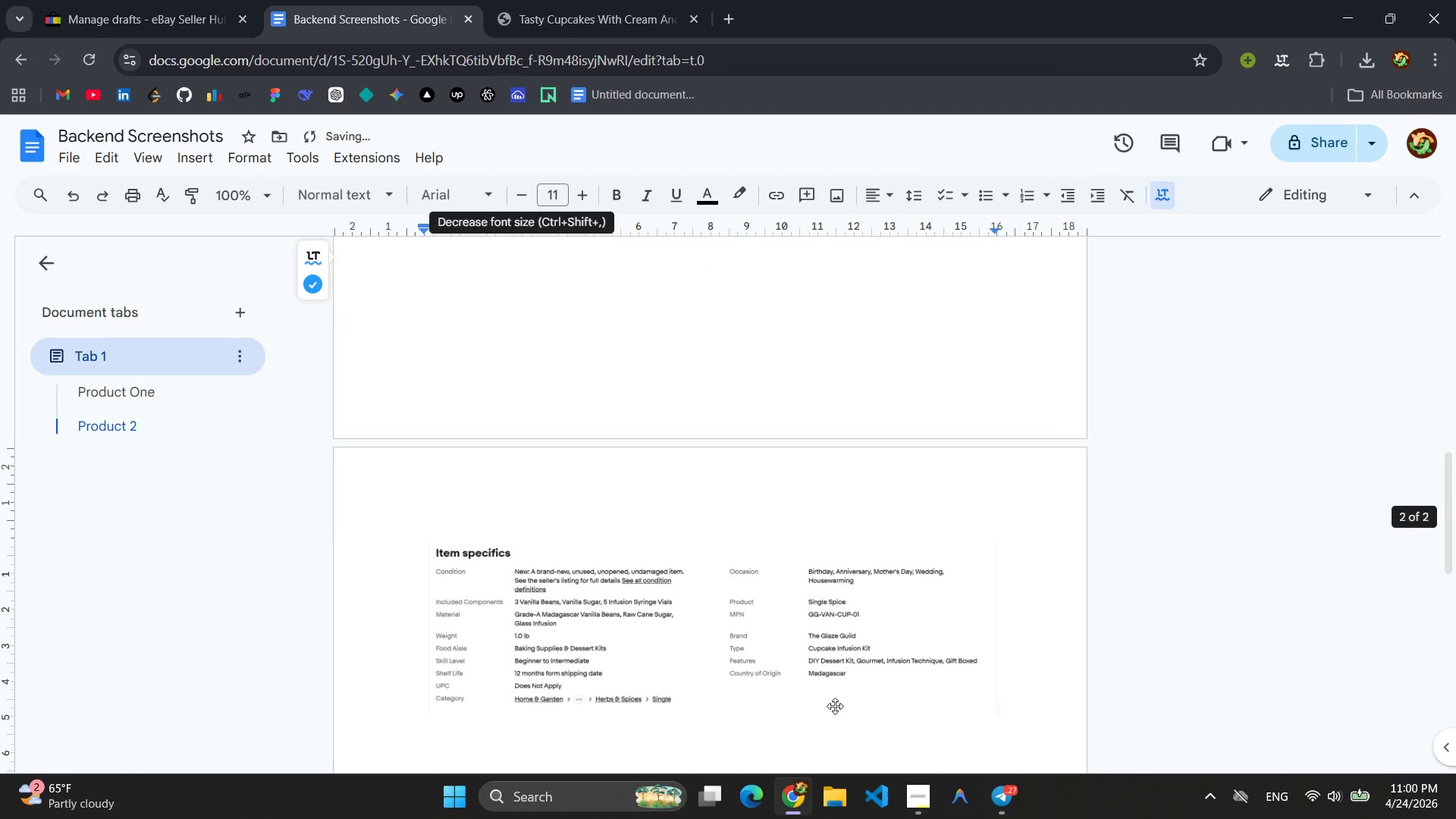 
scroll: coordinate [835, 705], scroll_direction: down, amount: 3.0
 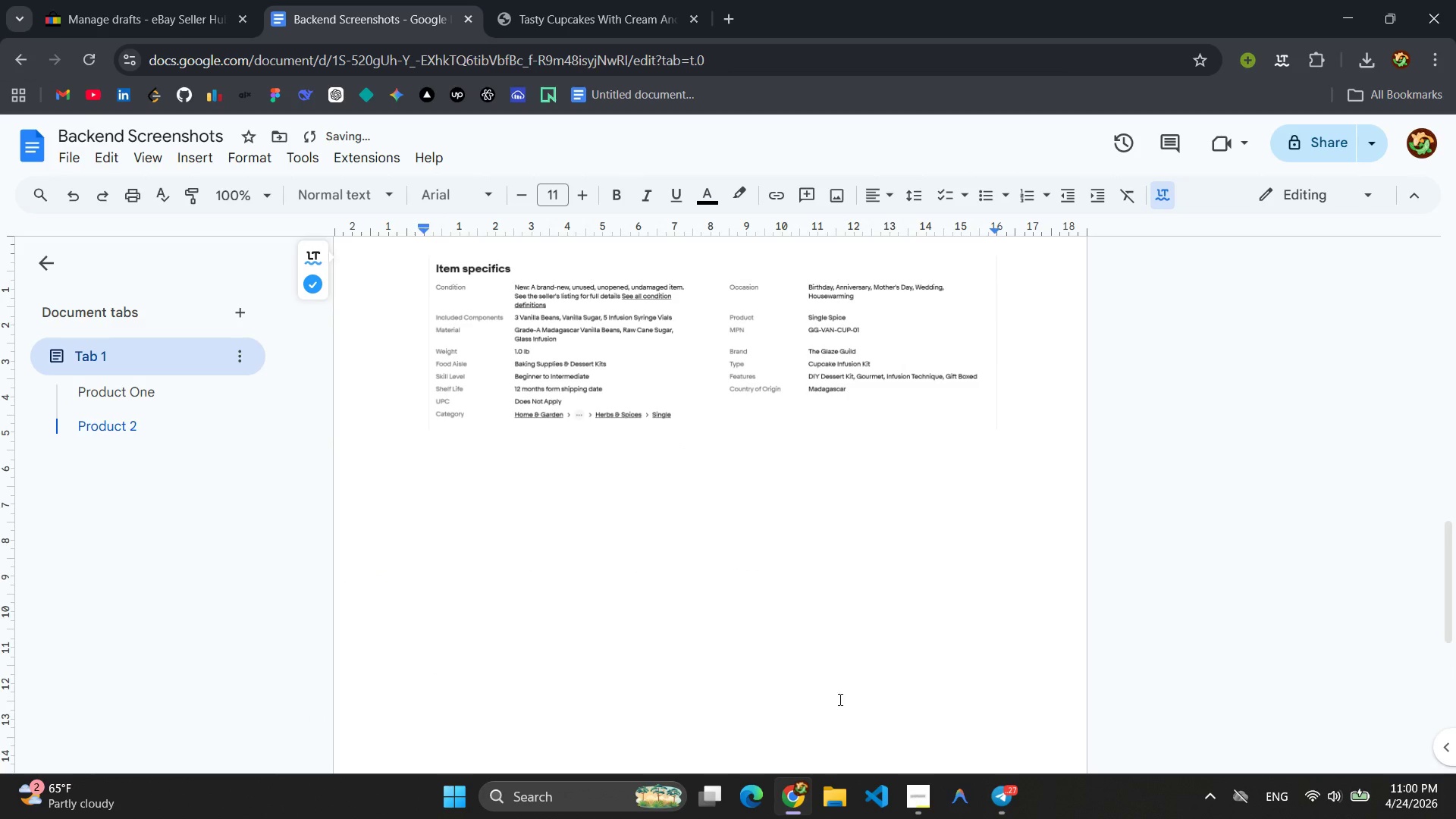 
key(Enter)
 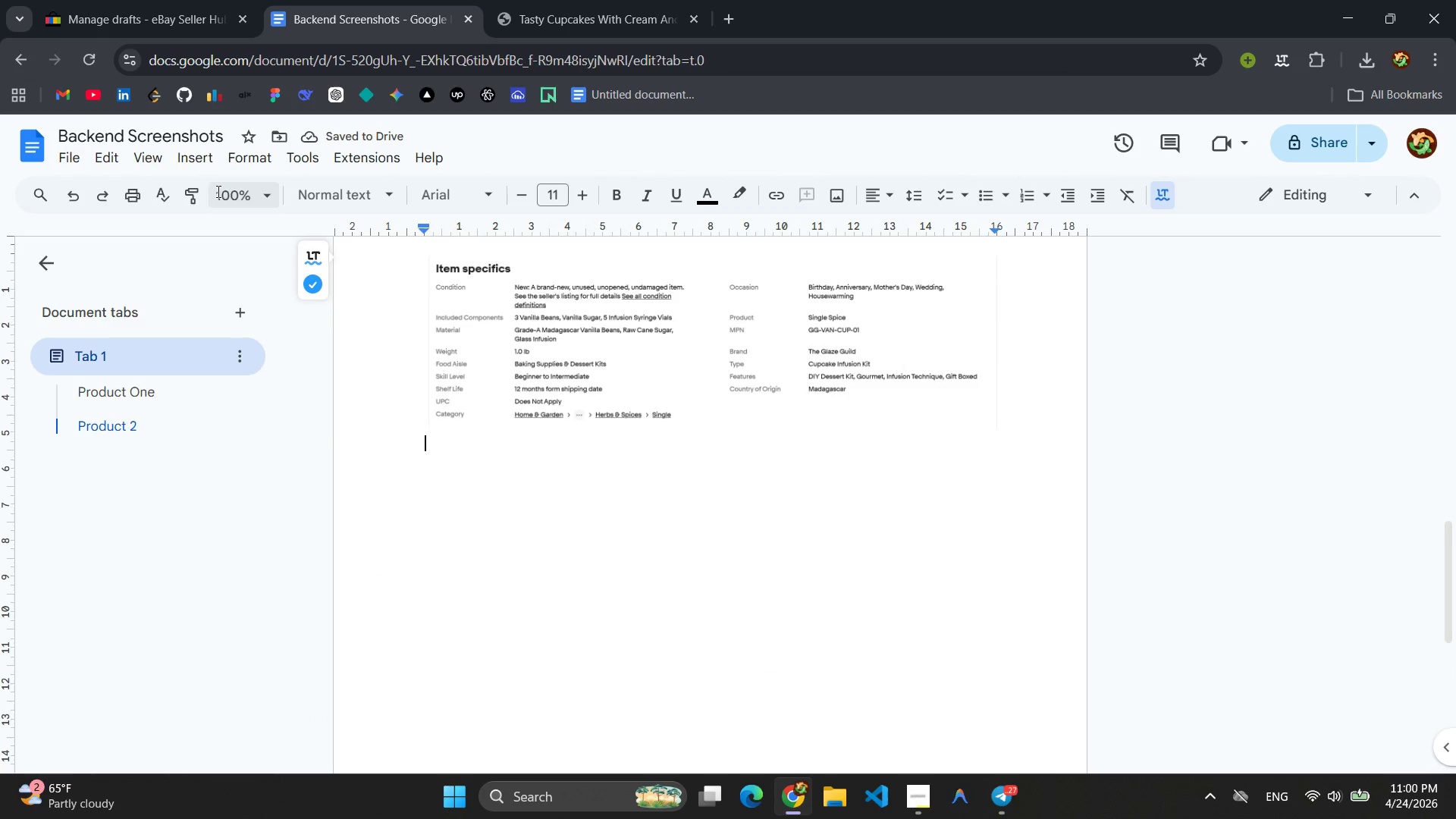 
left_click([202, 162])
 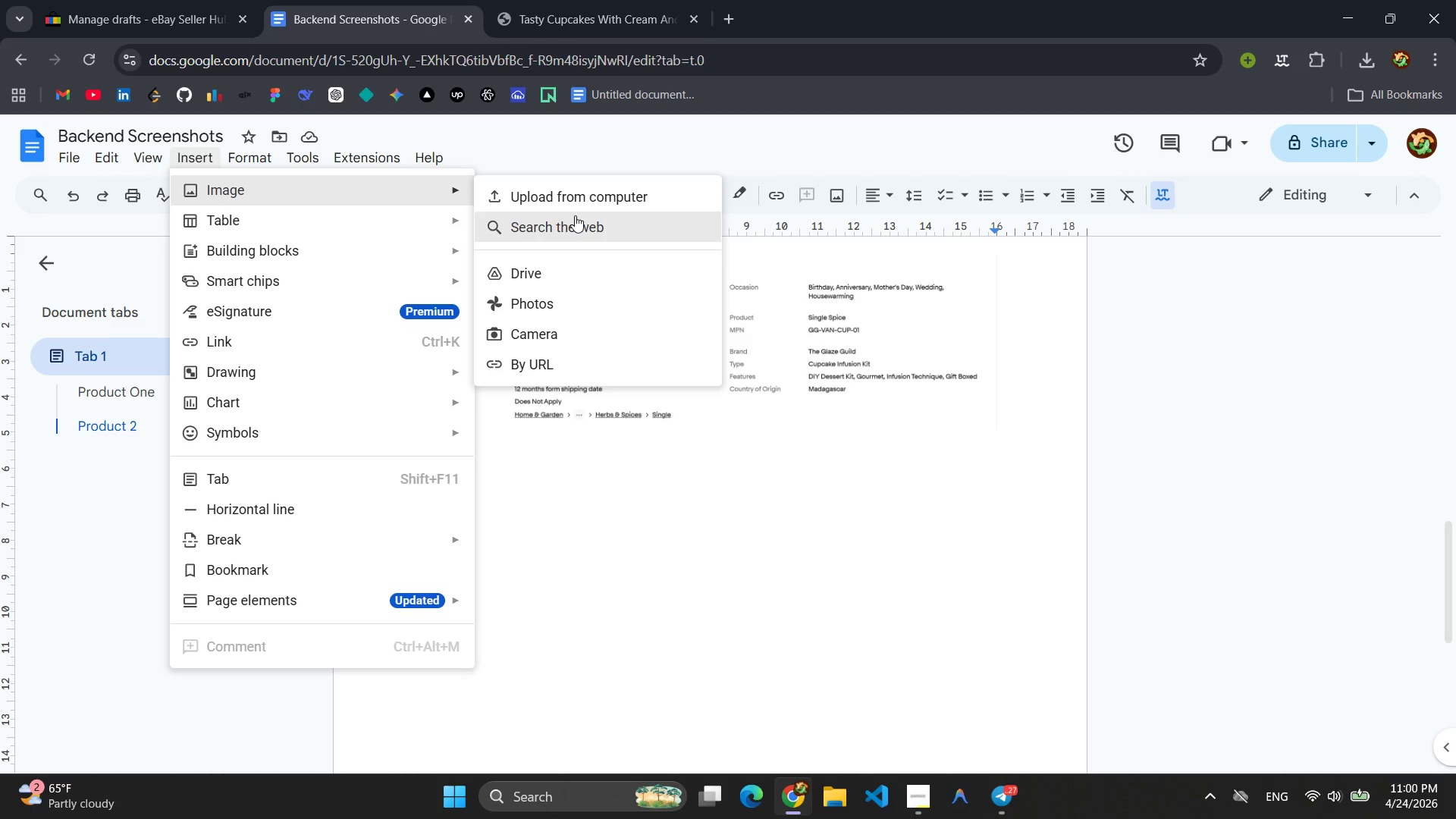 
left_click([575, 202])
 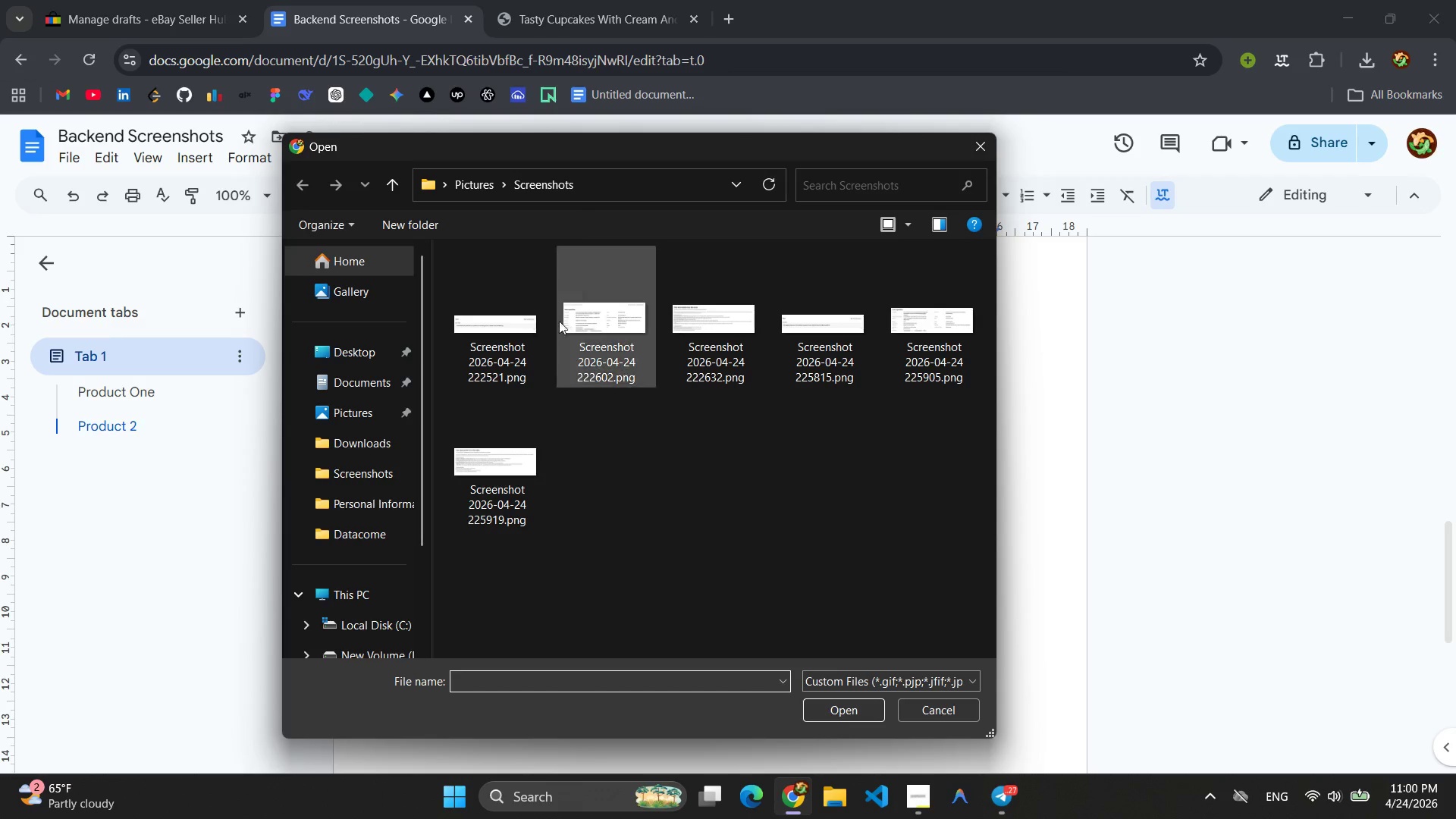 
left_click([494, 448])
 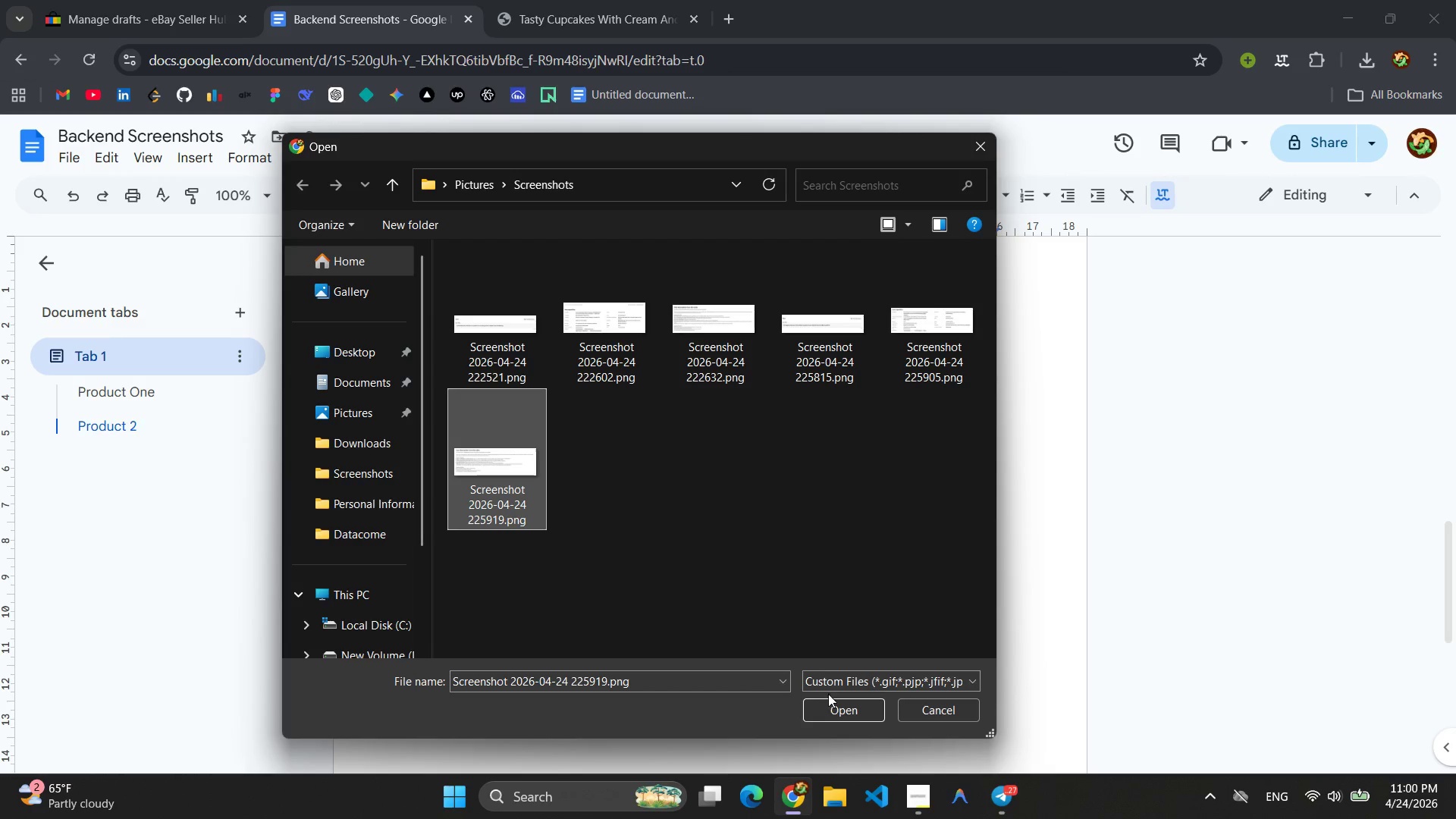 
left_click([833, 710])
 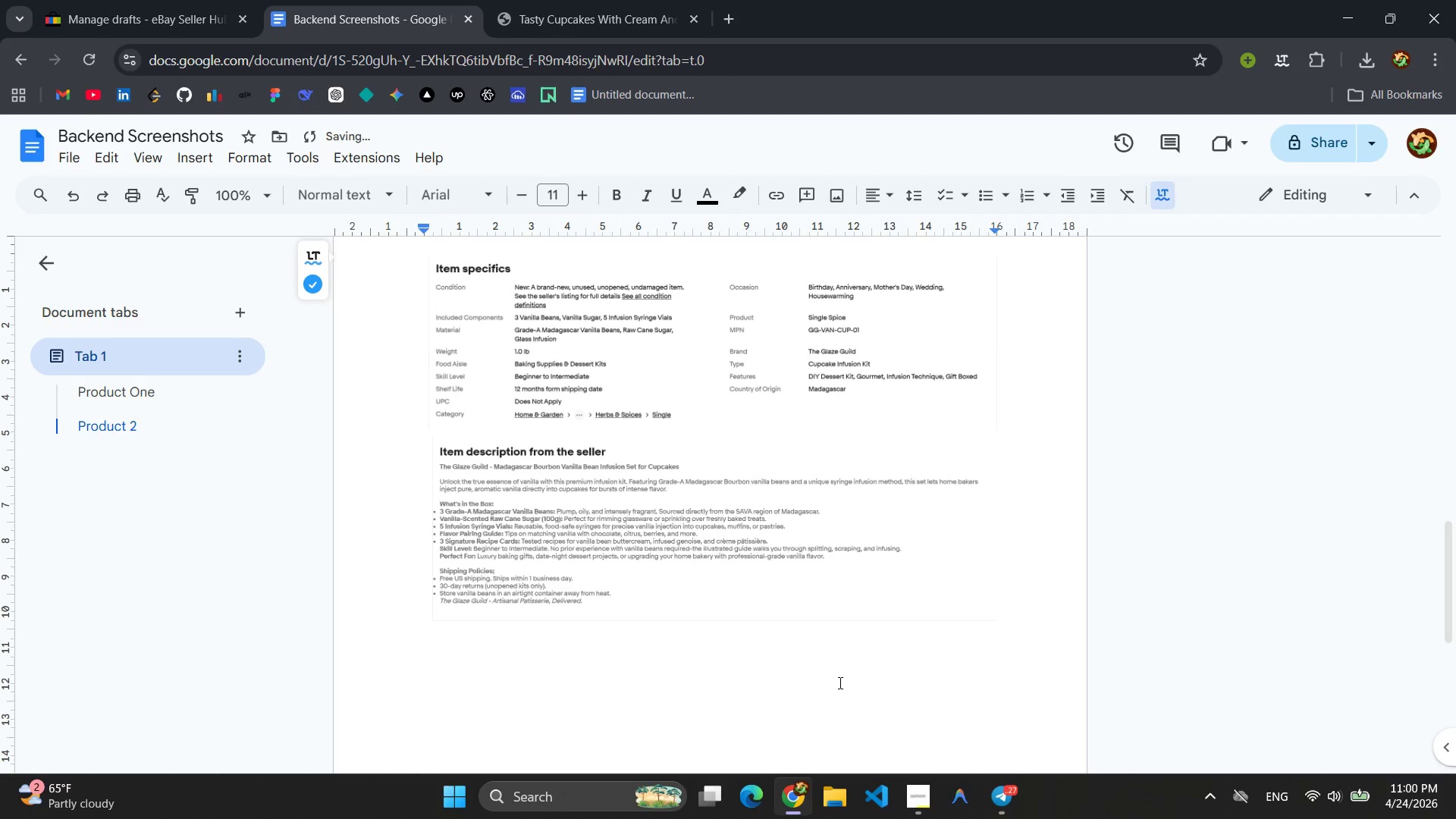 
scroll: coordinate [836, 609], scroll_direction: up, amount: 4.0
 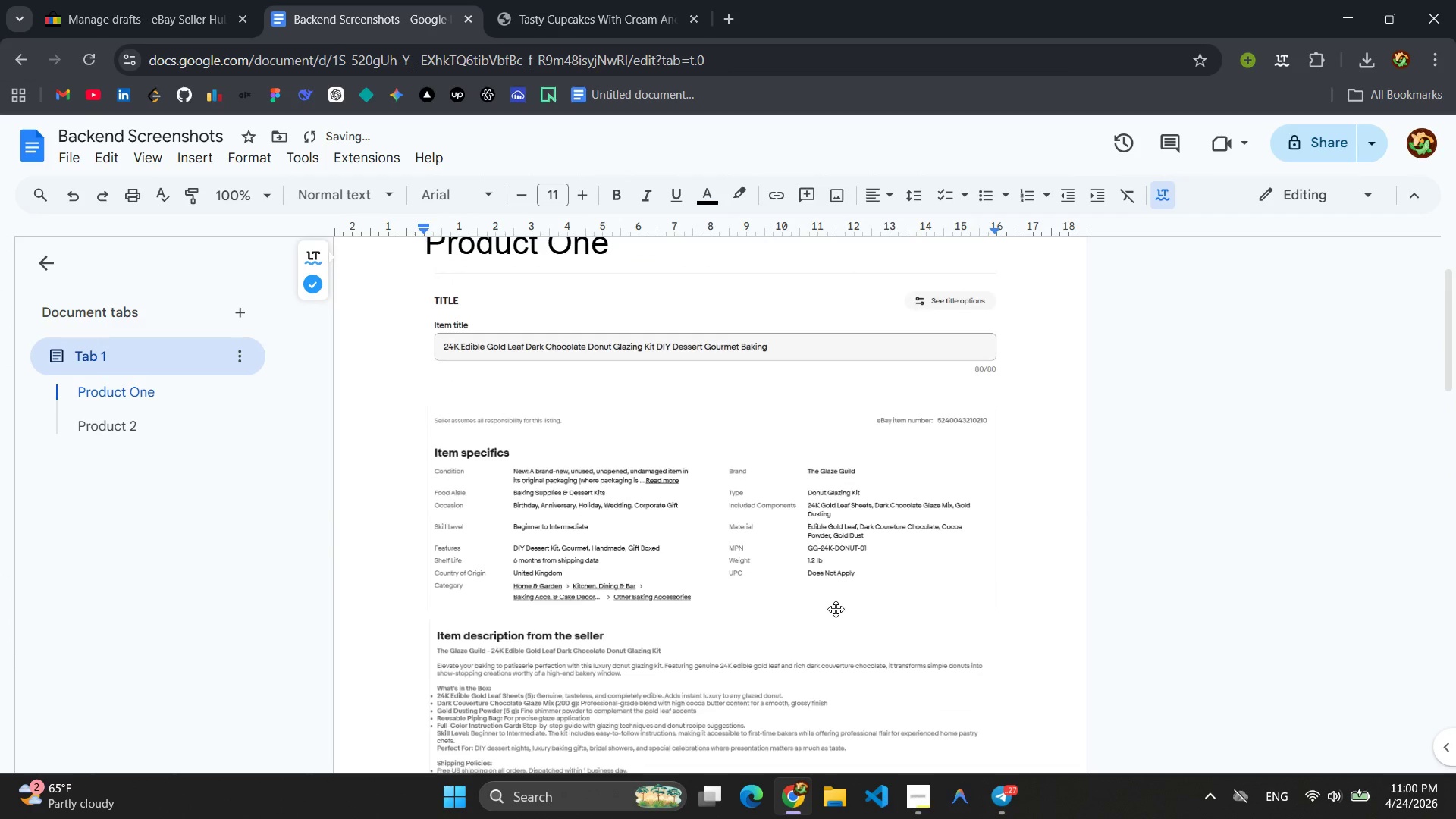 
scroll: coordinate [836, 609], scroll_direction: down, amount: 9.0
 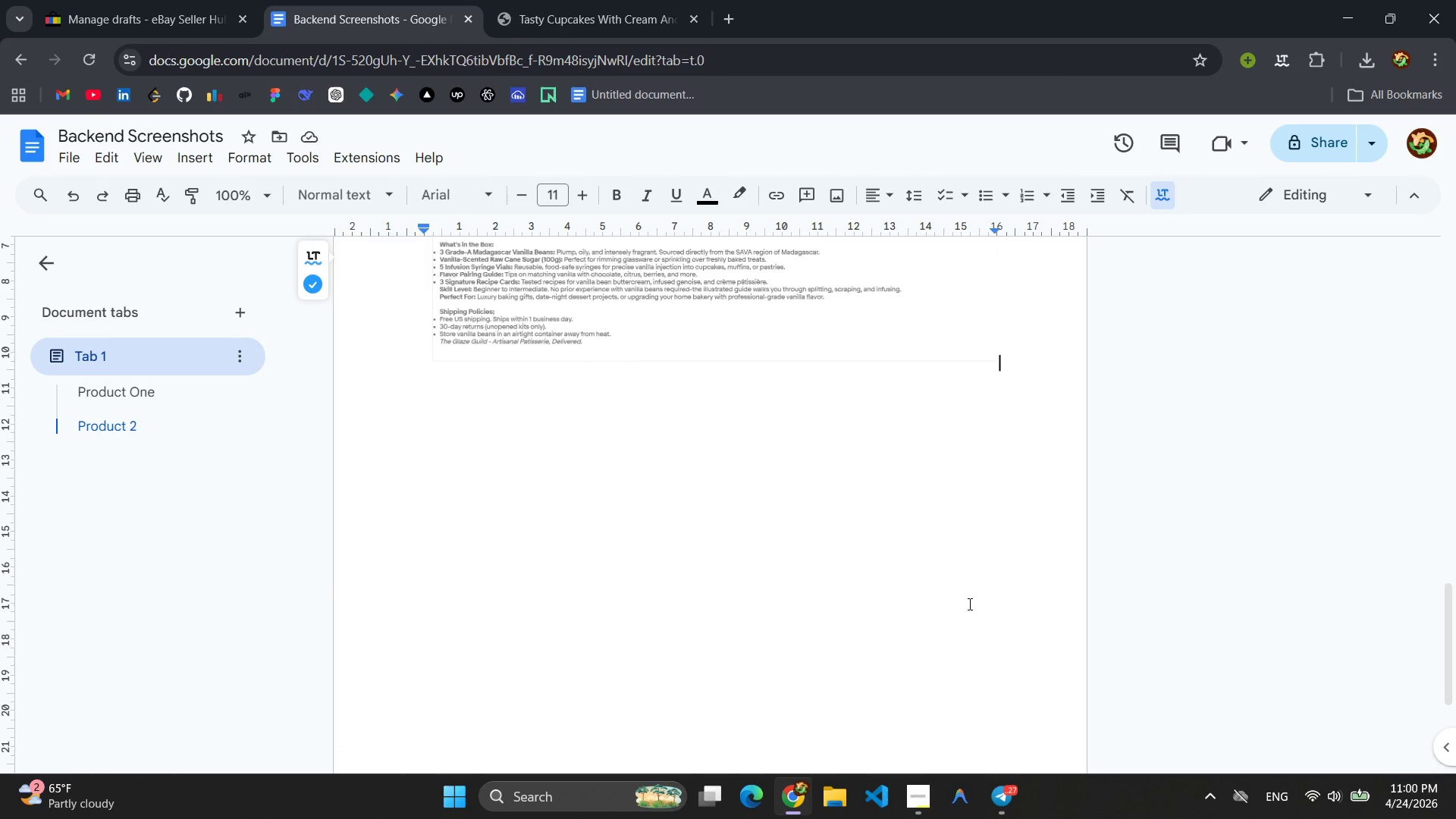 
key(Enter)
 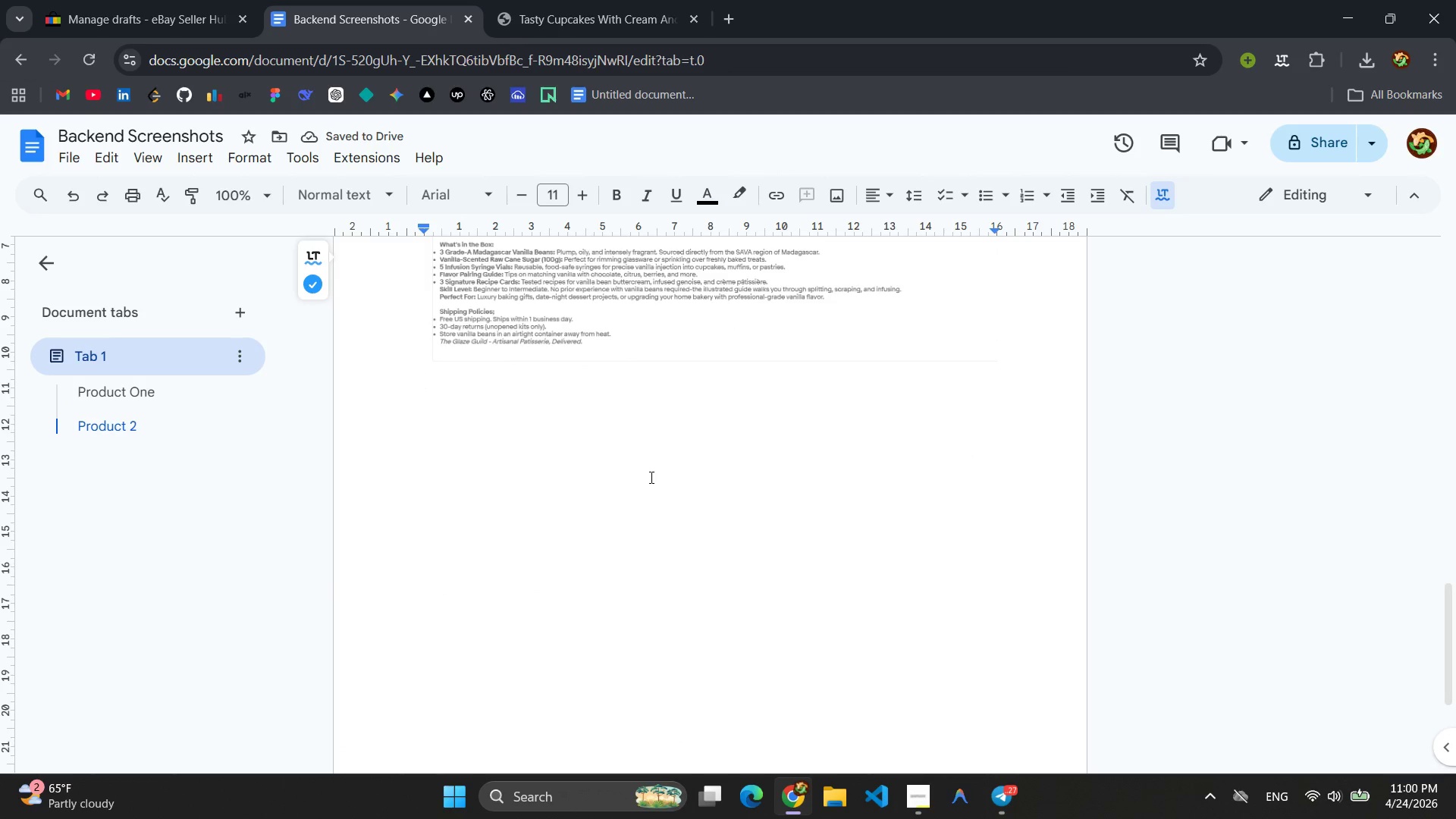 
scroll: coordinate [838, 469], scroll_direction: up, amount: 7.0
 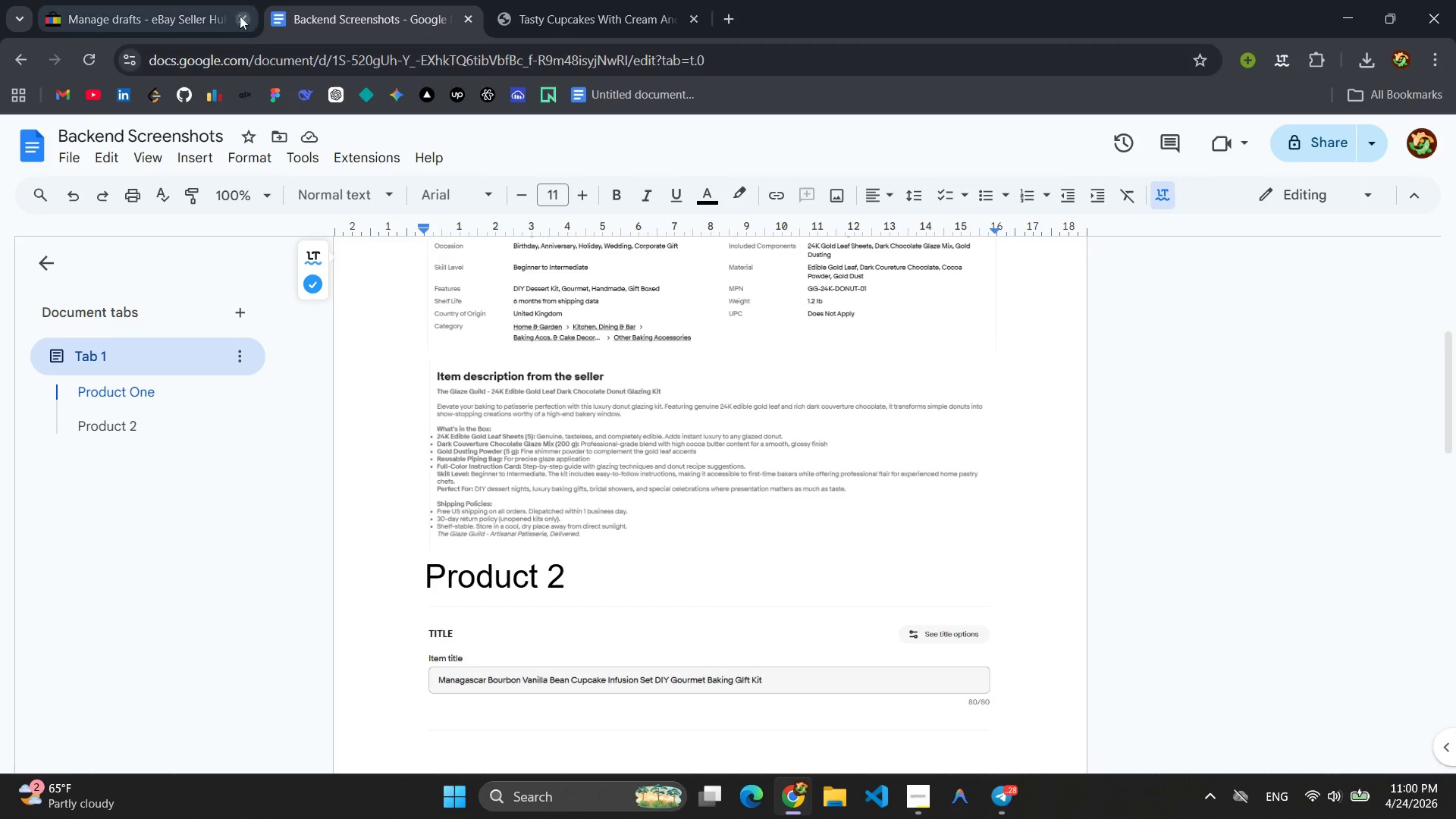 
left_click([158, 6])
 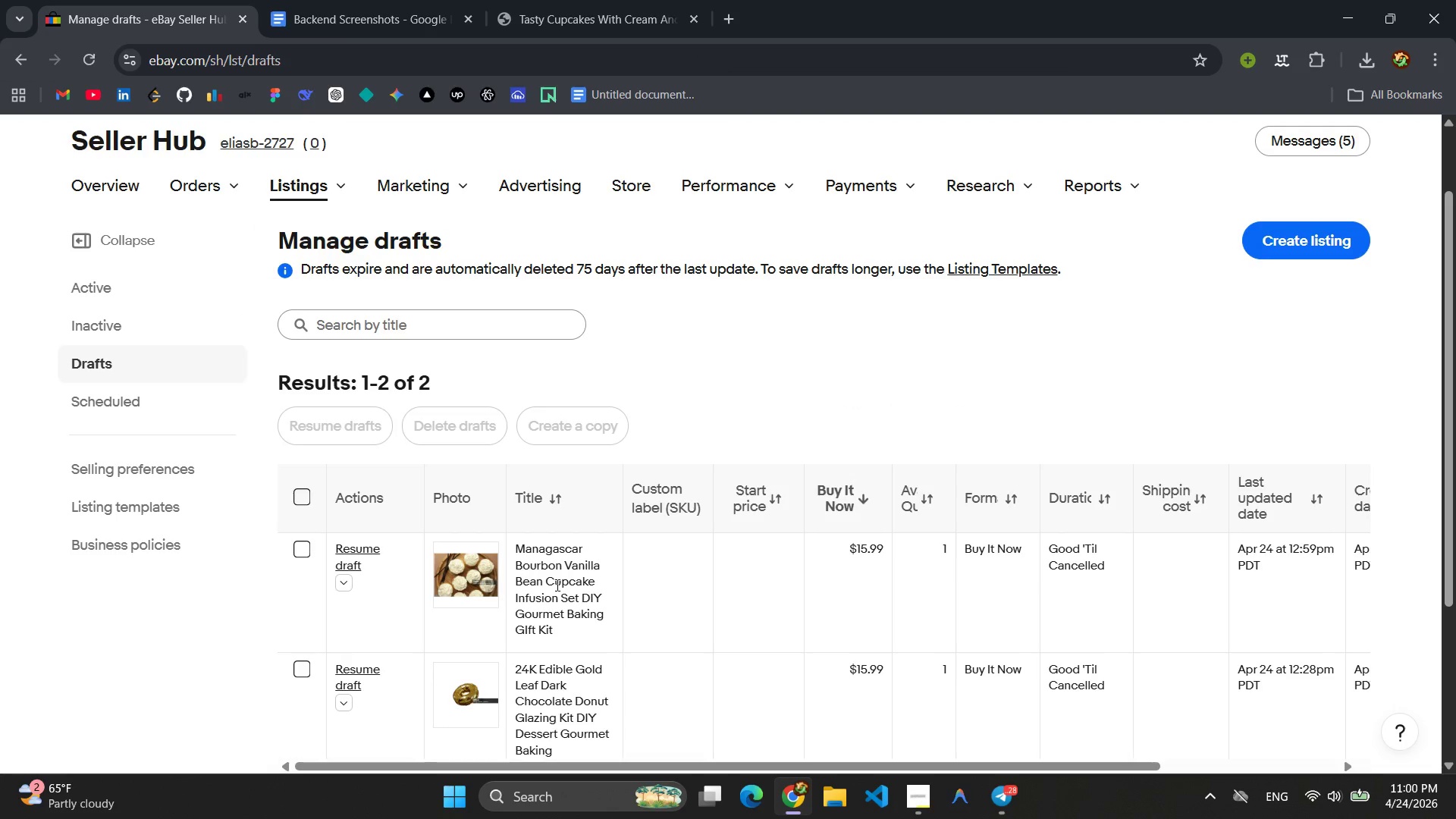 
scroll: coordinate [679, 659], scroll_direction: down, amount: 2.0
 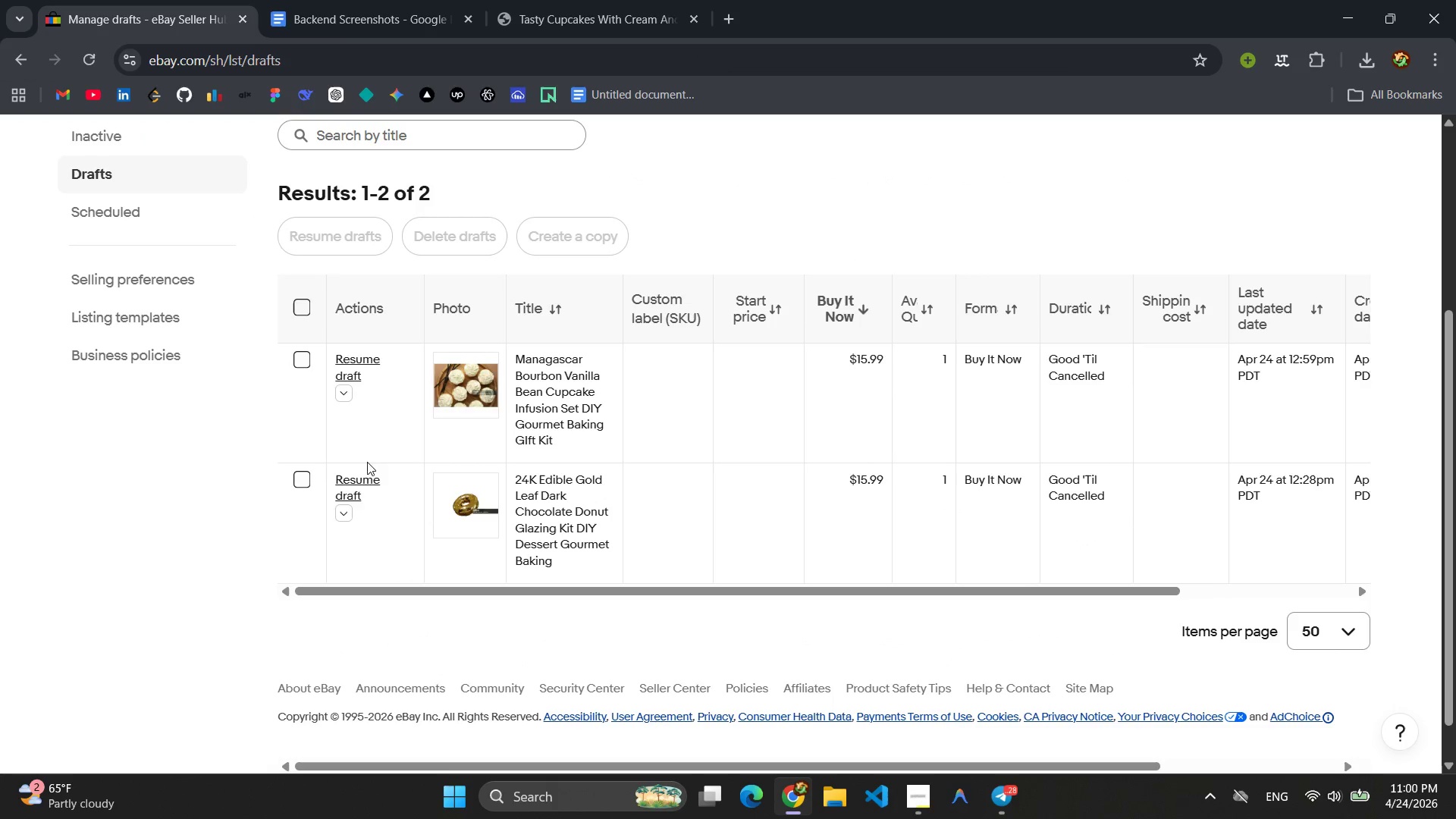 
left_click([356, 490])
 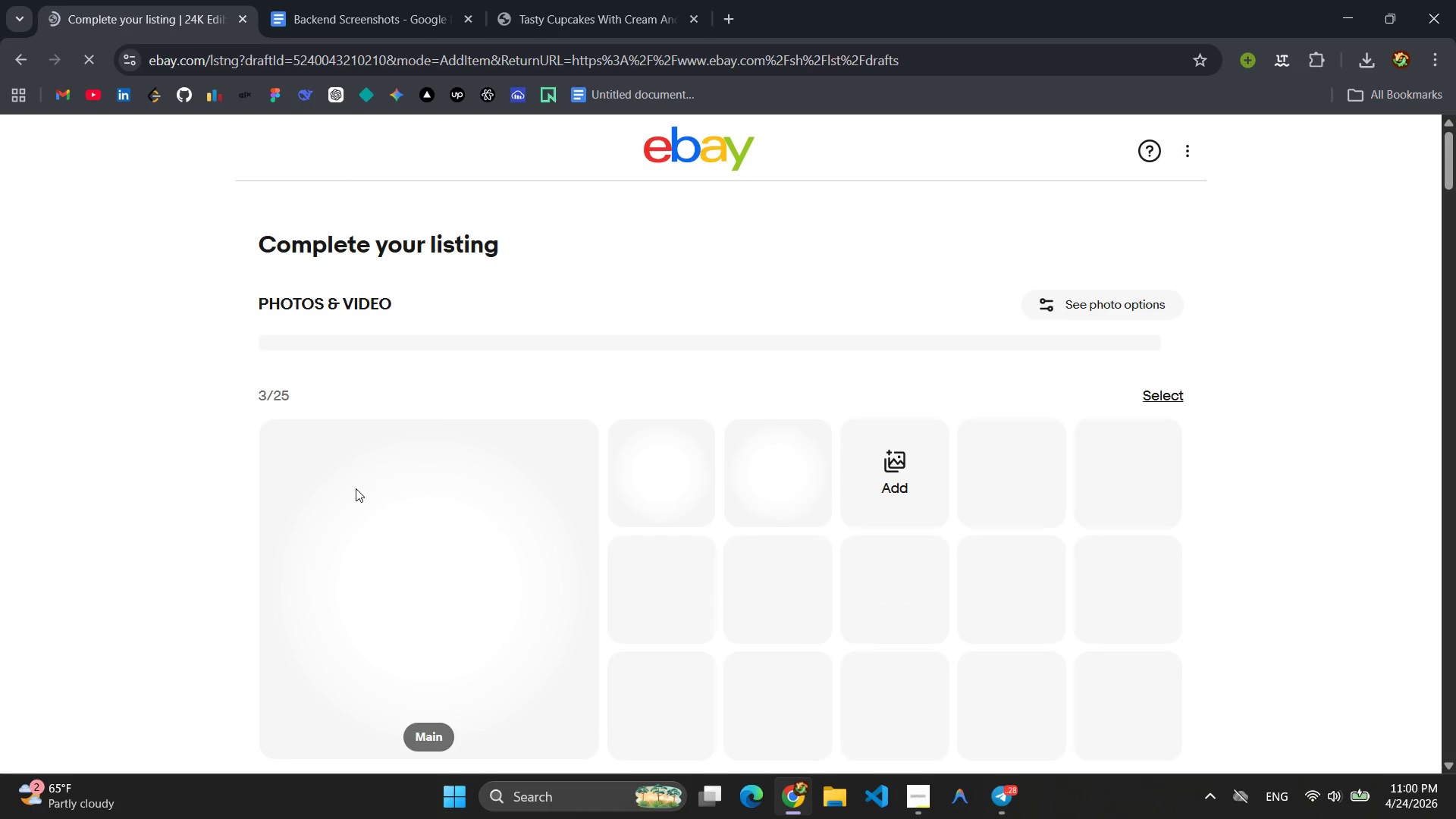 
wait(6.05)
 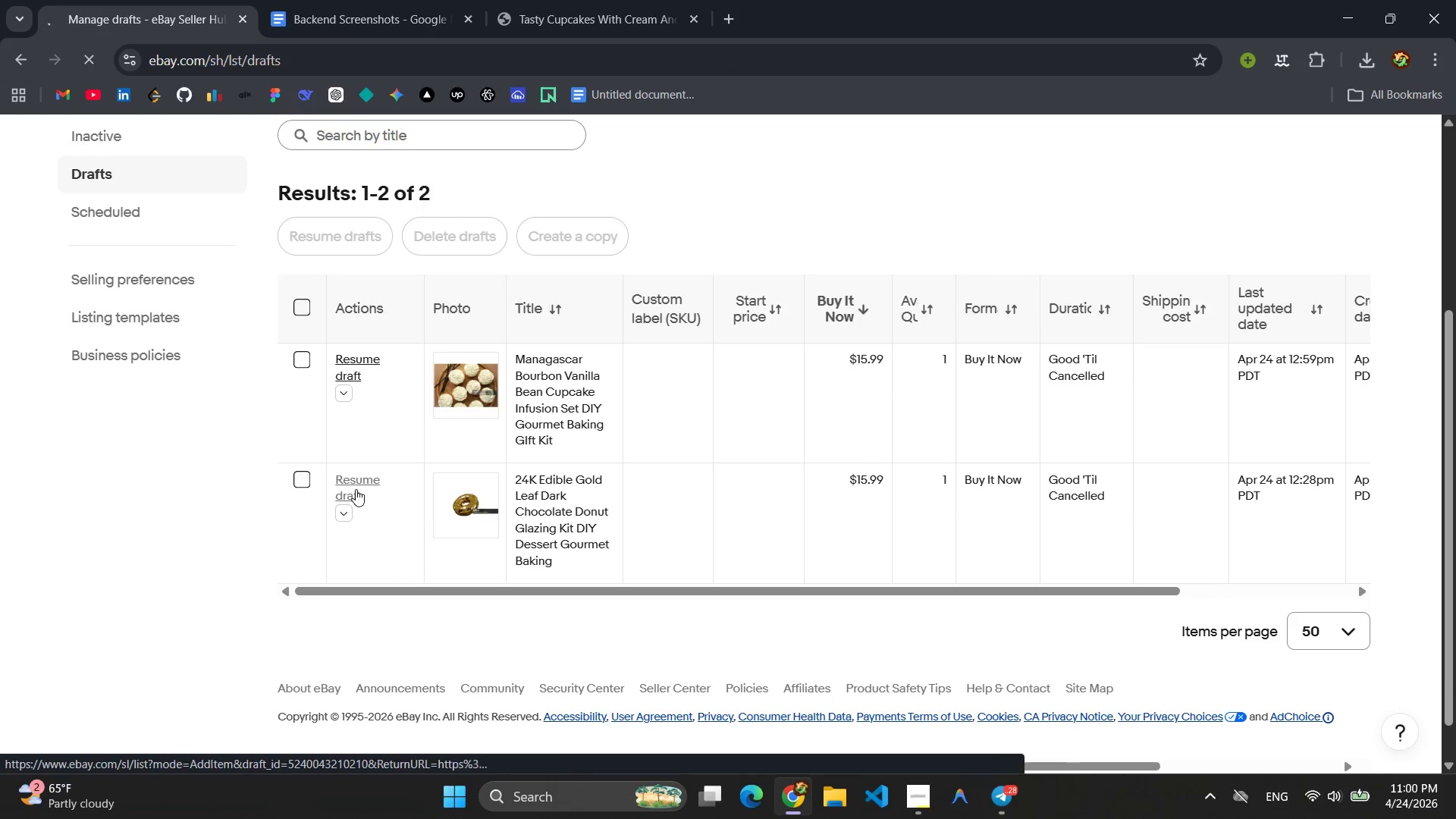 
scroll: coordinate [821, 502], scroll_direction: none, amount: 0.0
 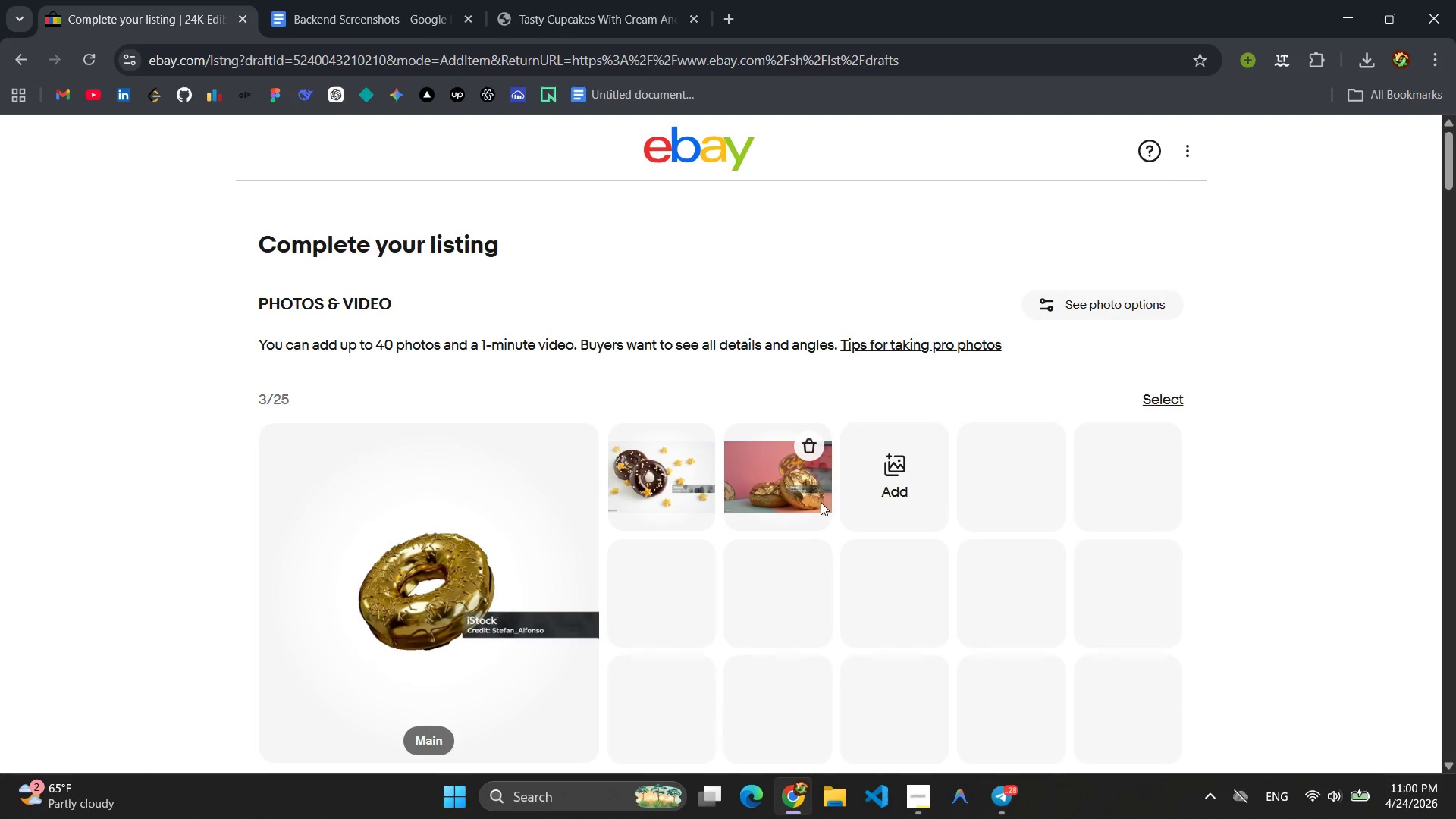 
scroll: coordinate [821, 500], scroll_direction: down, amount: 14.0
 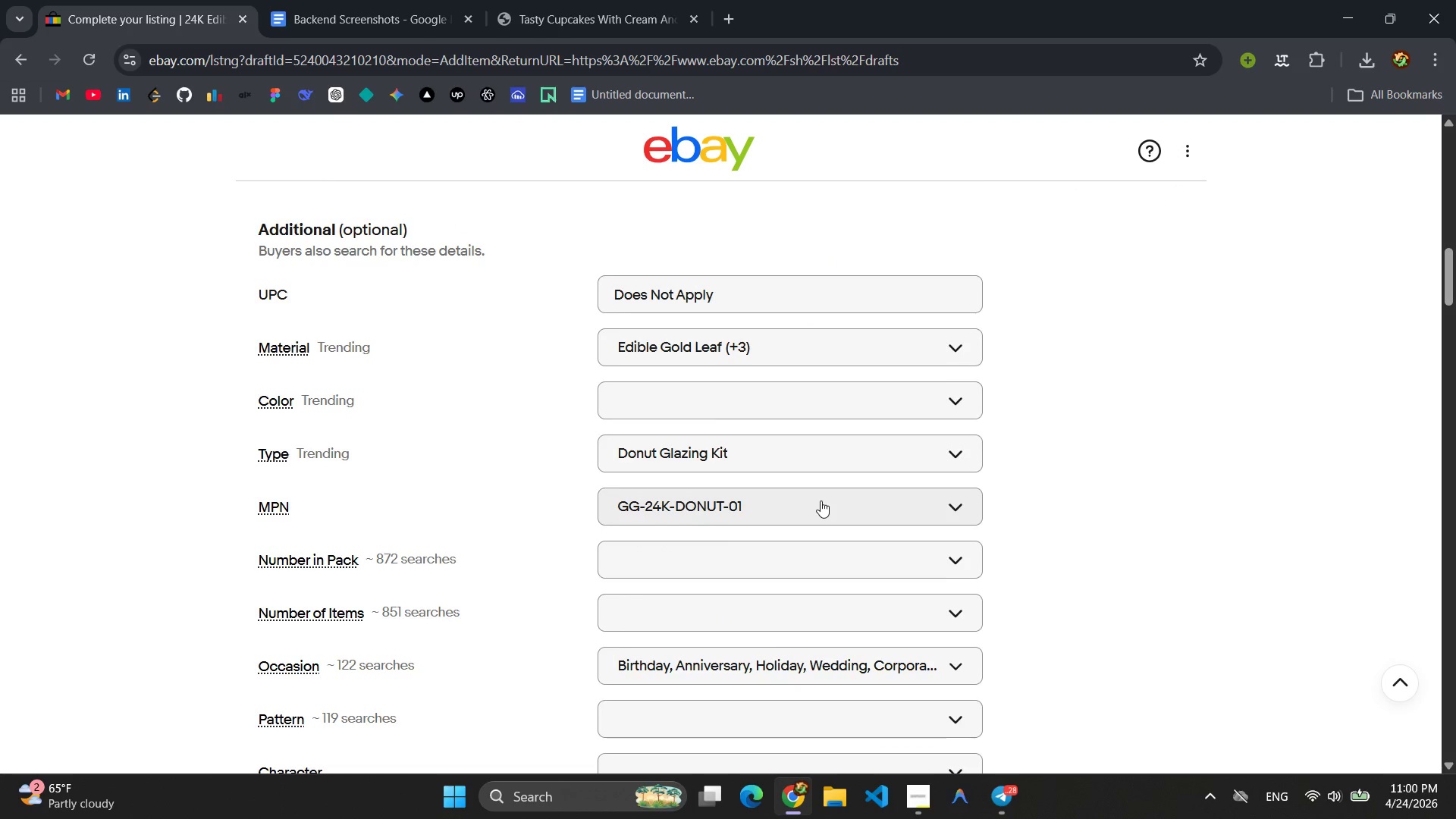 
scroll: coordinate [821, 500], scroll_direction: up, amount: 3.0
 